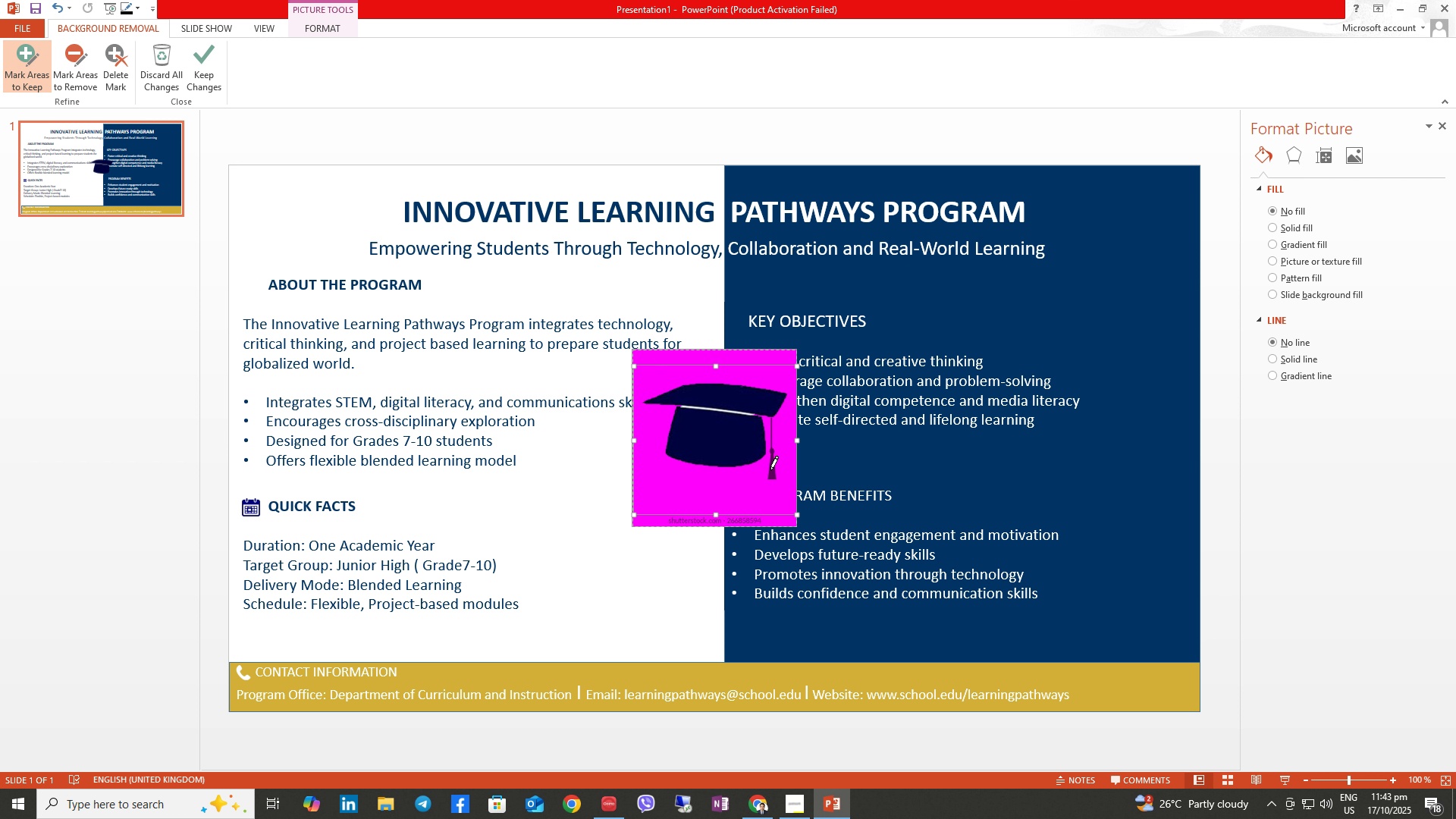 
left_click([770, 471])
 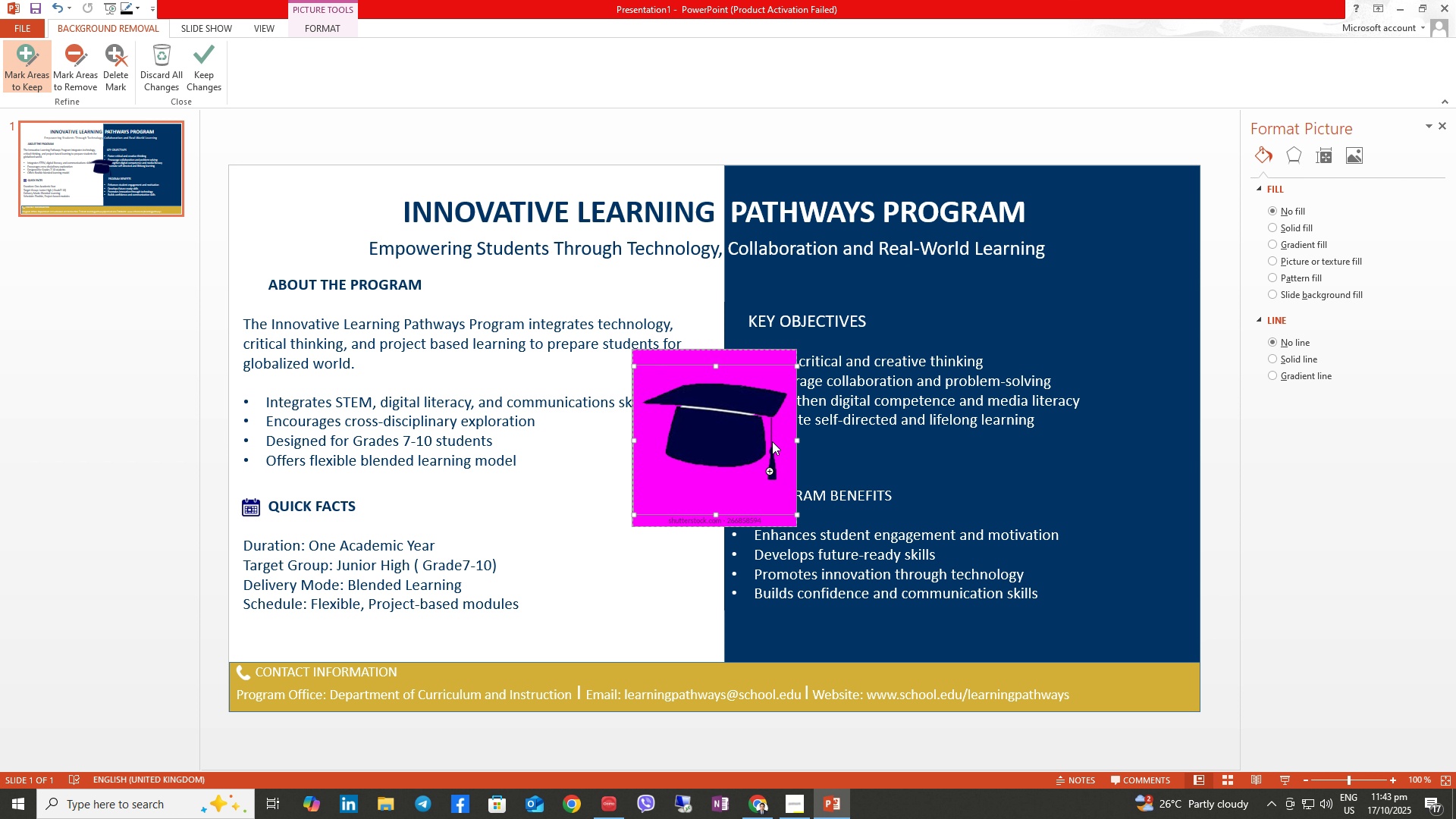 
left_click([772, 441])
 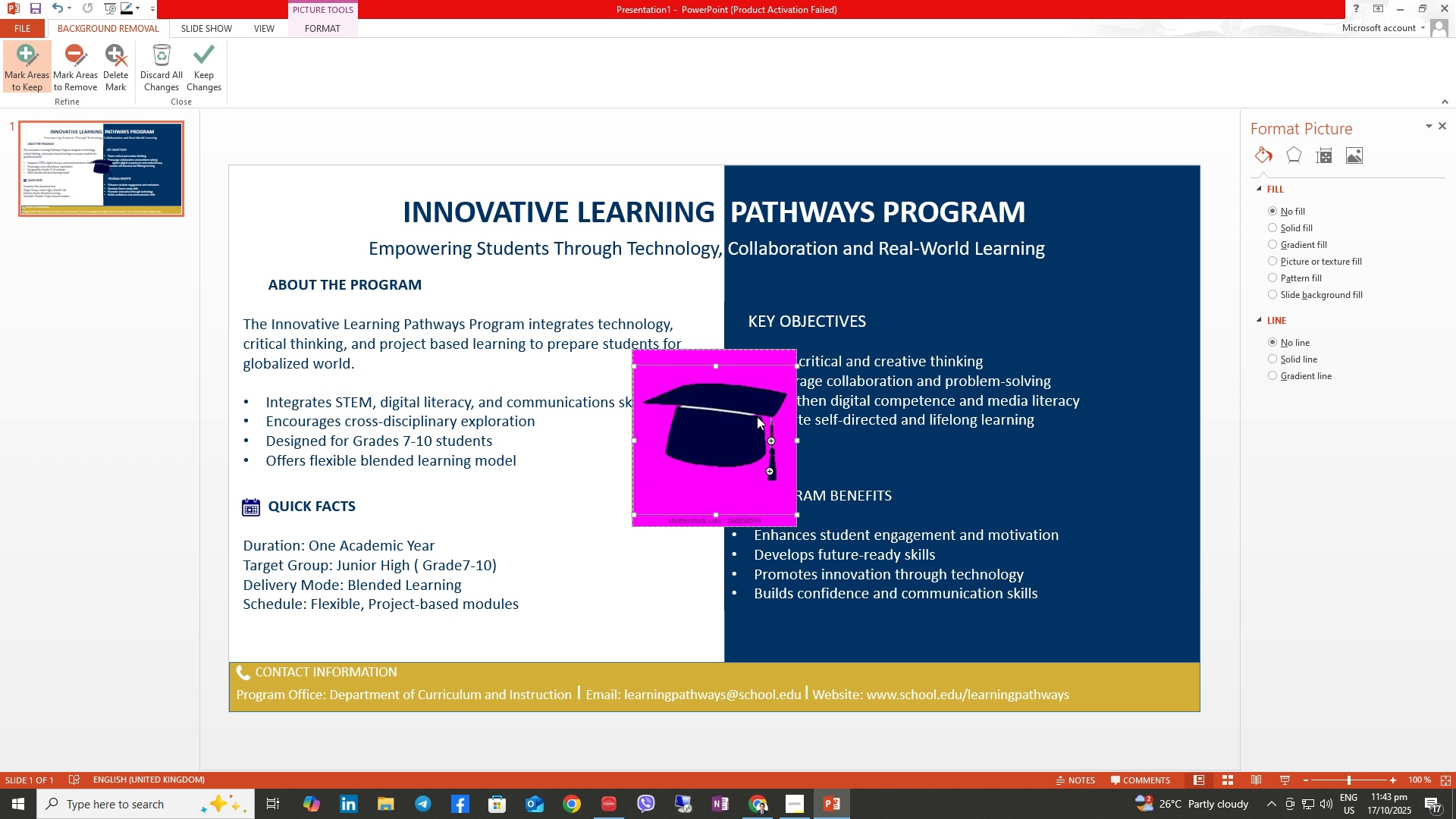 
left_click([757, 416])
 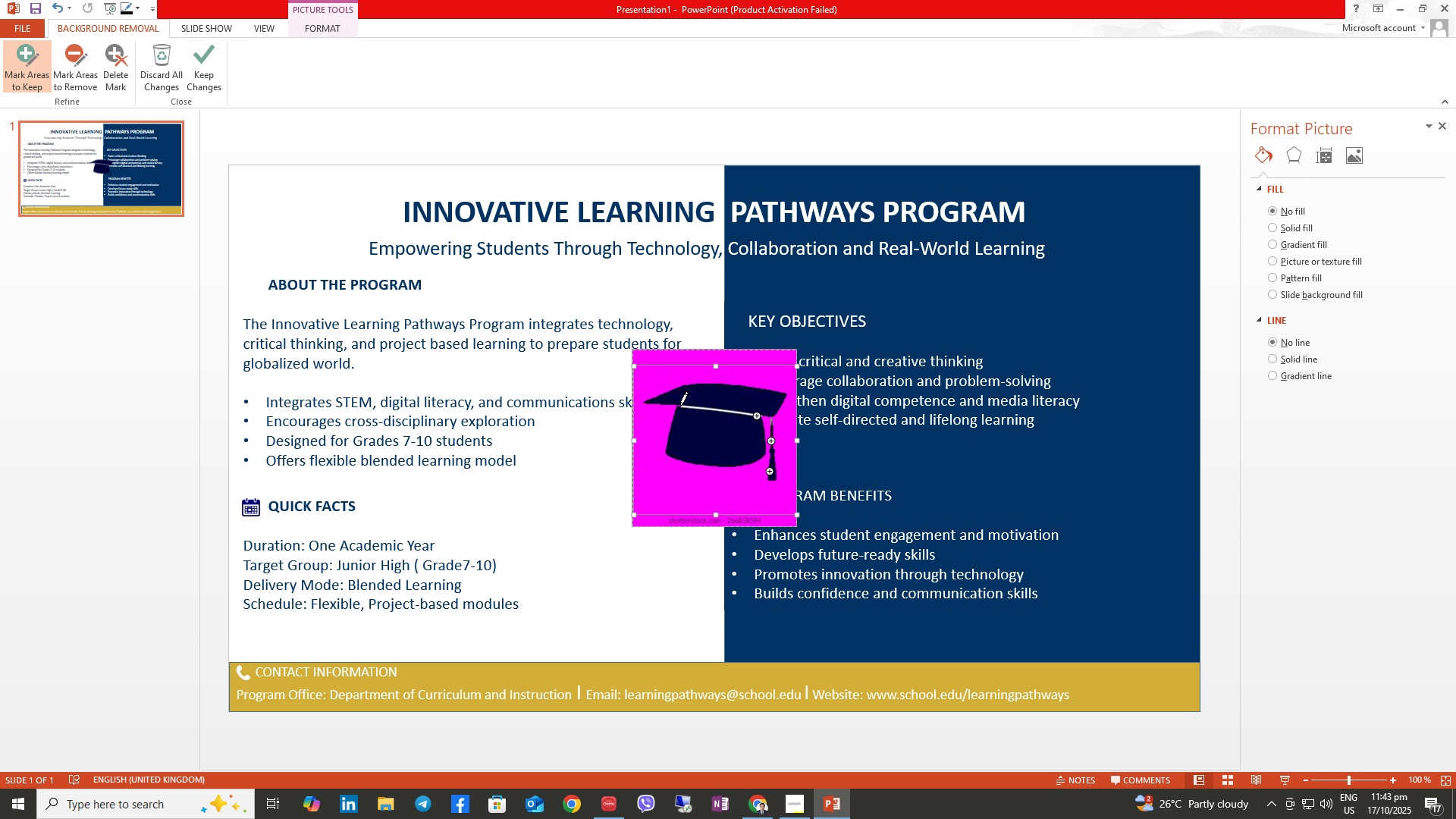 
left_click([679, 406])
 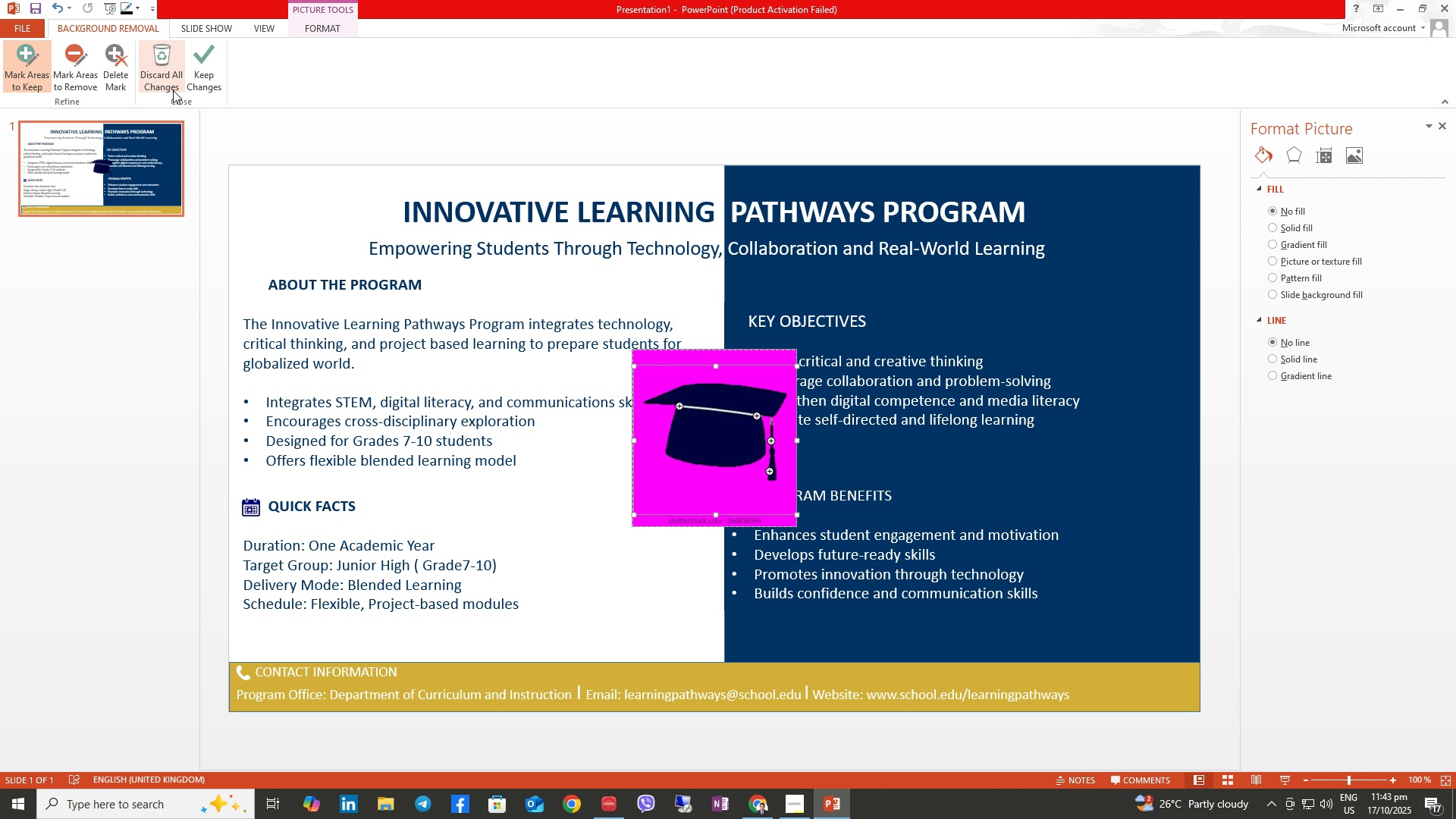 
left_click([203, 69])
 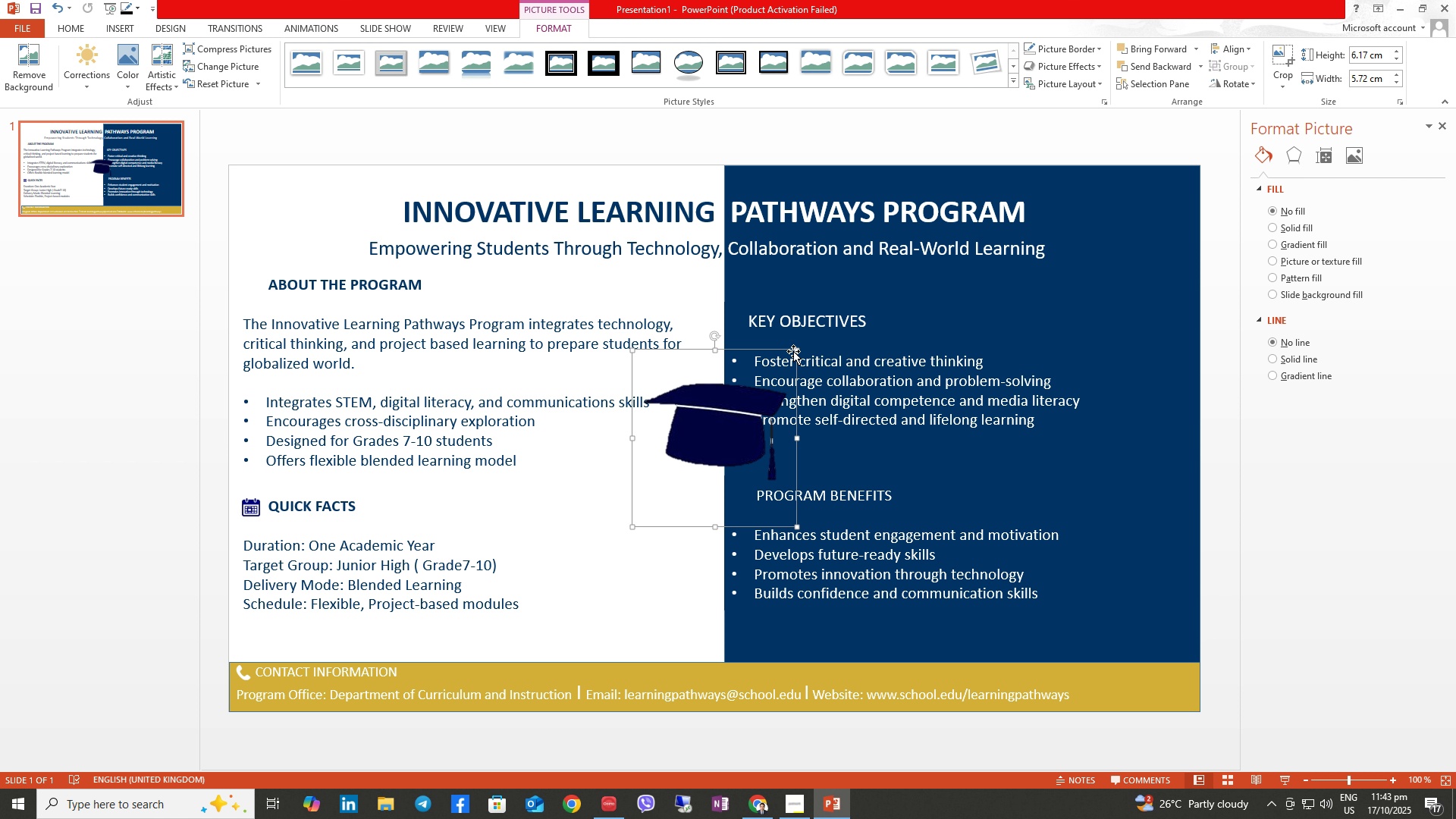 
left_click_drag(start_coordinate=[794, 351], to_coordinate=[637, 486])
 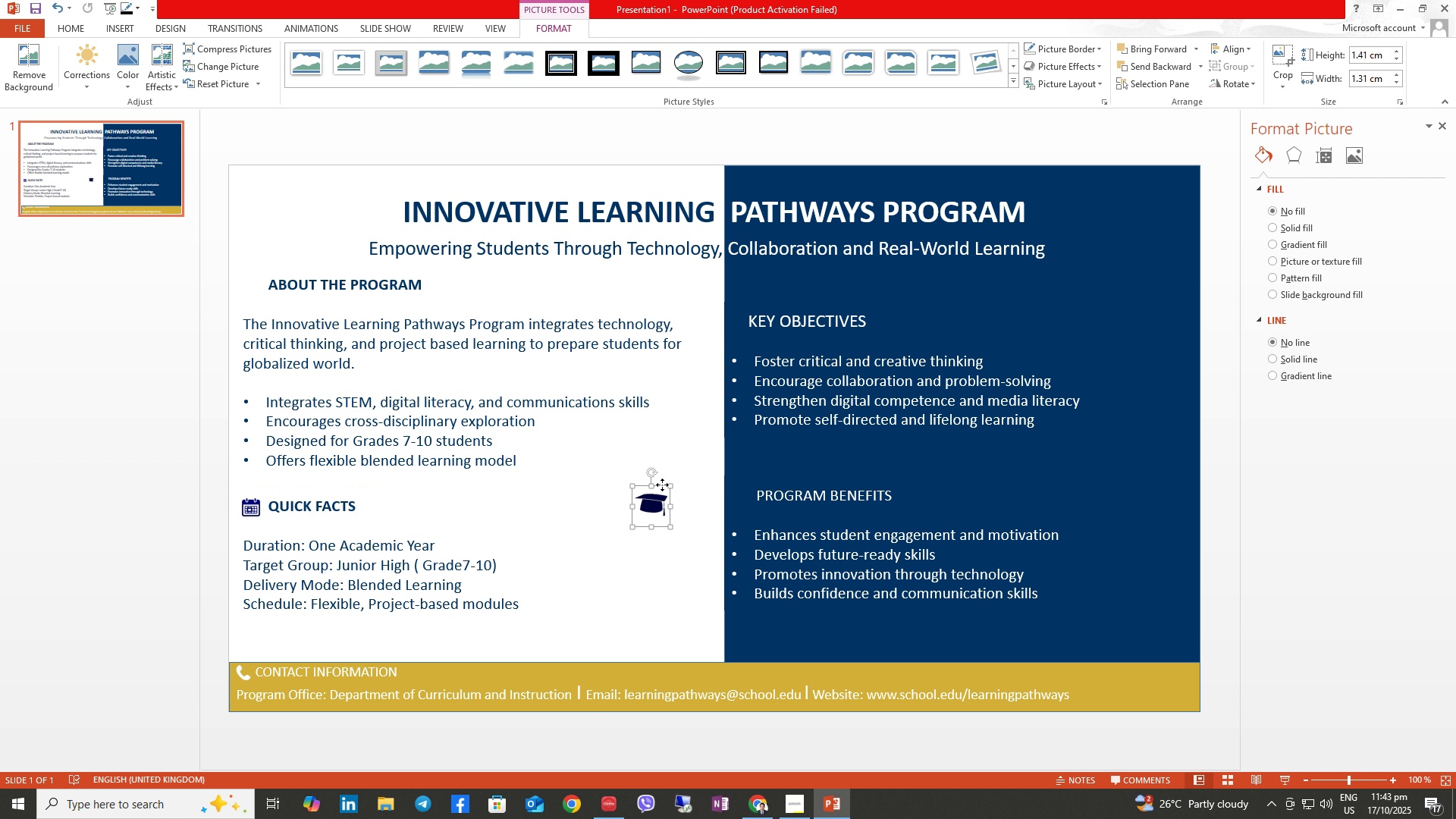 
left_click_drag(start_coordinate=[662, 485], to_coordinate=[265, 263])
 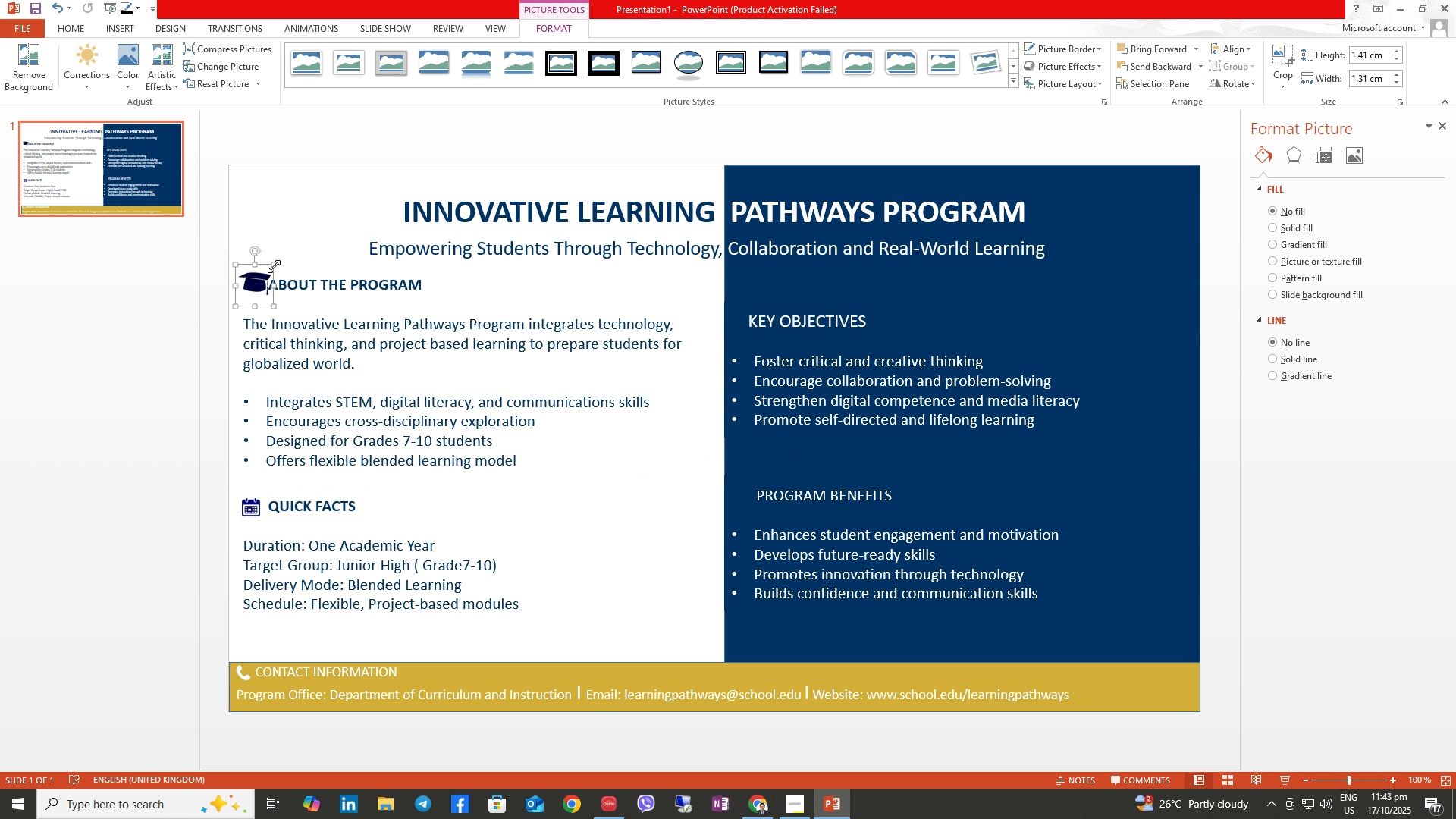 
left_click_drag(start_coordinate=[274, 264], to_coordinate=[265, 271])
 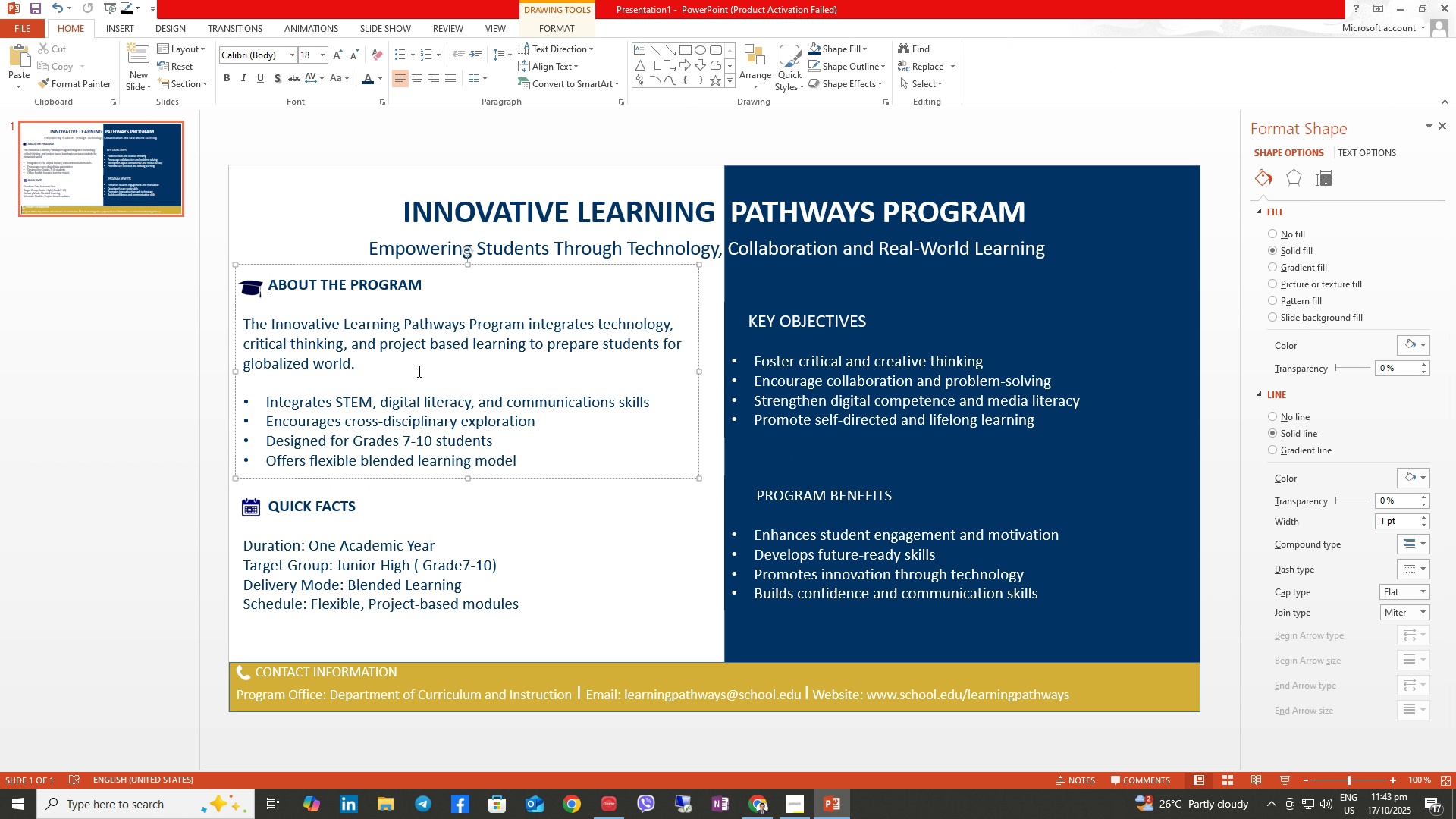 
key(Space)
 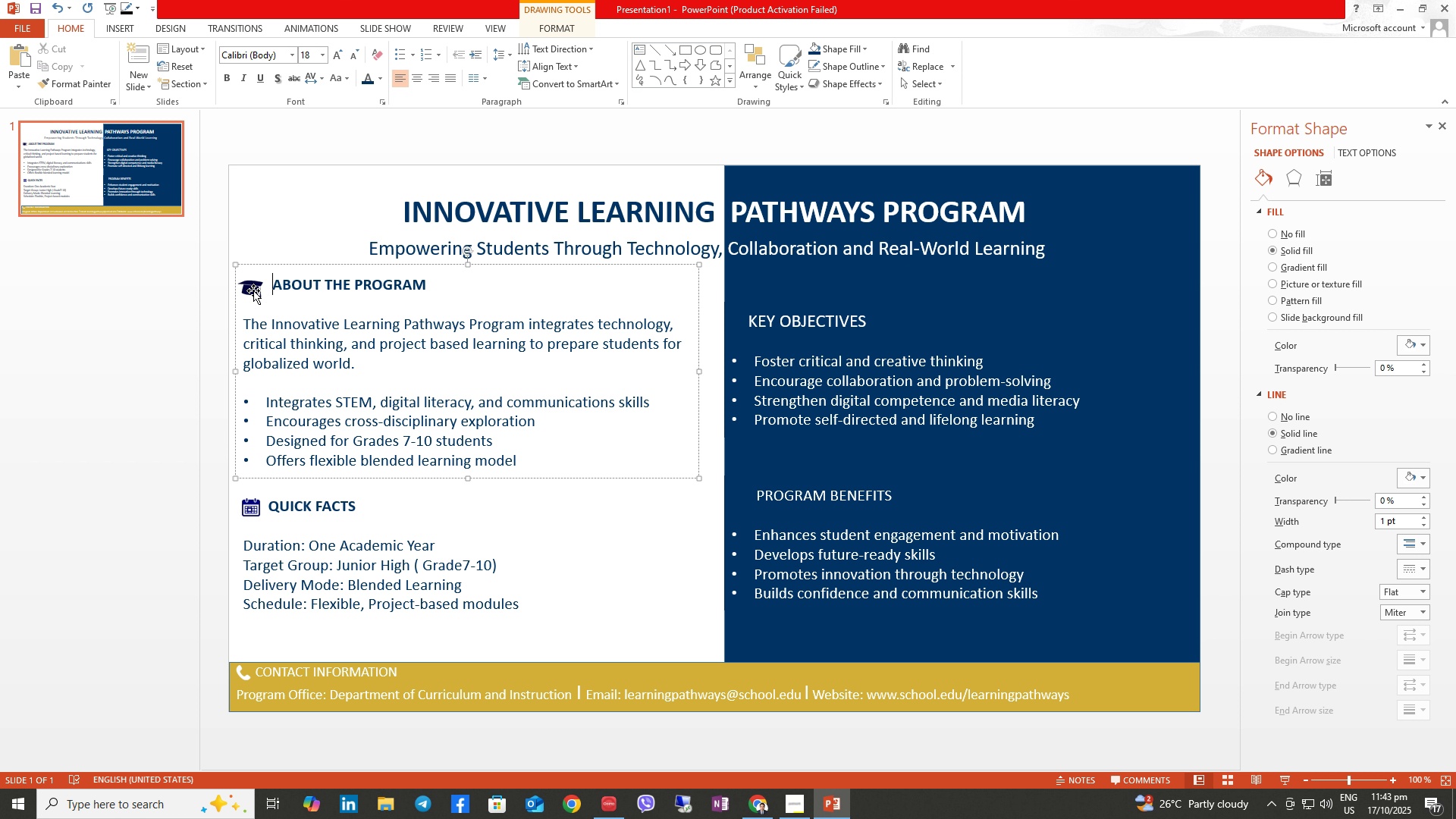 
left_click([253, 290])
 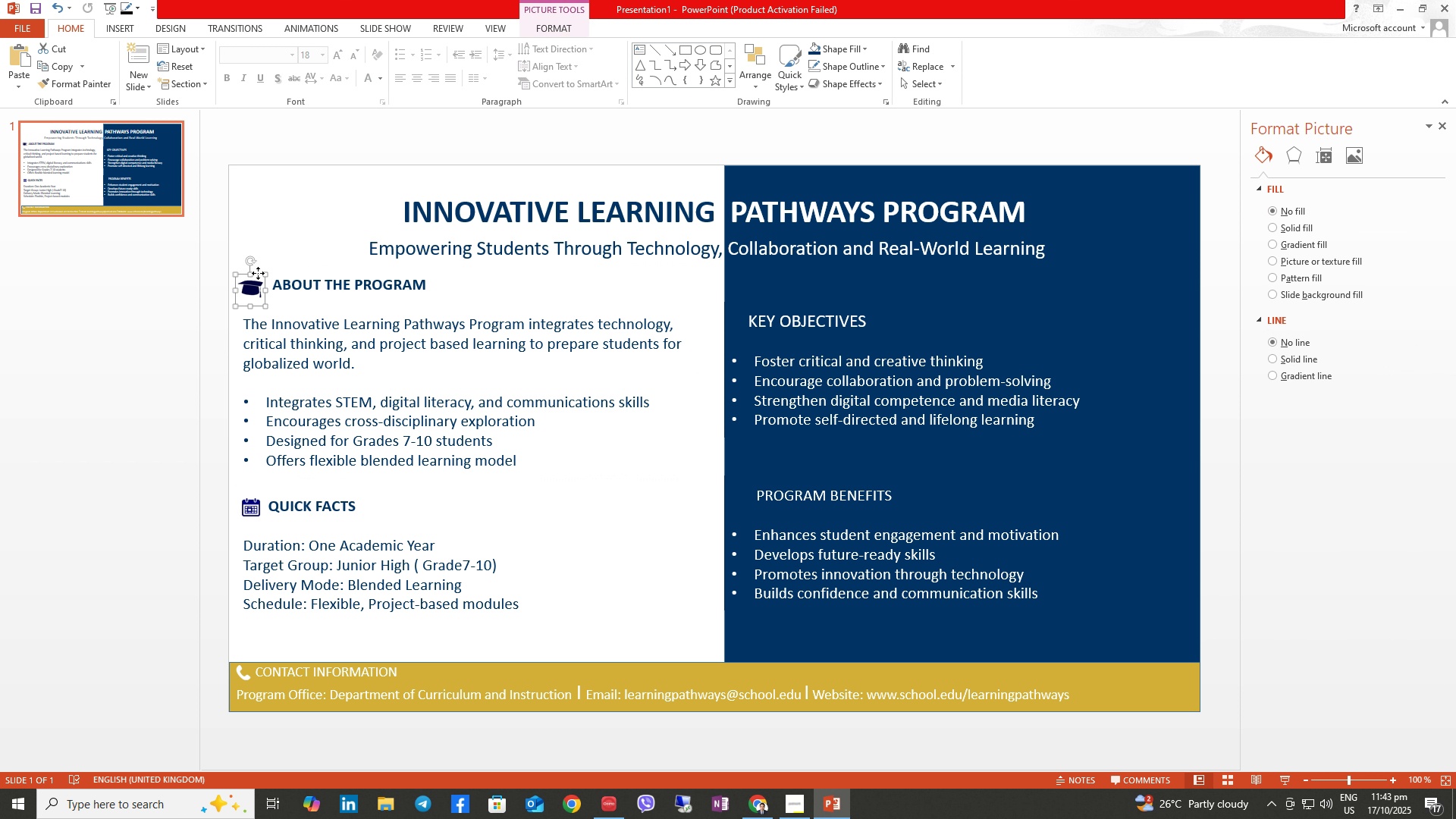 
left_click_drag(start_coordinate=[258, 273], to_coordinate=[259, 269])
 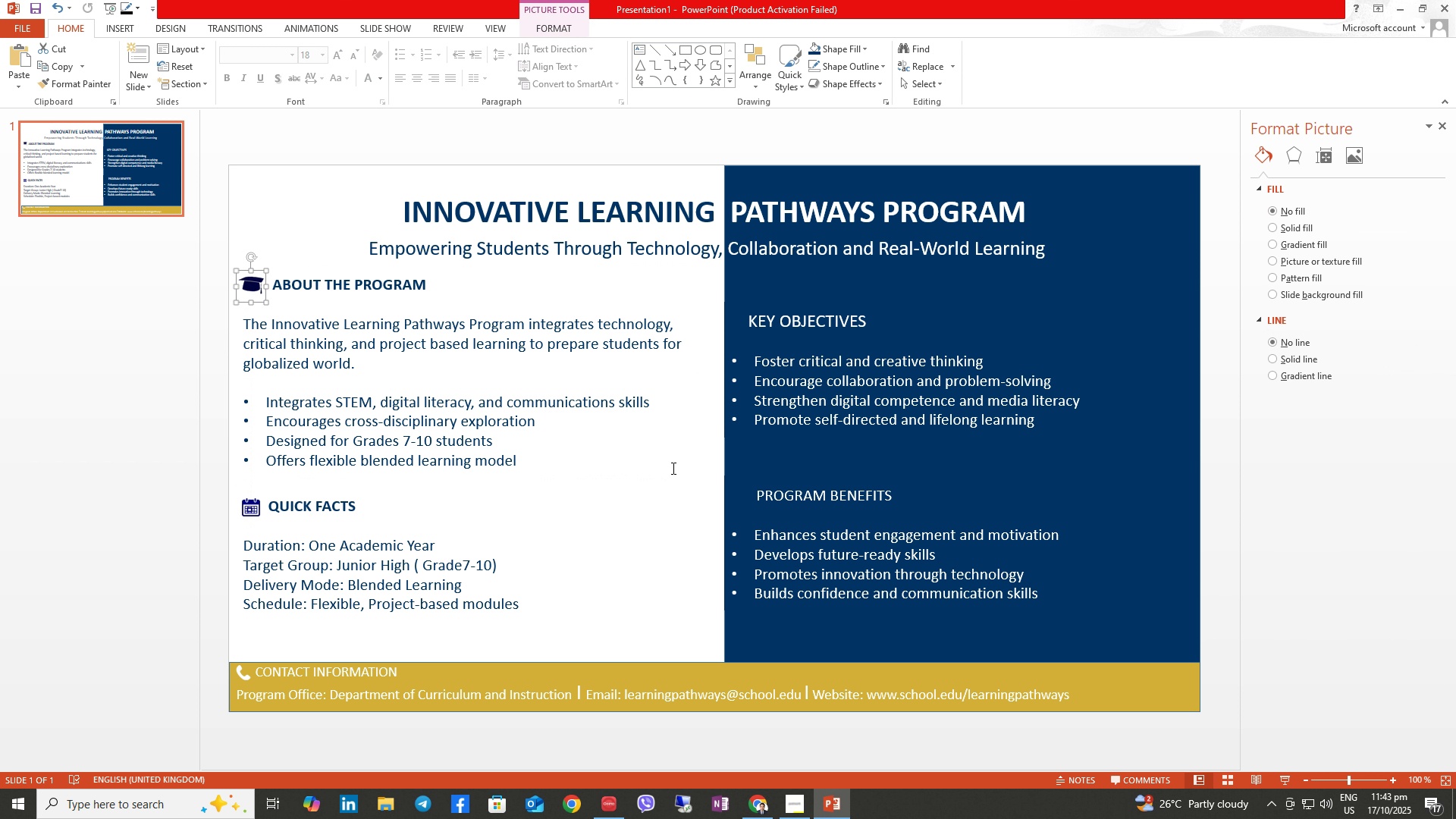 
left_click([672, 468])
 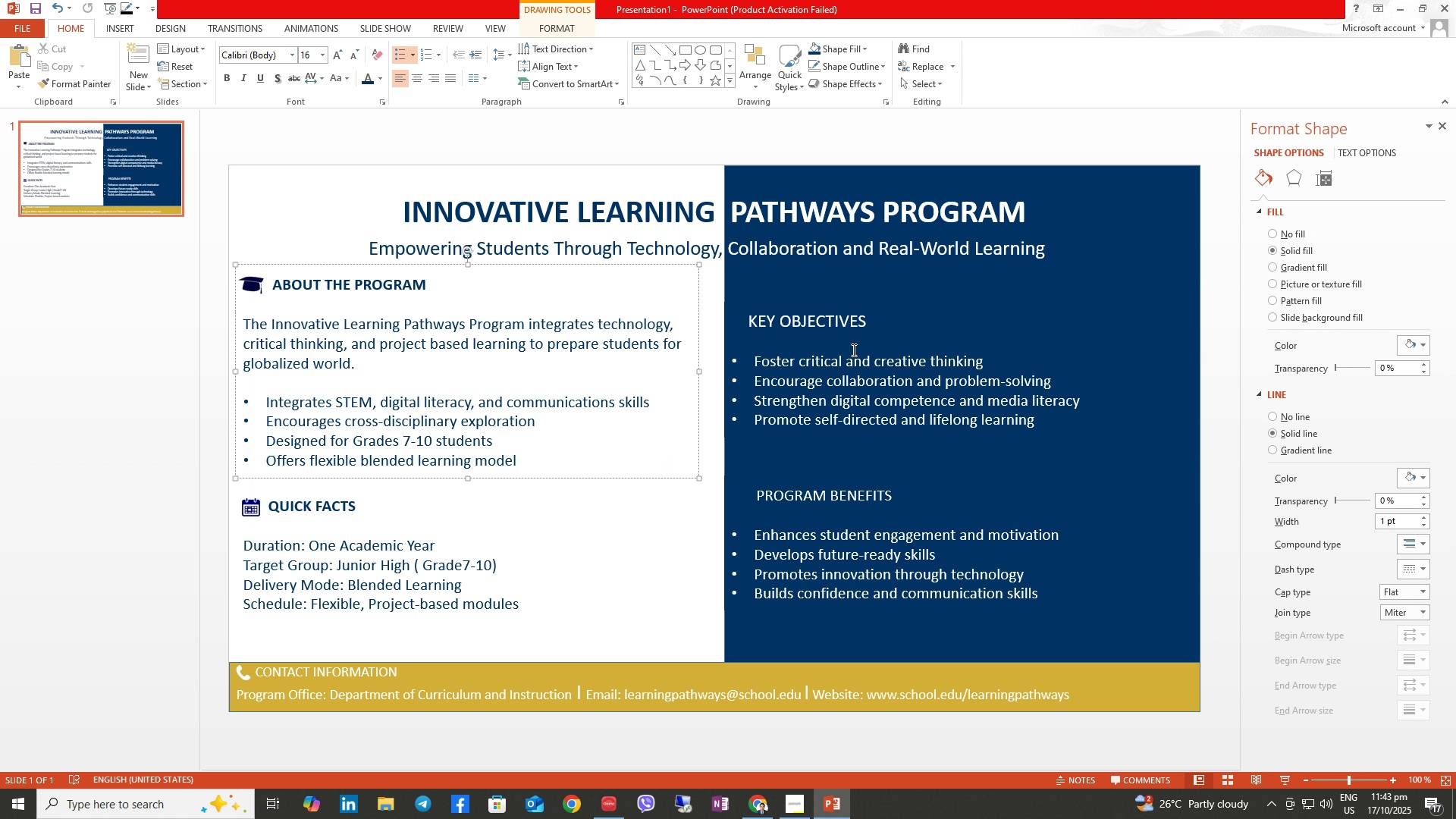 
left_click([834, 319])
 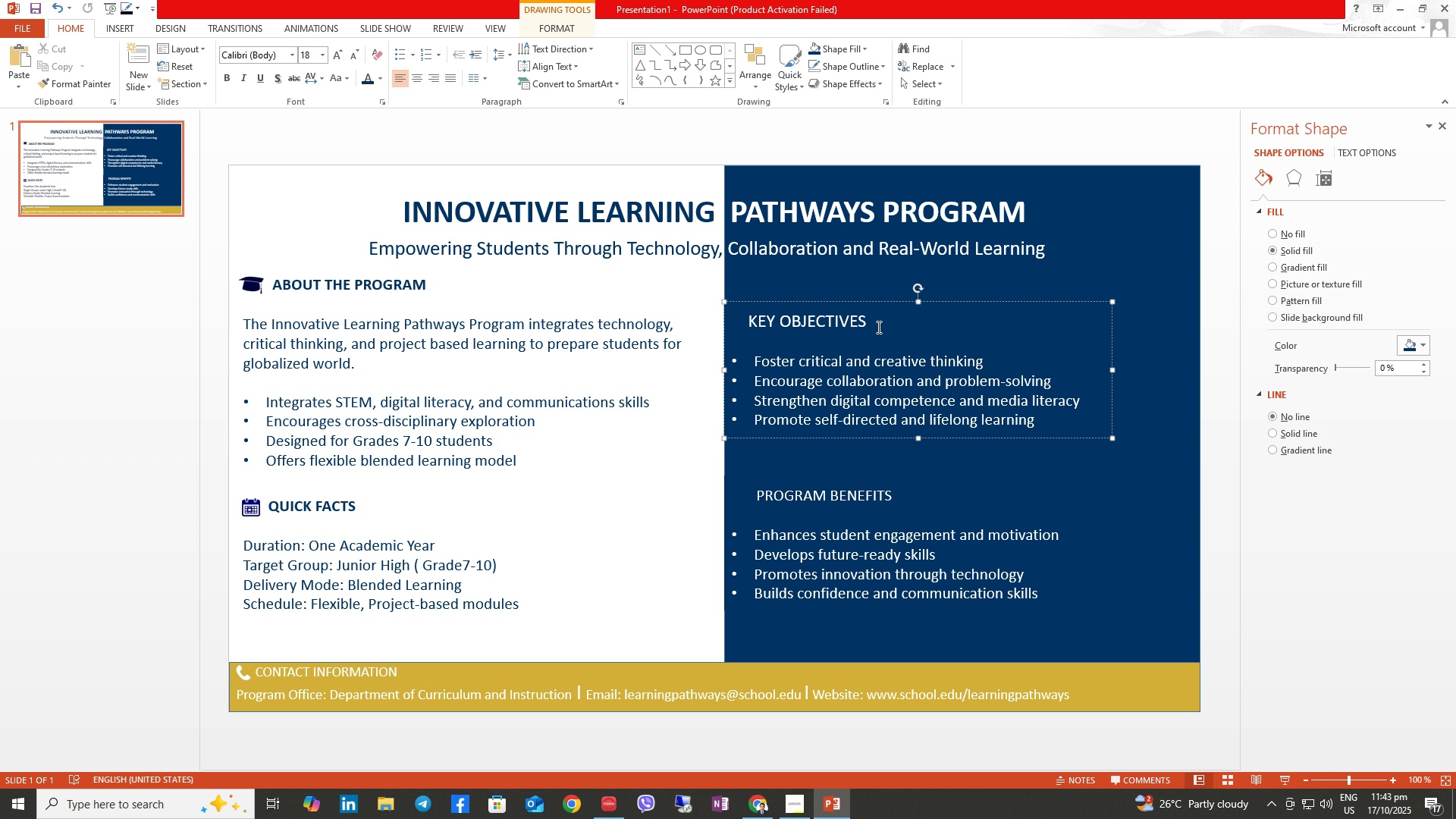 
left_click_drag(start_coordinate=[868, 325], to_coordinate=[729, 324])
 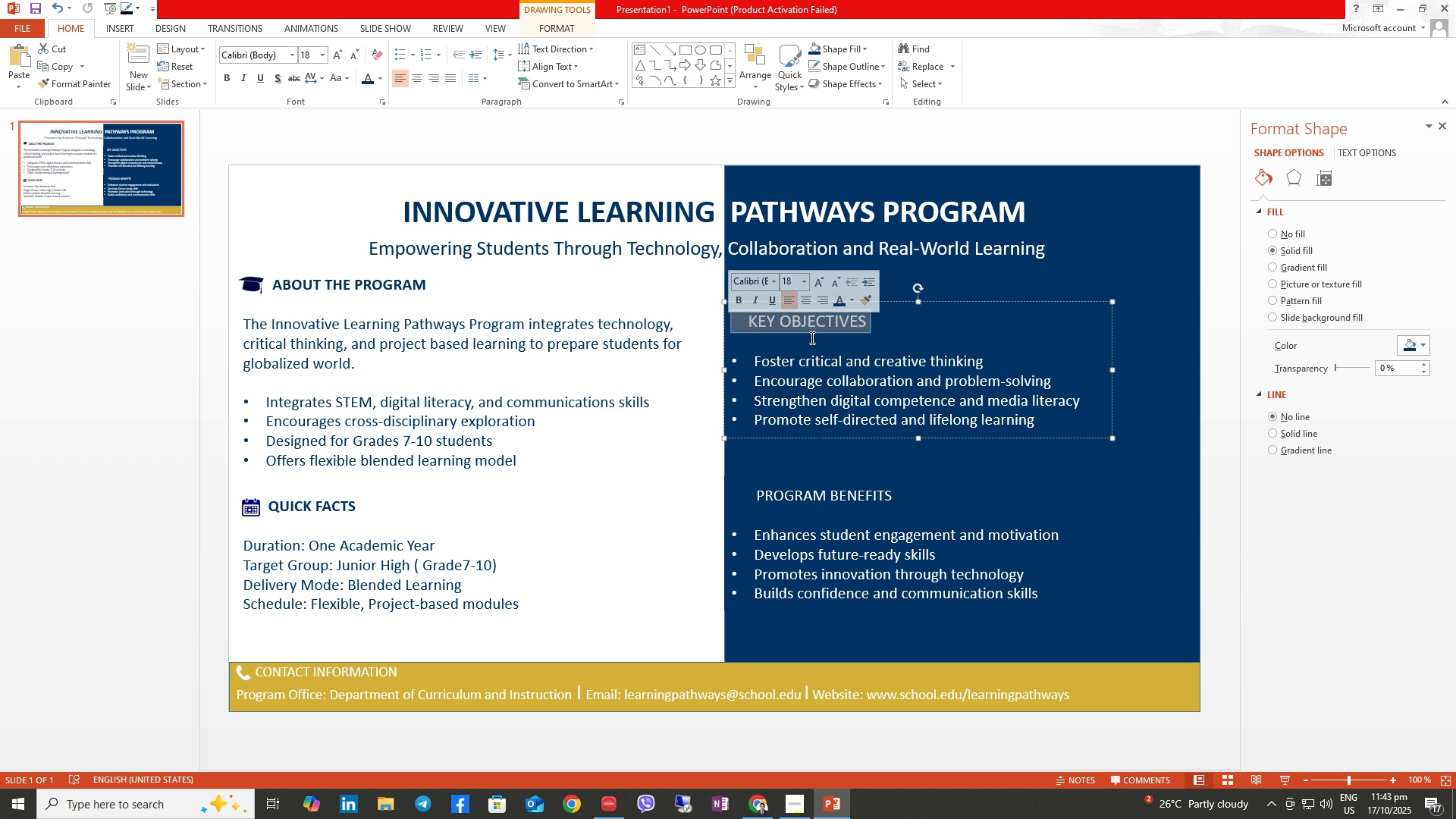 
key(Control+B)
 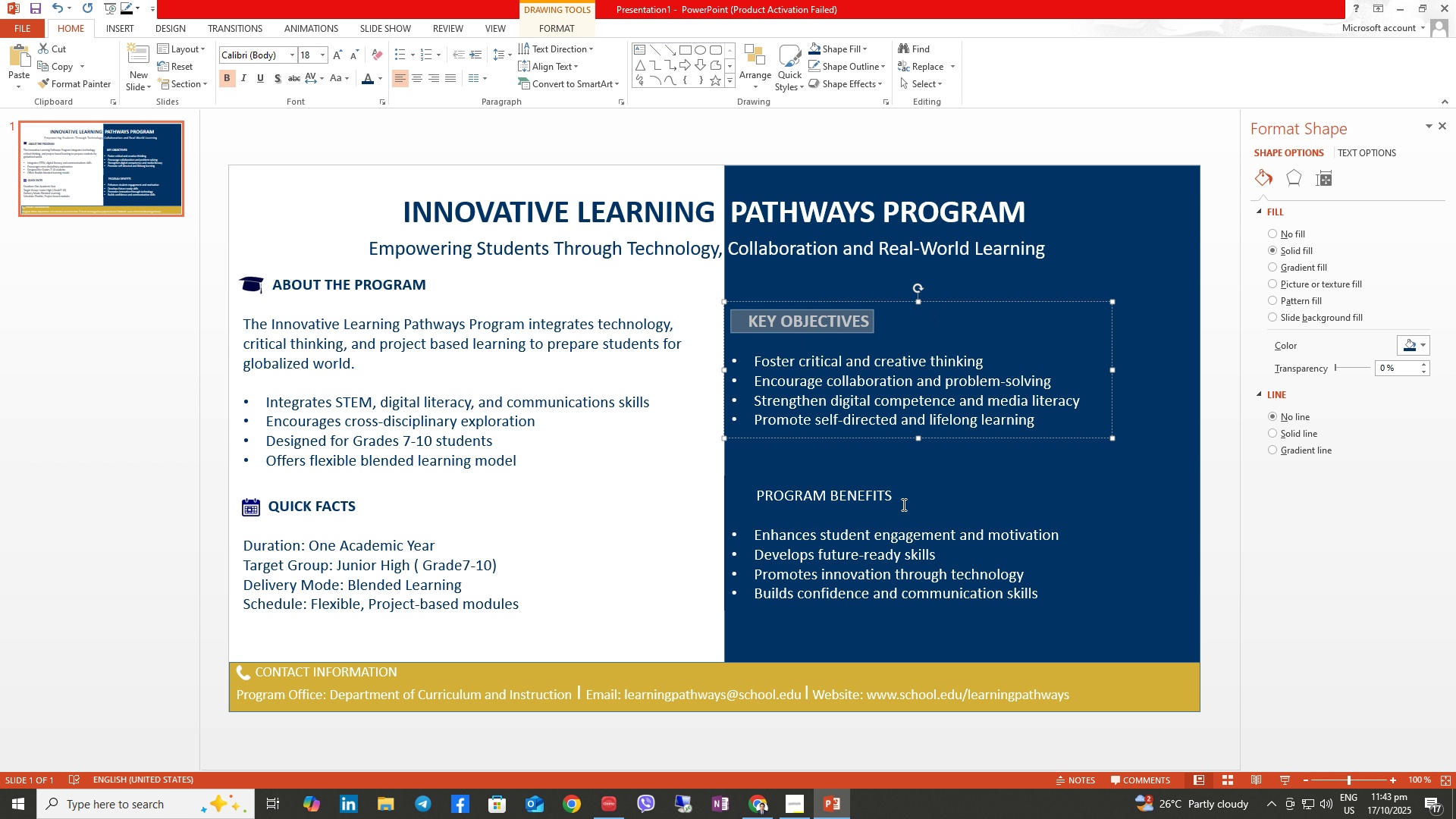 
left_click_drag(start_coordinate=[902, 504], to_coordinate=[895, 503])
 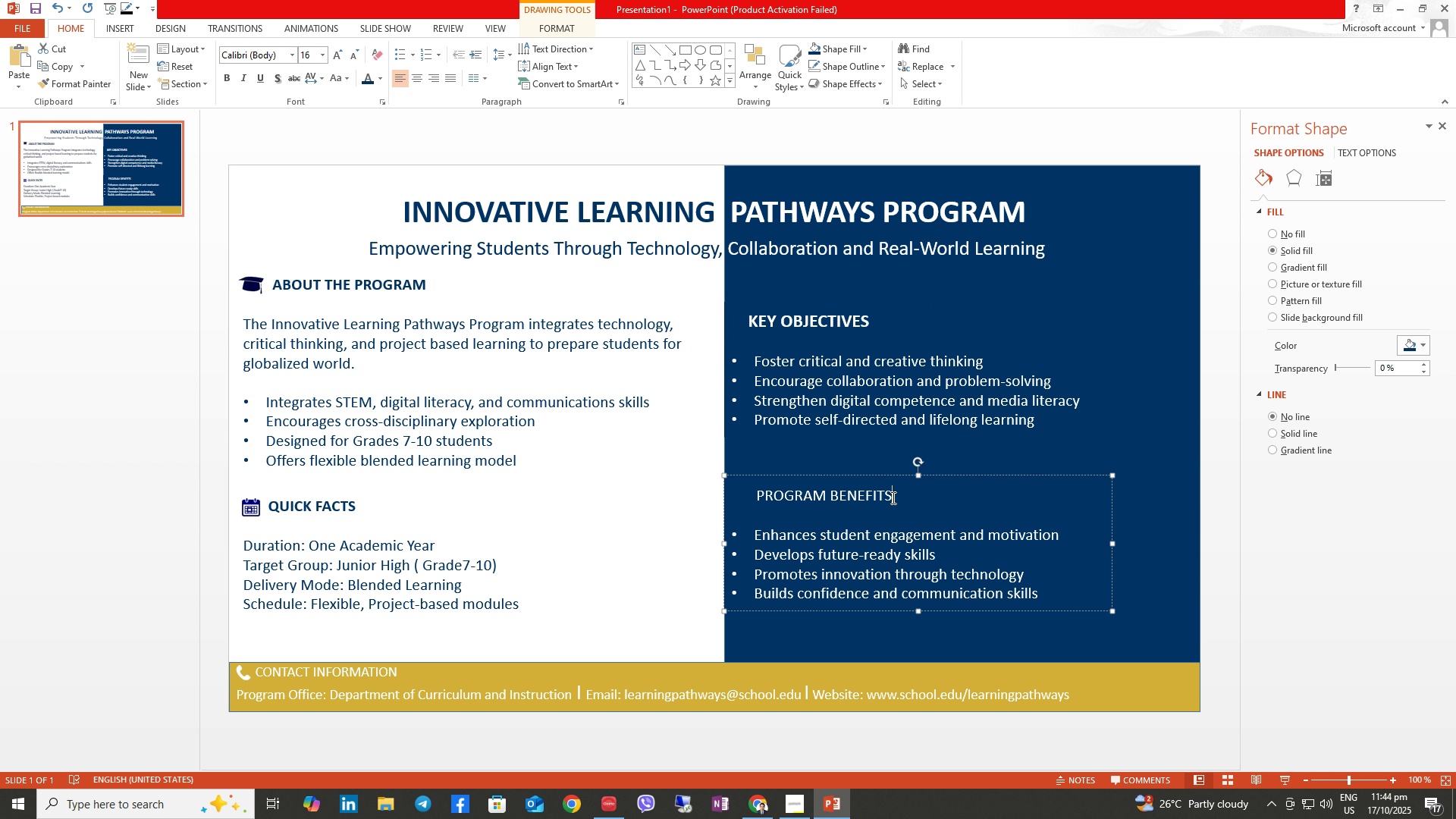 
left_click([892, 497])
 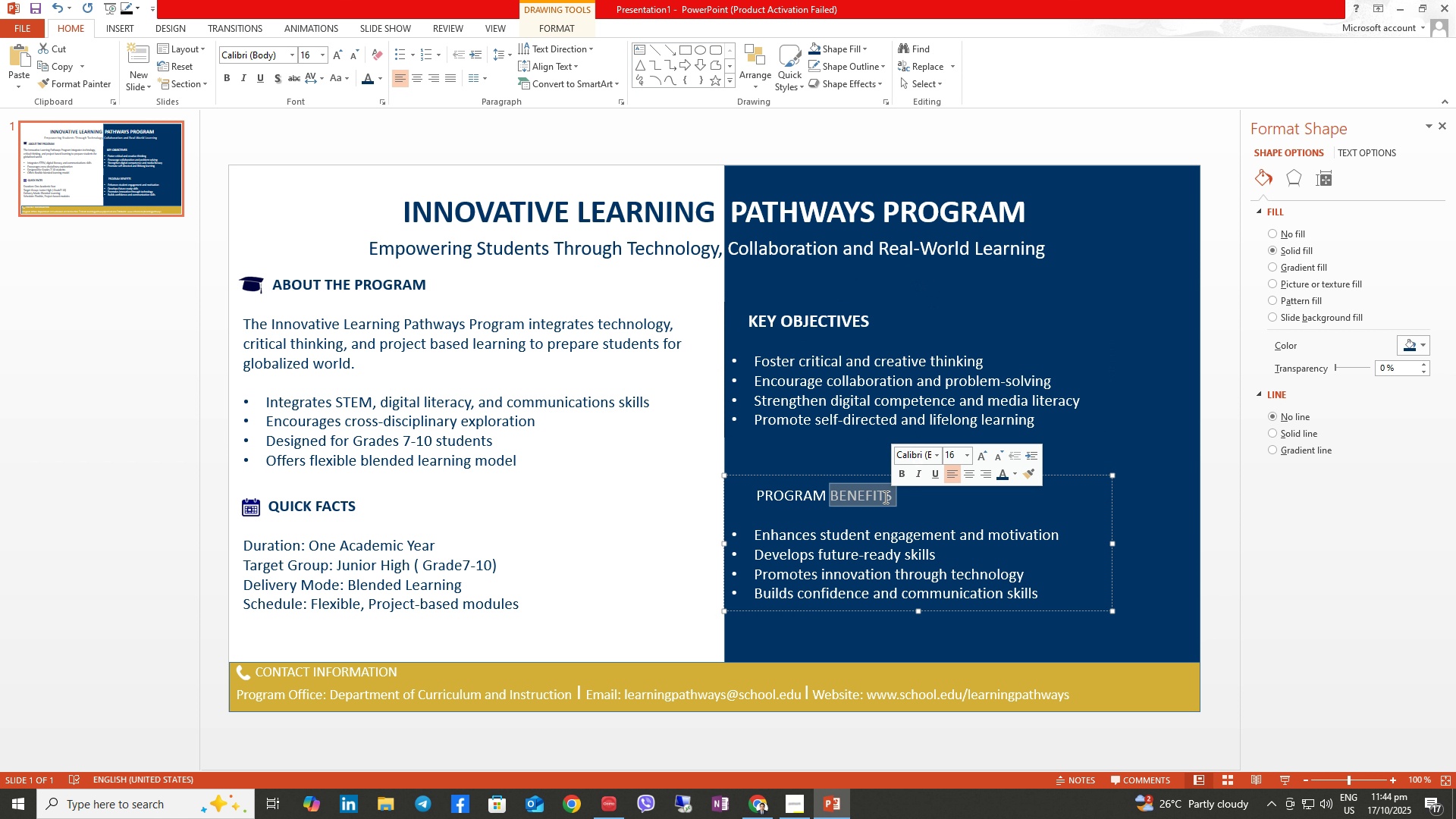 
left_click_drag(start_coordinate=[892, 497], to_coordinate=[777, 496])
 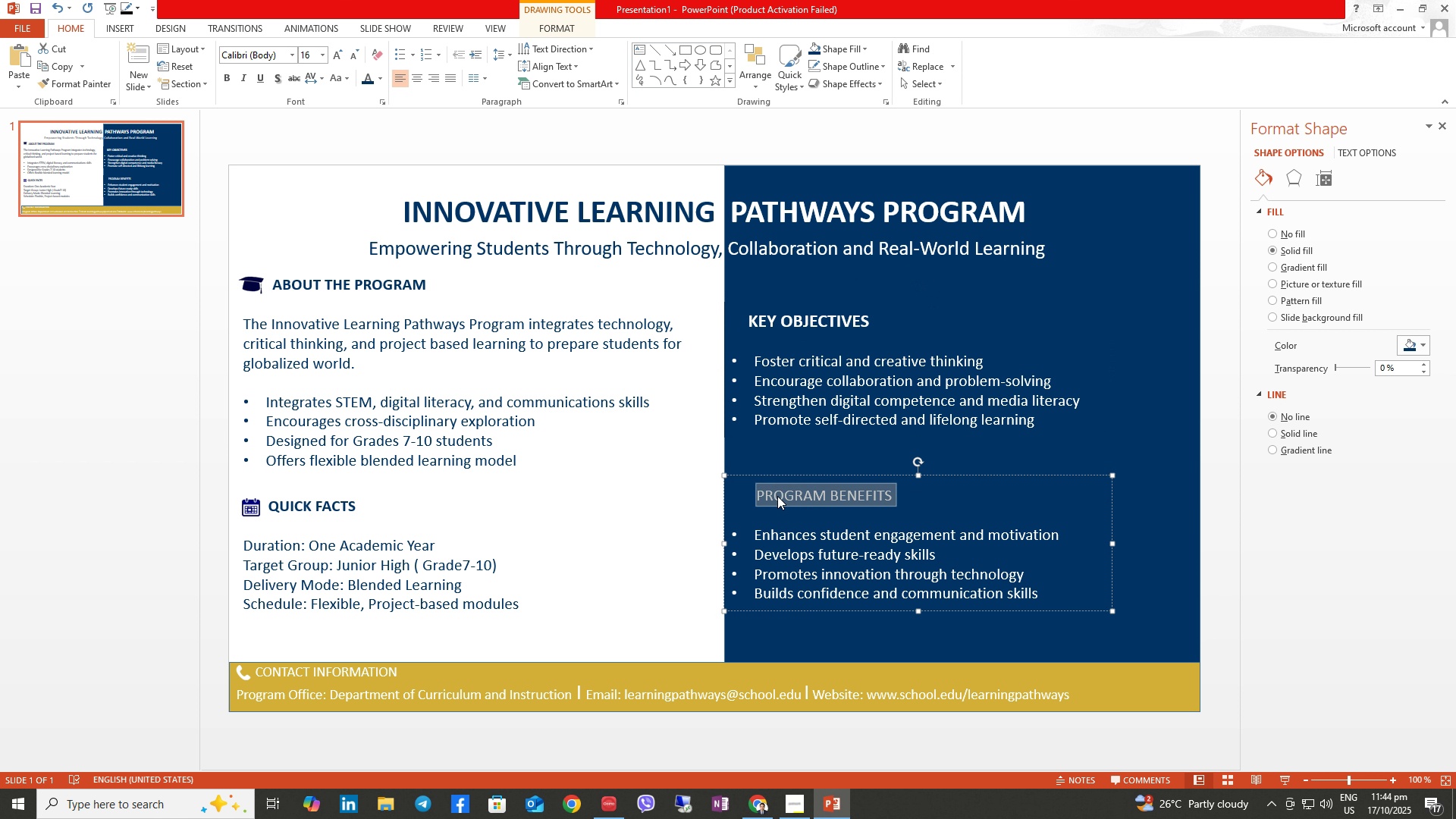 
key(Control+ControlLeft)
 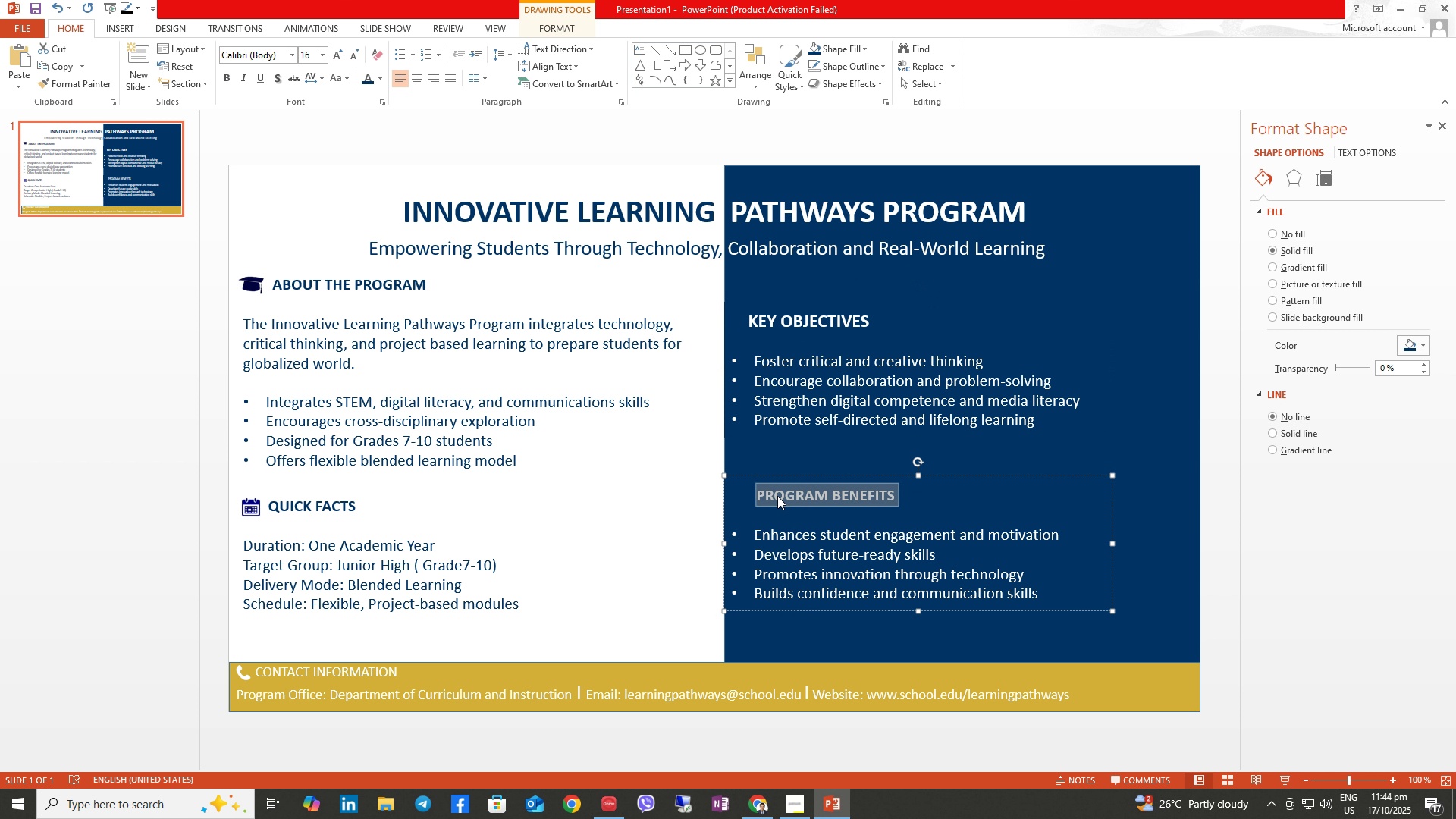 
key(Control+B)
 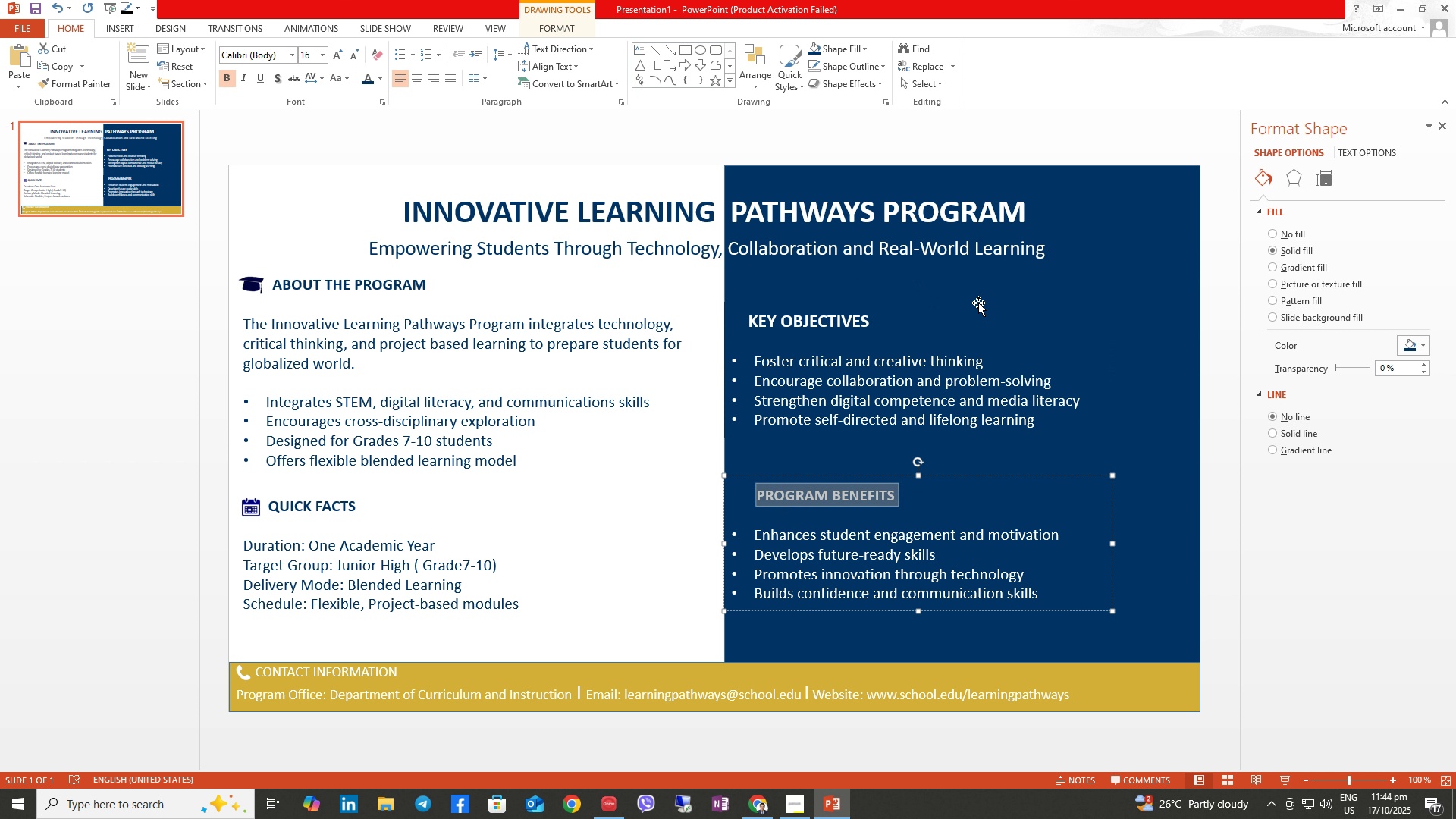 
left_click([979, 301])
 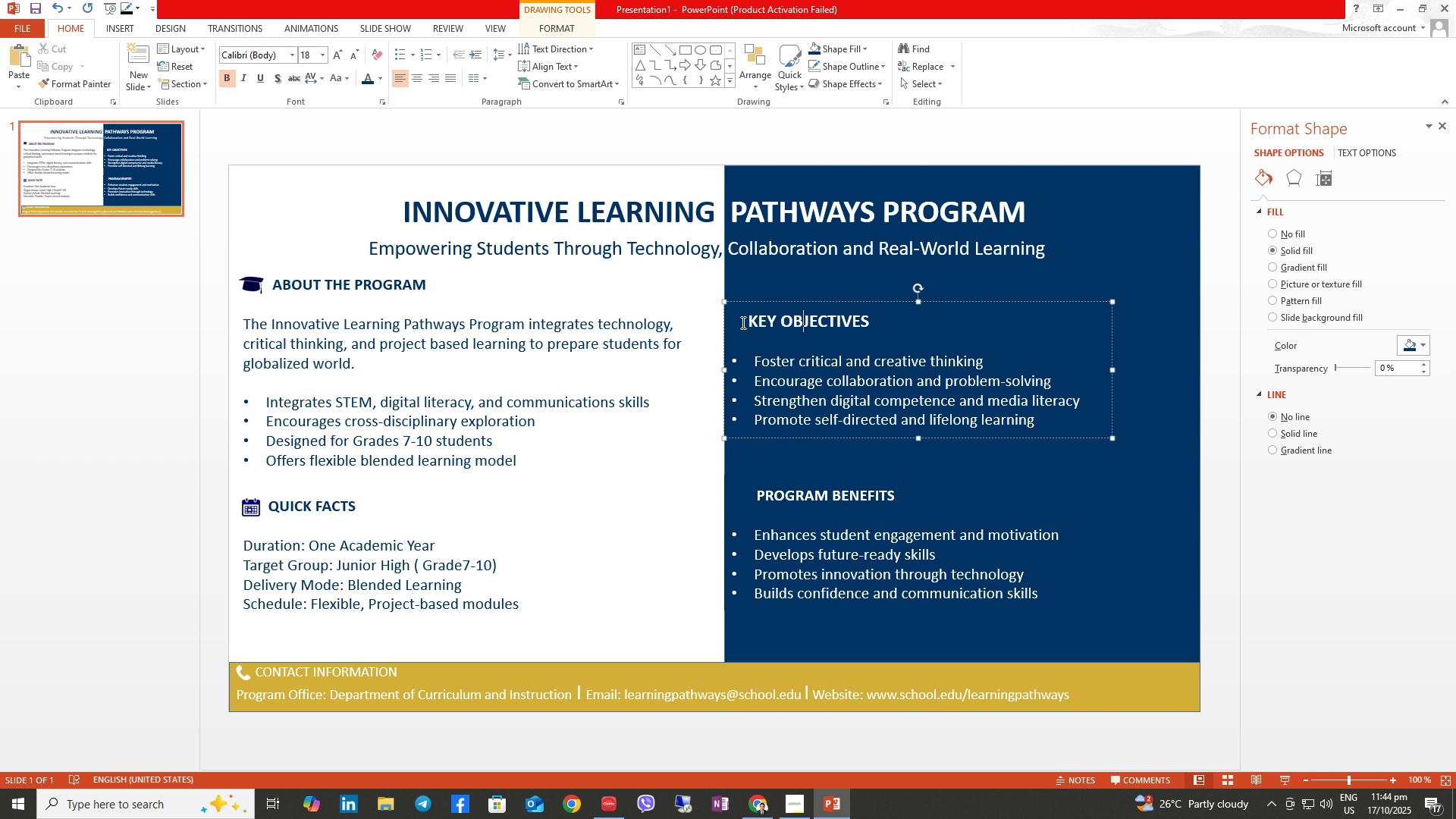 
left_click([743, 323])
 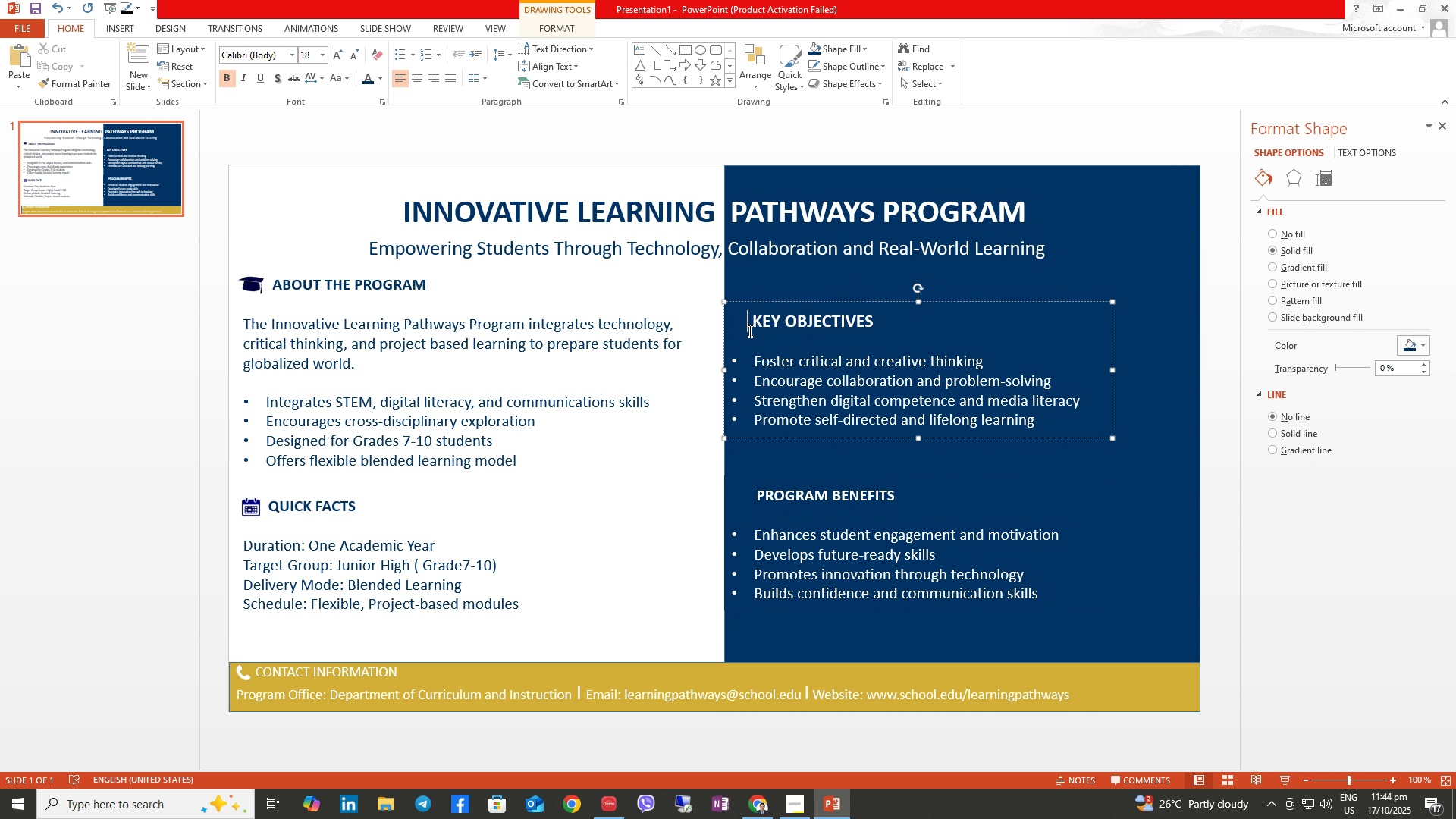 
key(Space)
 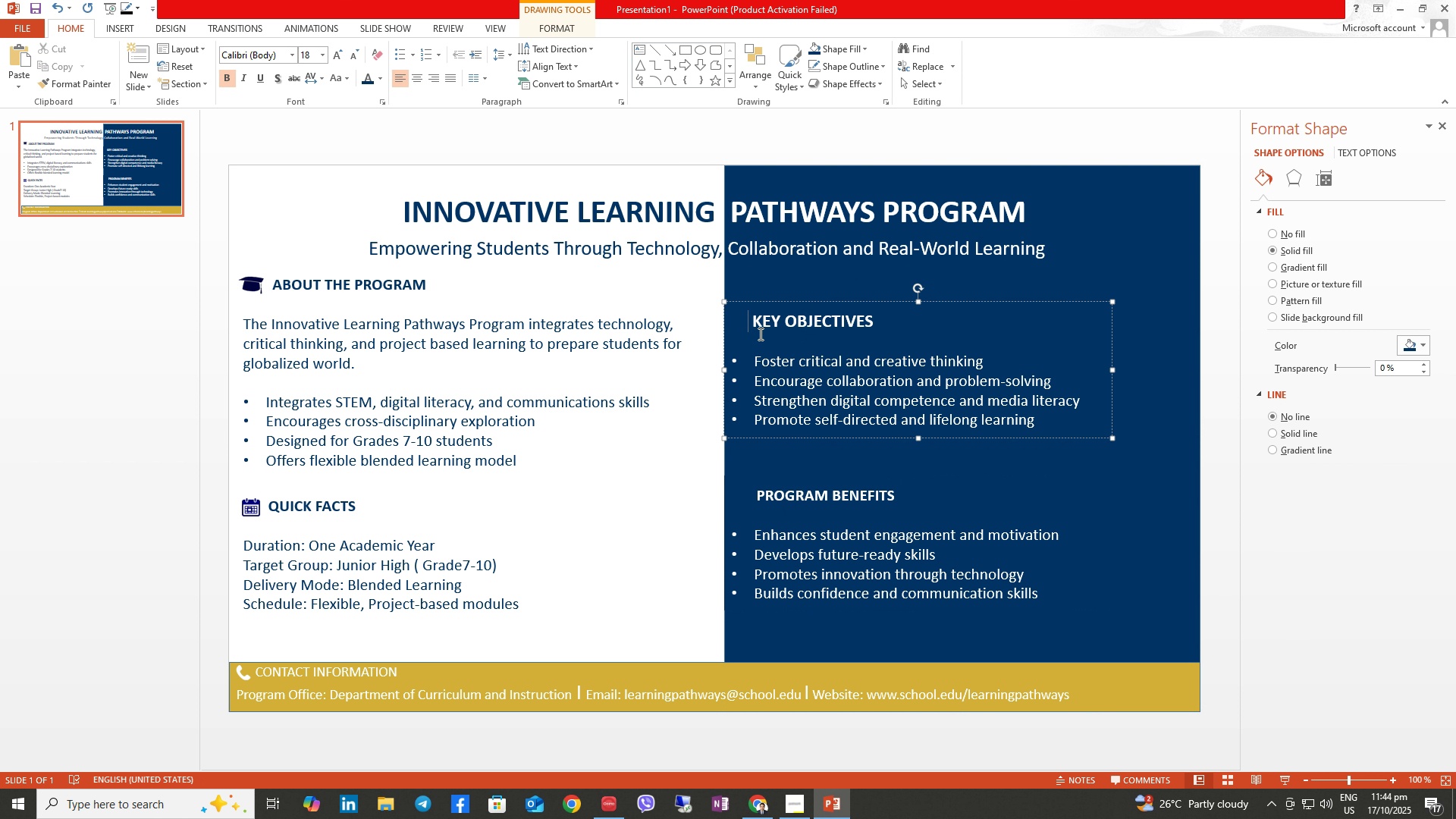 
key(Space)
 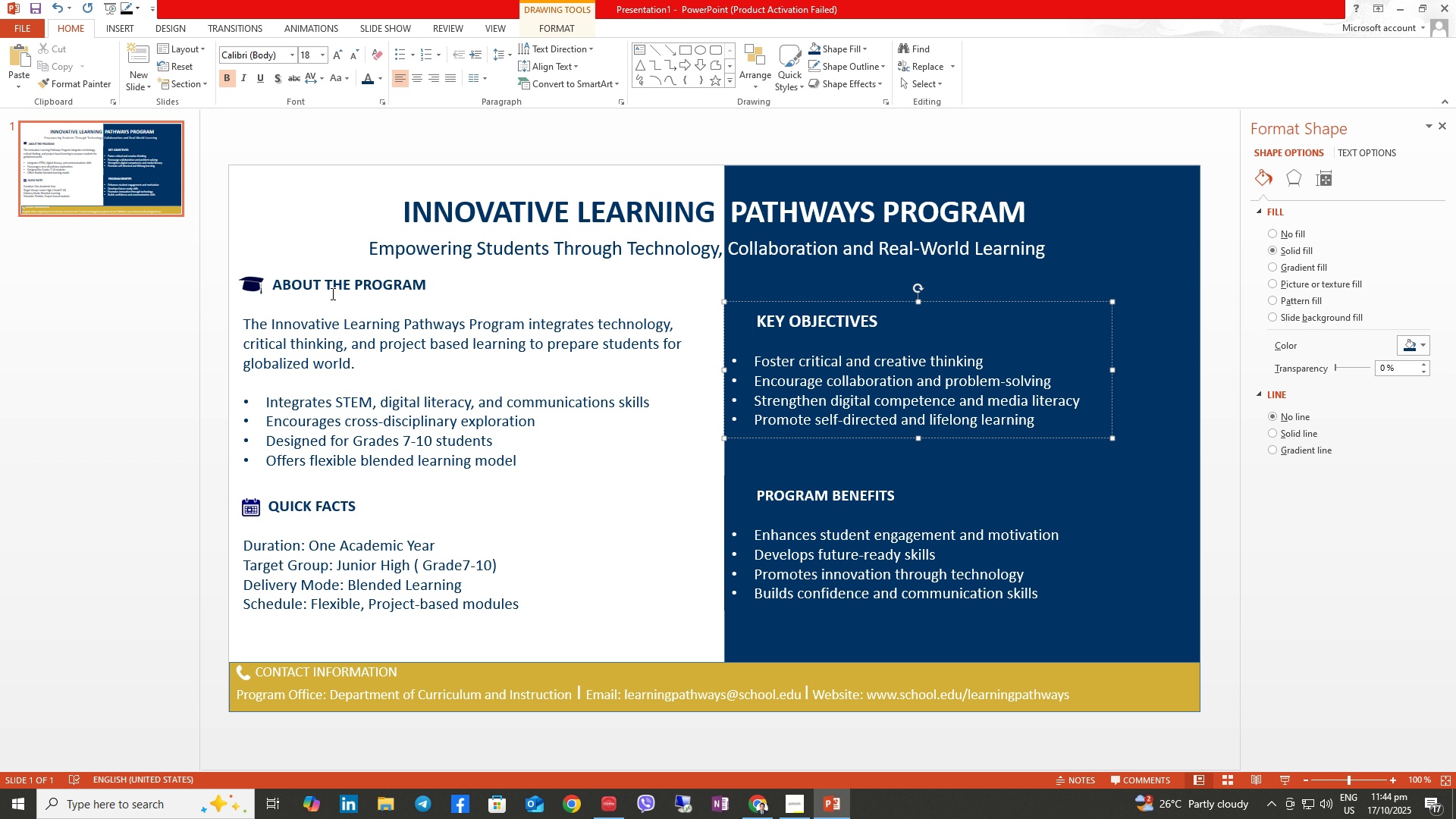 
left_click([130, 29])
 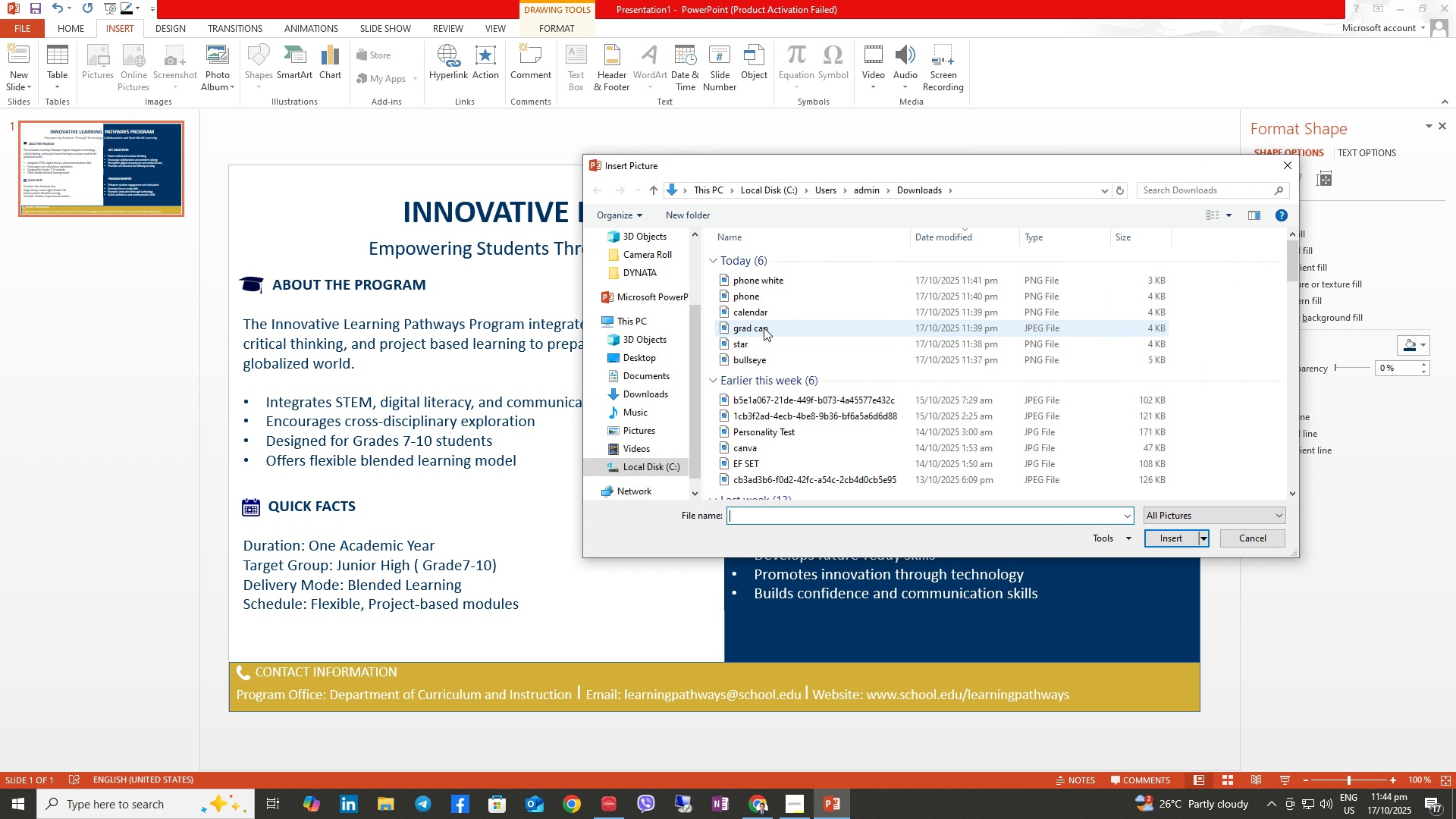 
left_click([770, 362])
 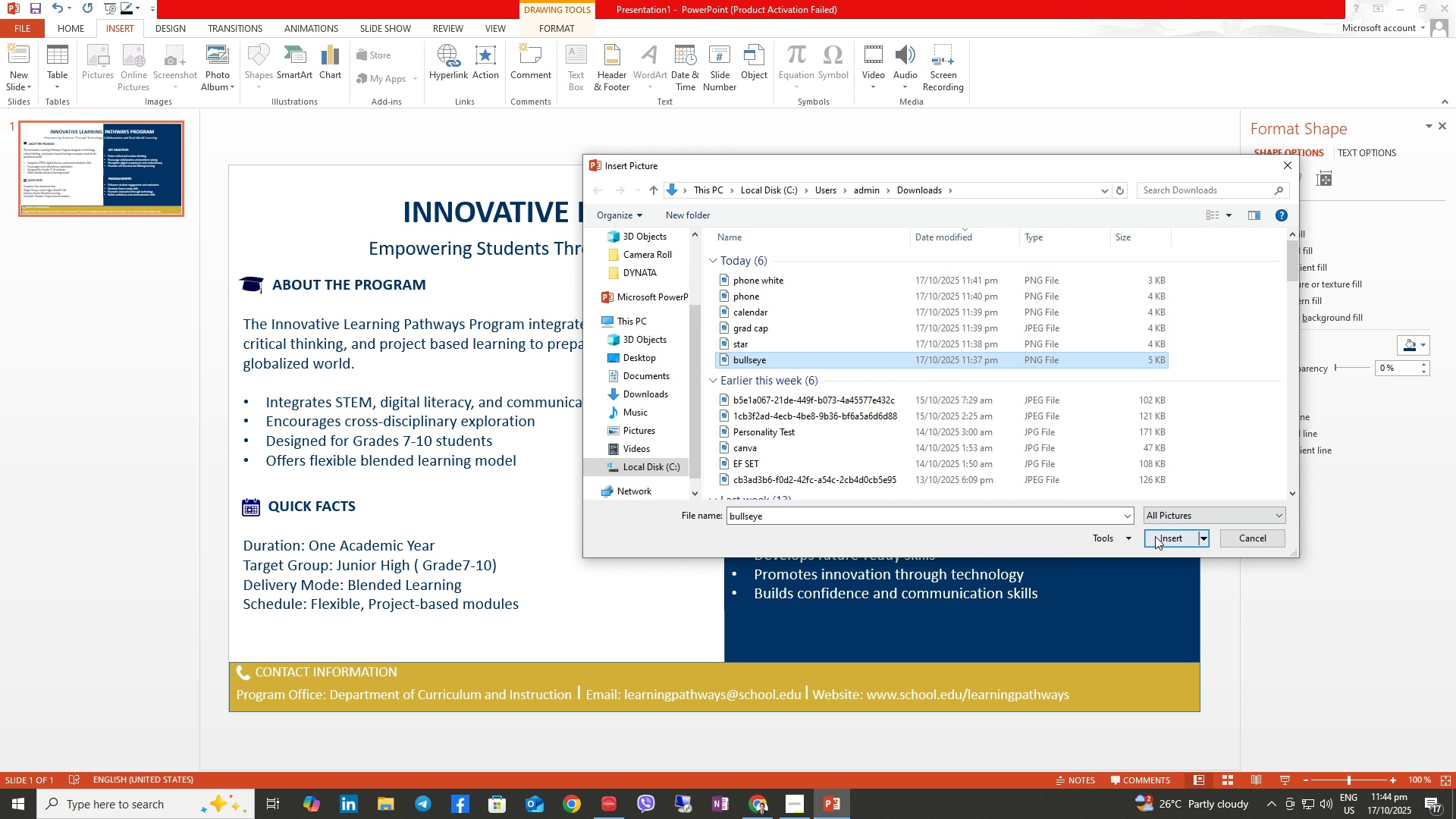 
left_click([1155, 536])
 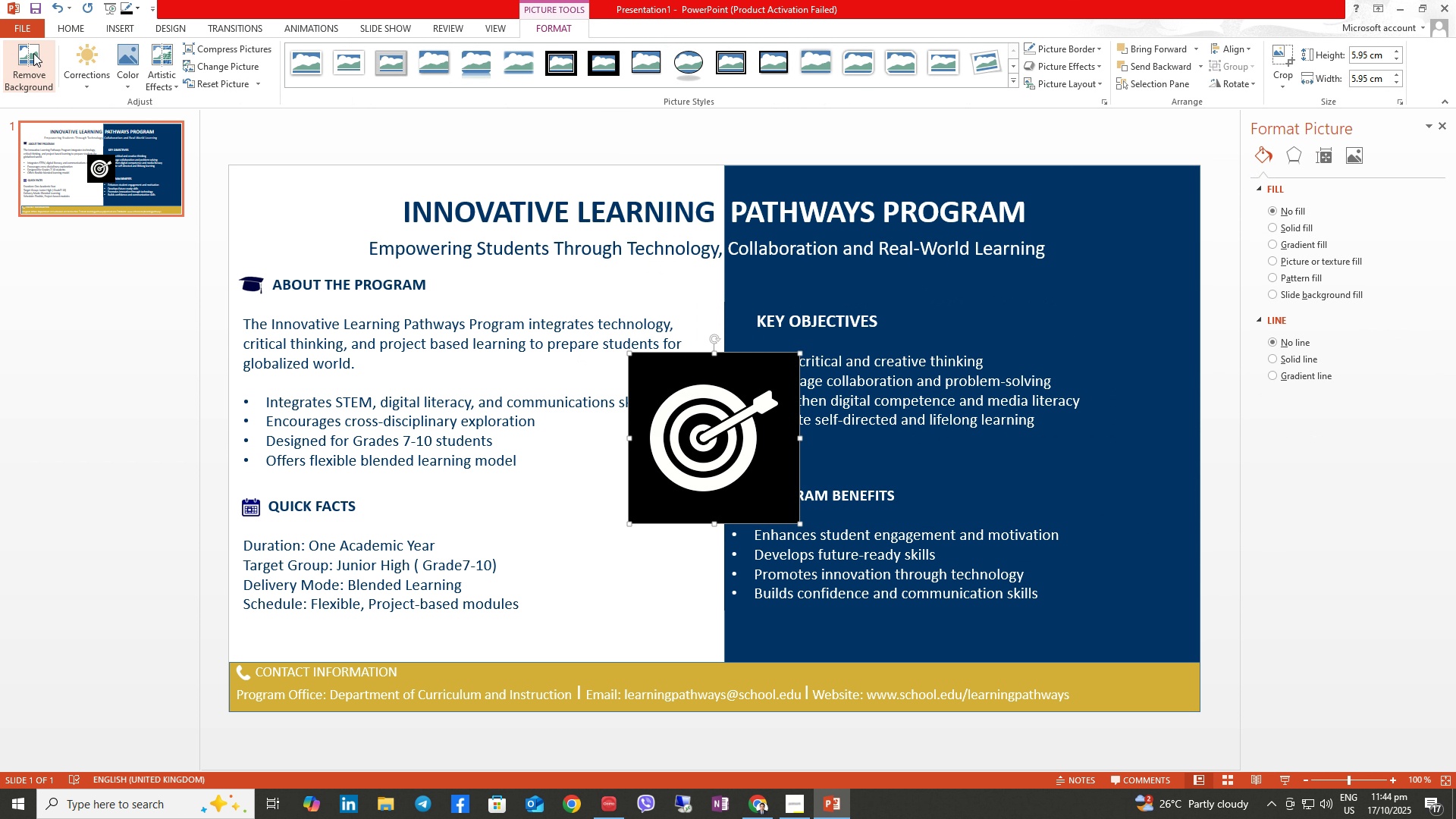 
left_click([33, 55])
 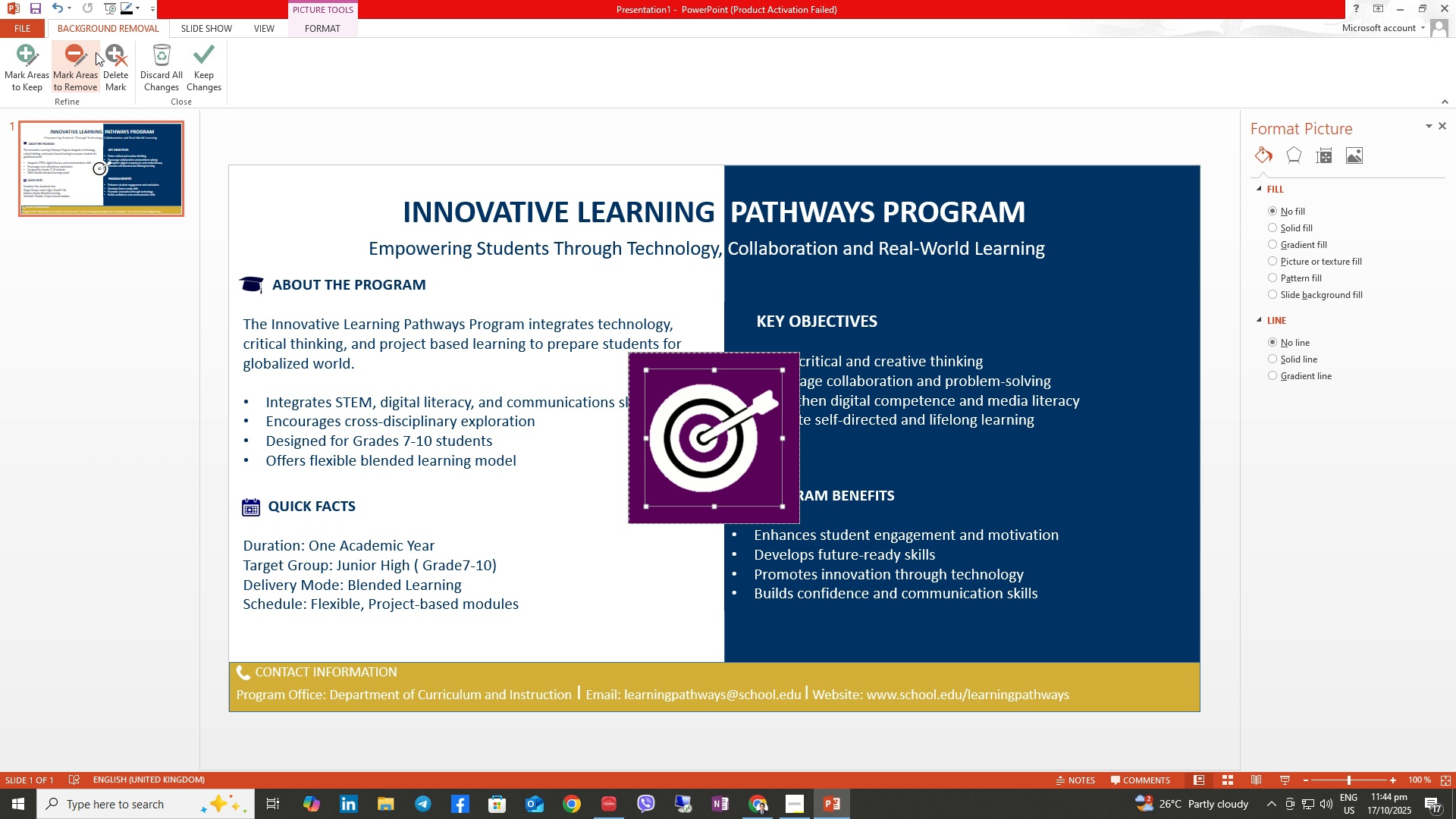 
left_click([24, 71])
 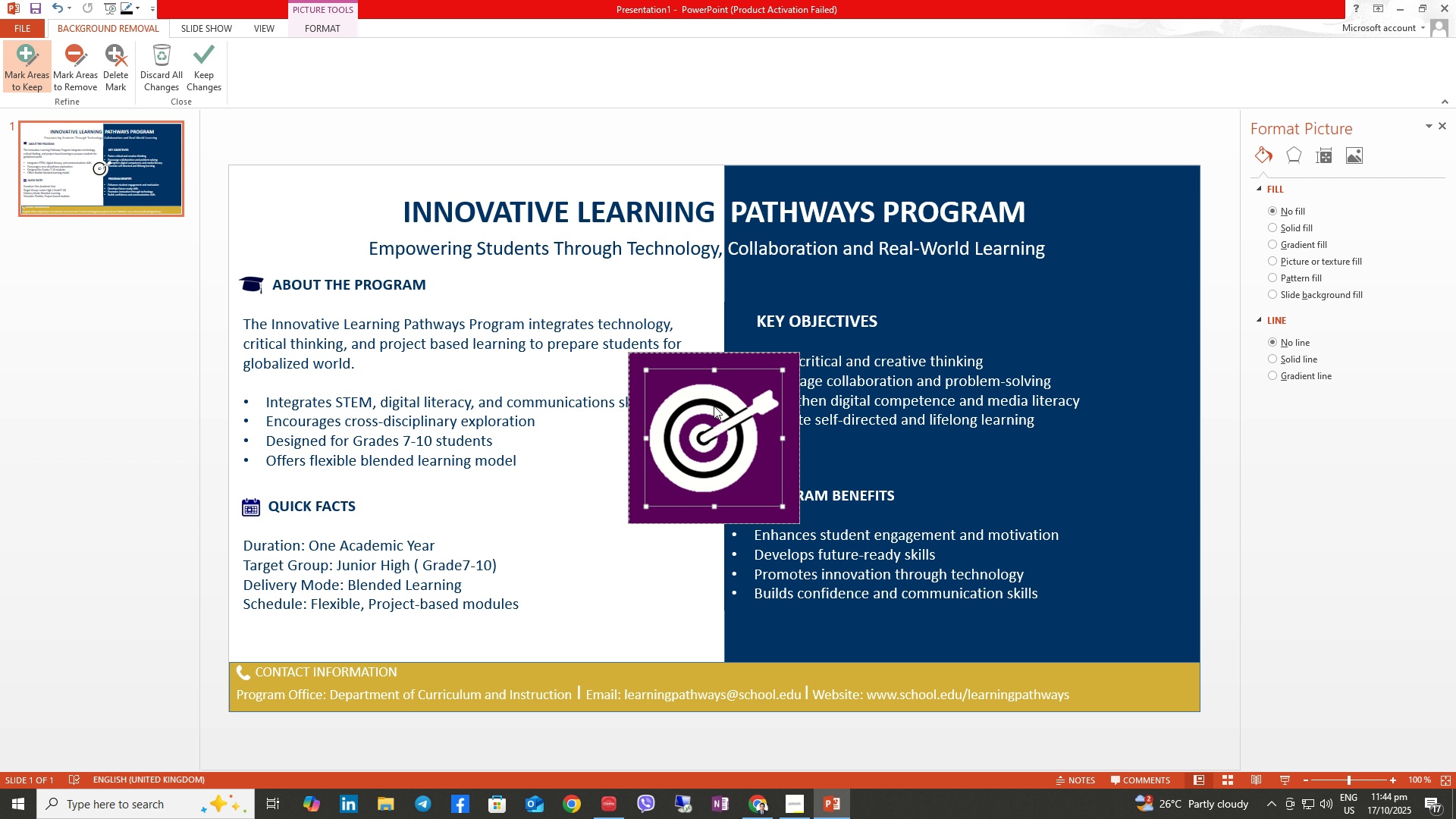 
left_click([714, 406])
 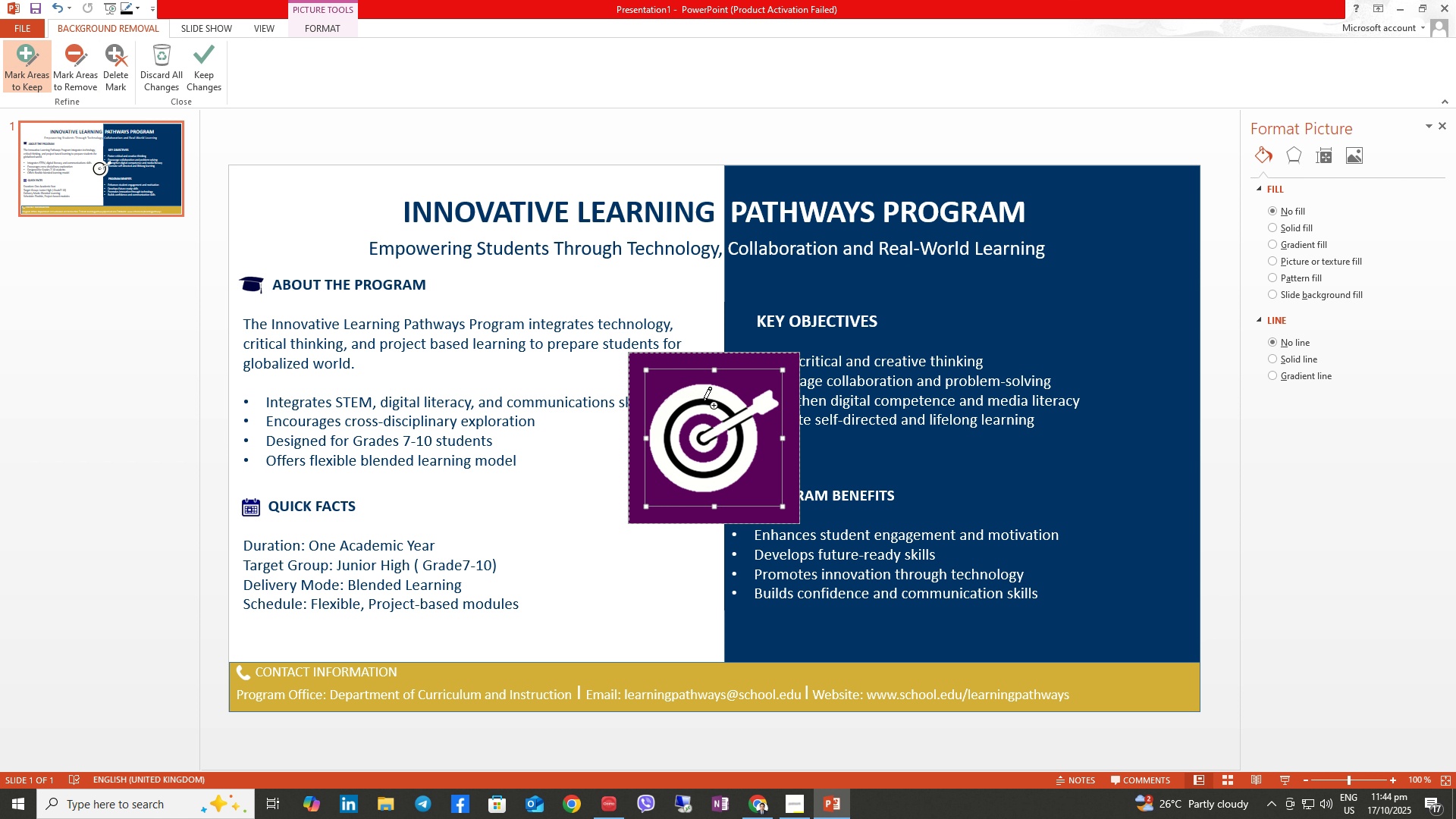 
left_click([702, 401])
 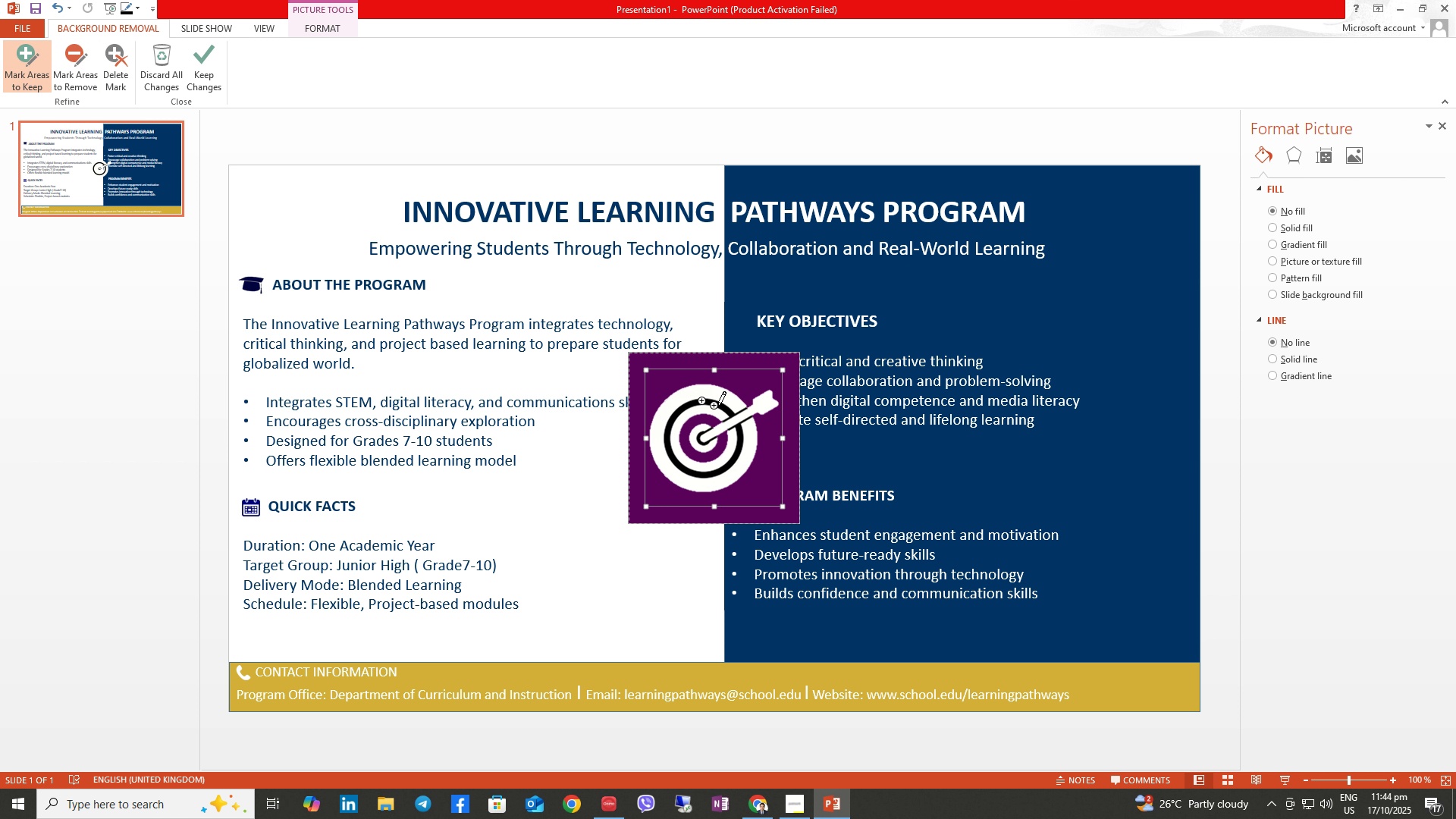 
left_click([719, 406])
 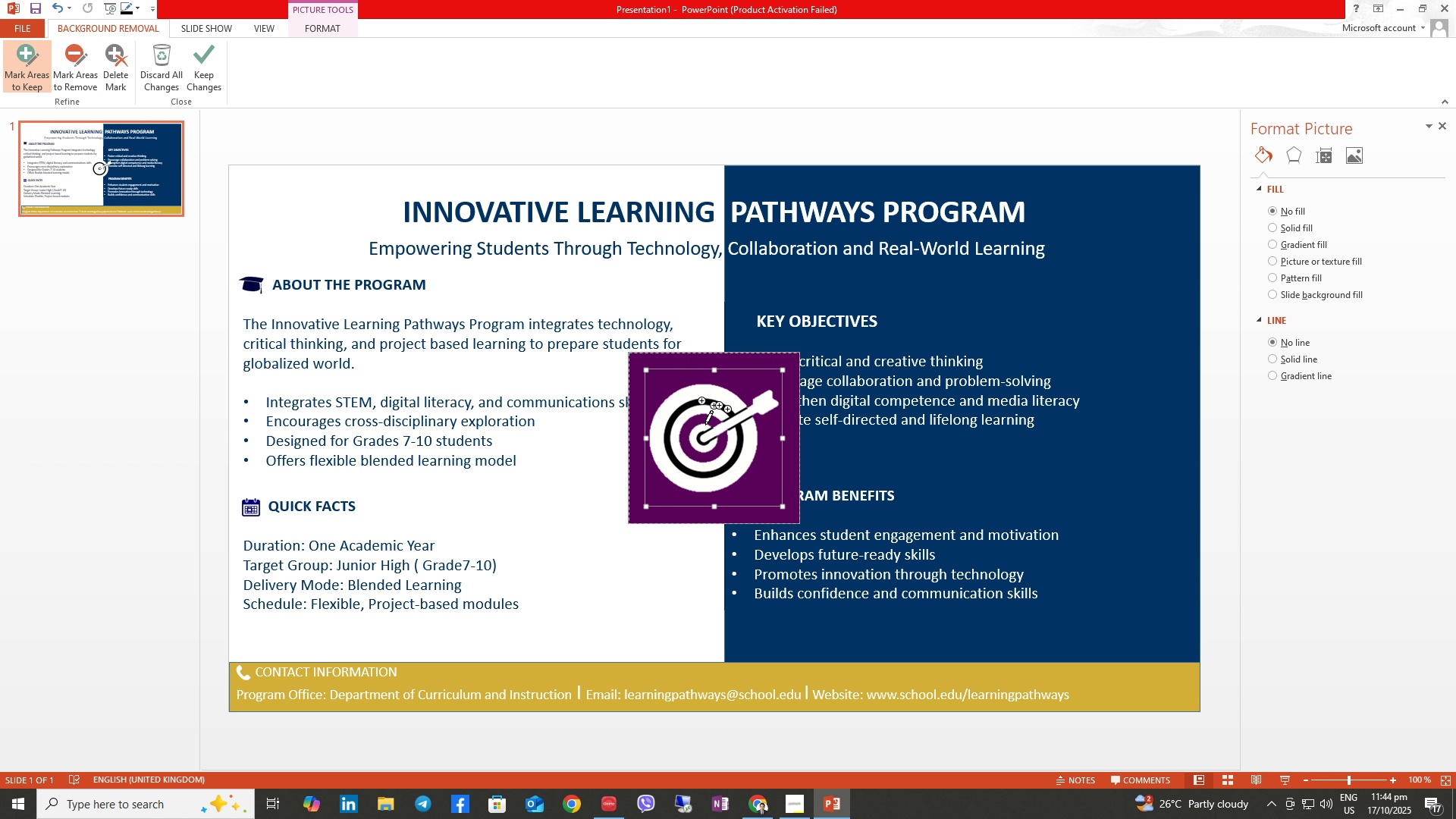 
left_click([705, 419])
 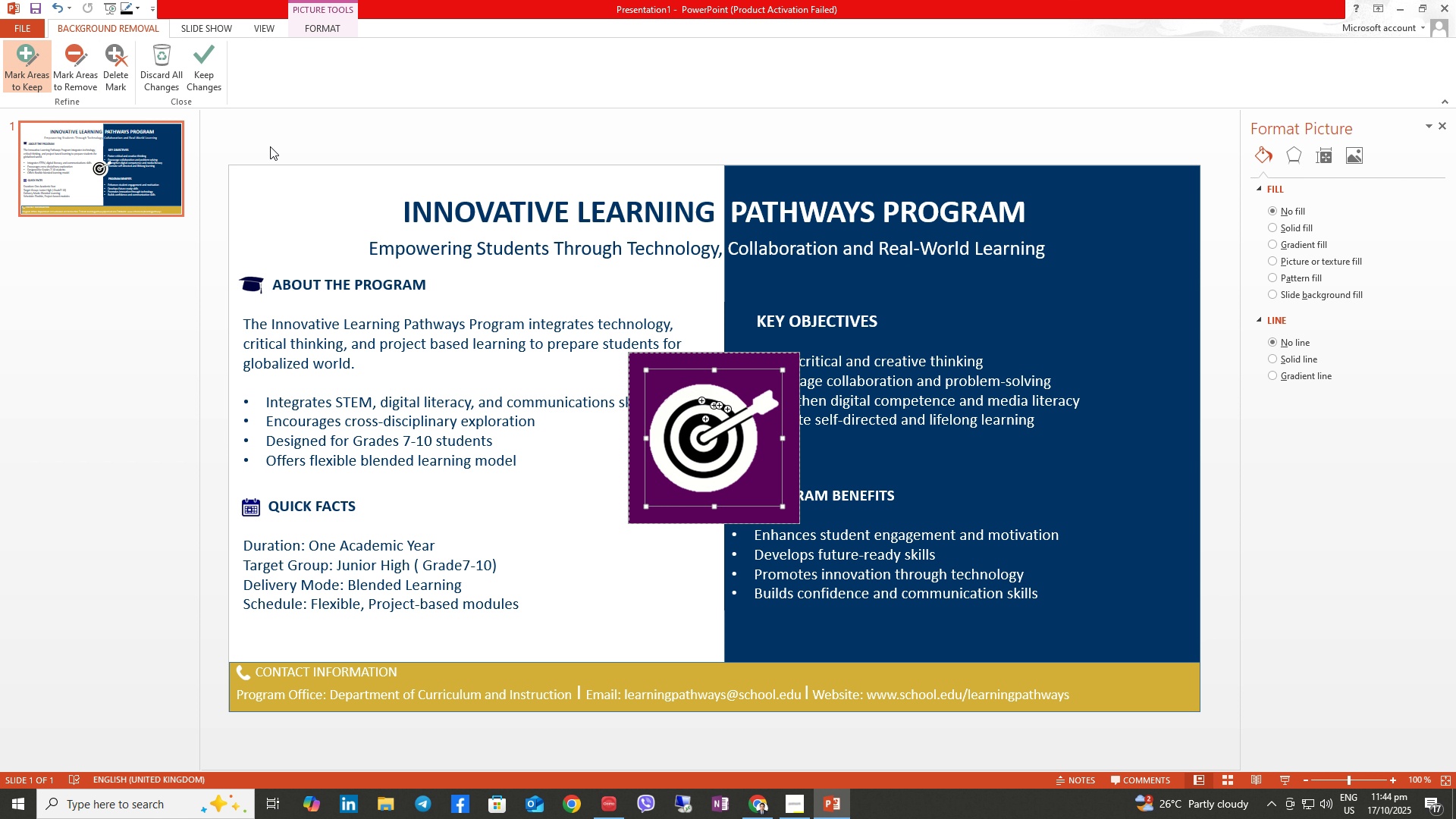 
left_click([202, 58])
 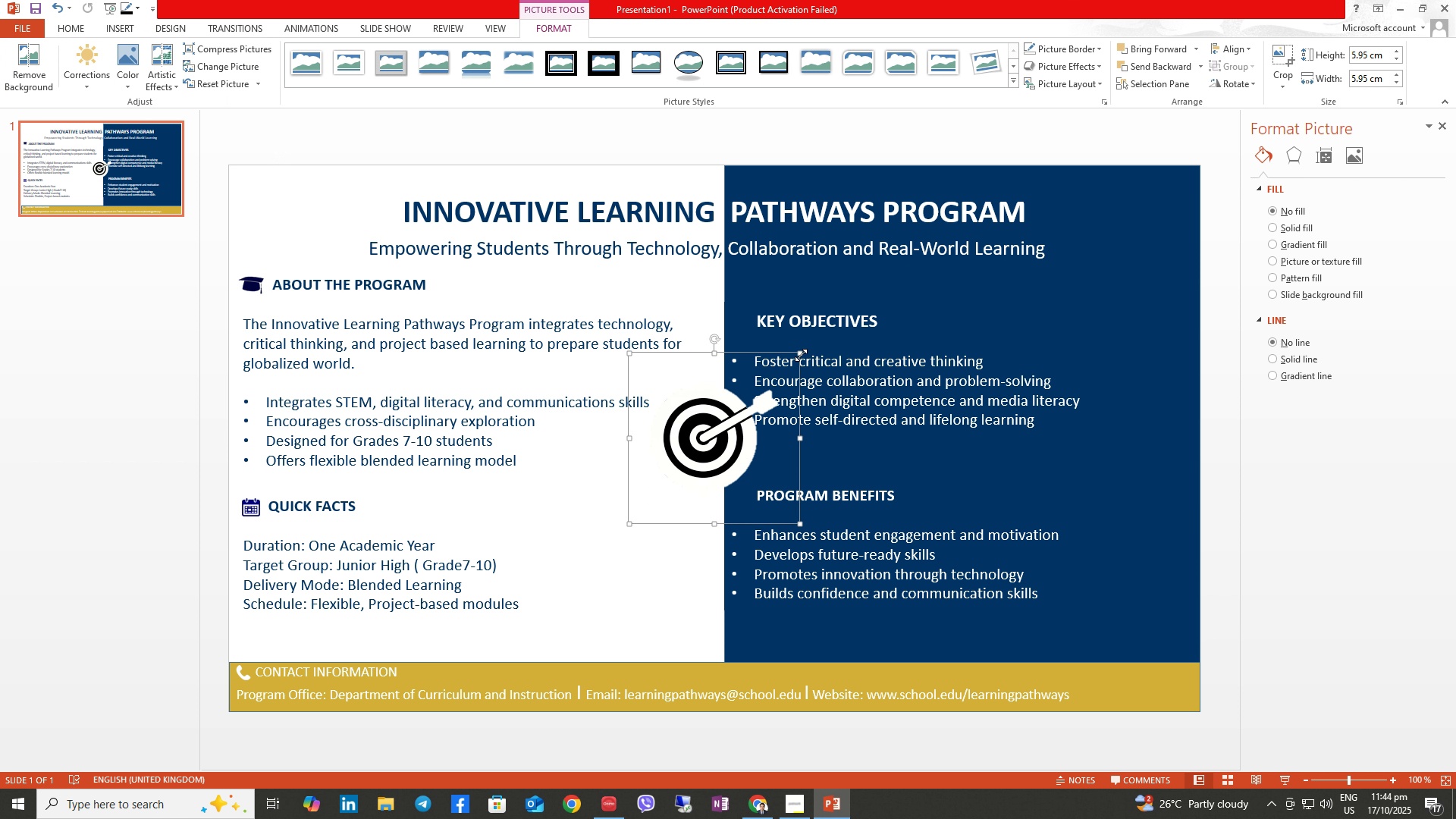 
left_click_drag(start_coordinate=[800, 354], to_coordinate=[693, 428])
 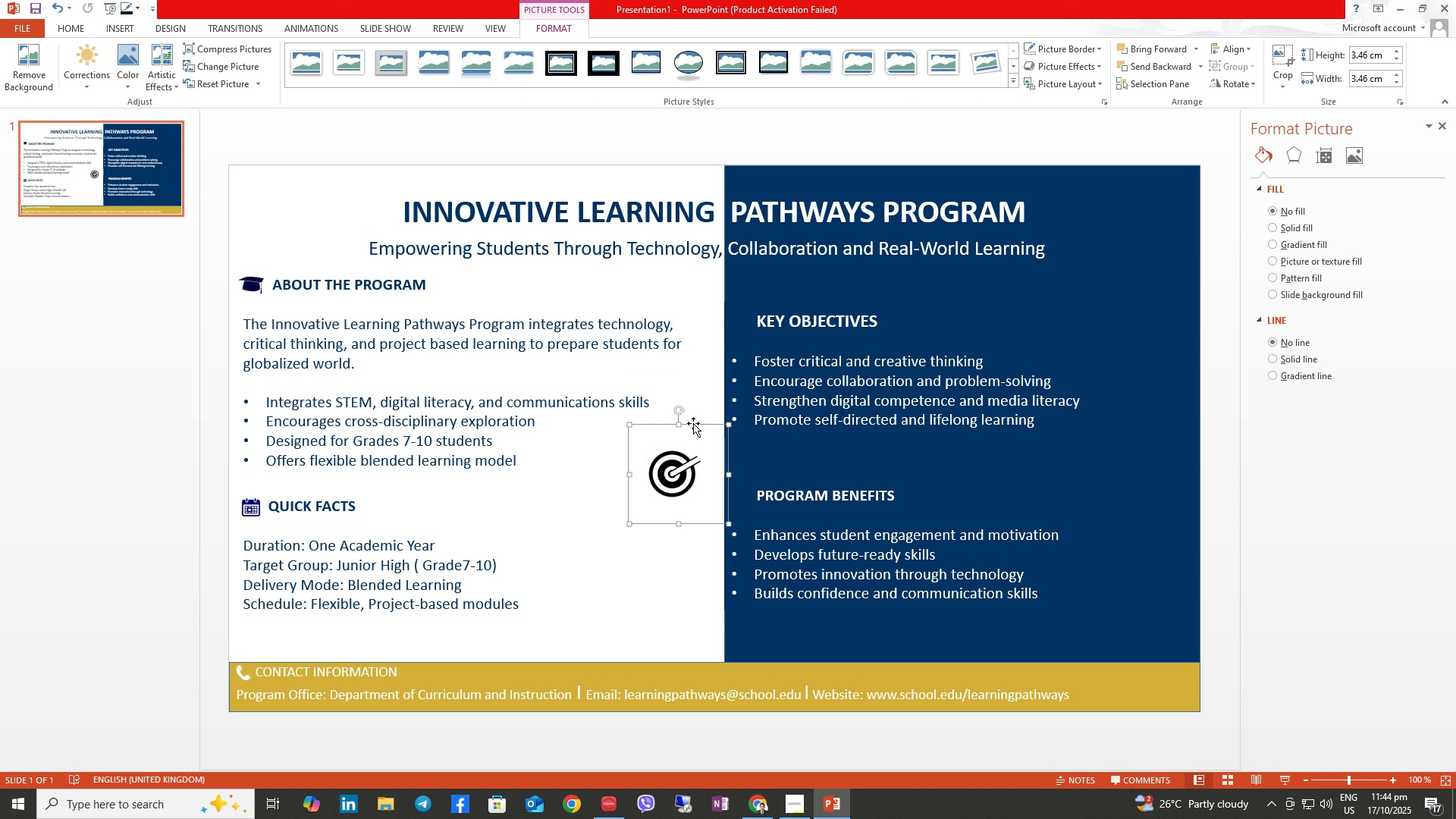 
left_click_drag(start_coordinate=[695, 423], to_coordinate=[782, 277])
 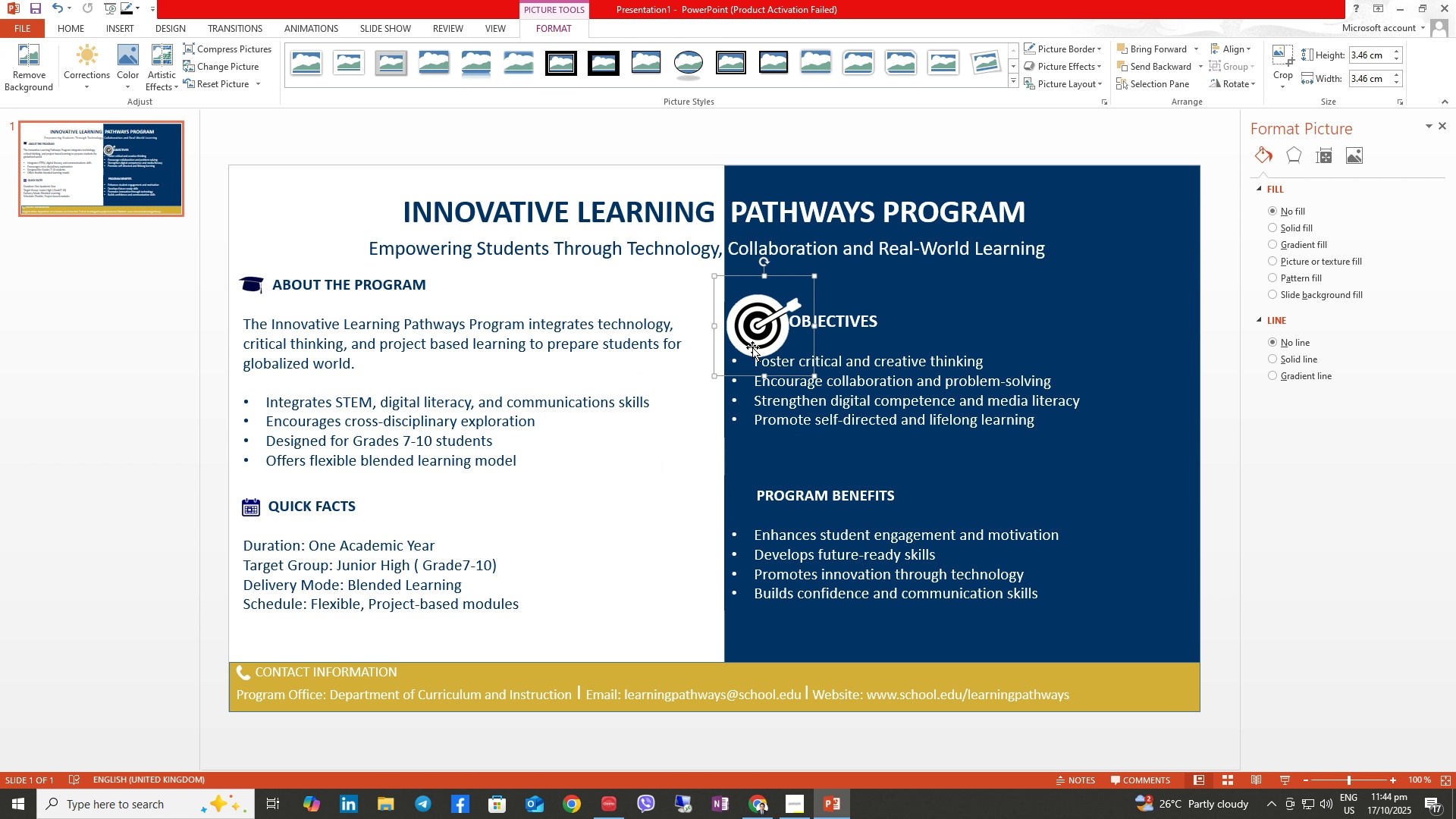 
key(Control+Z)
 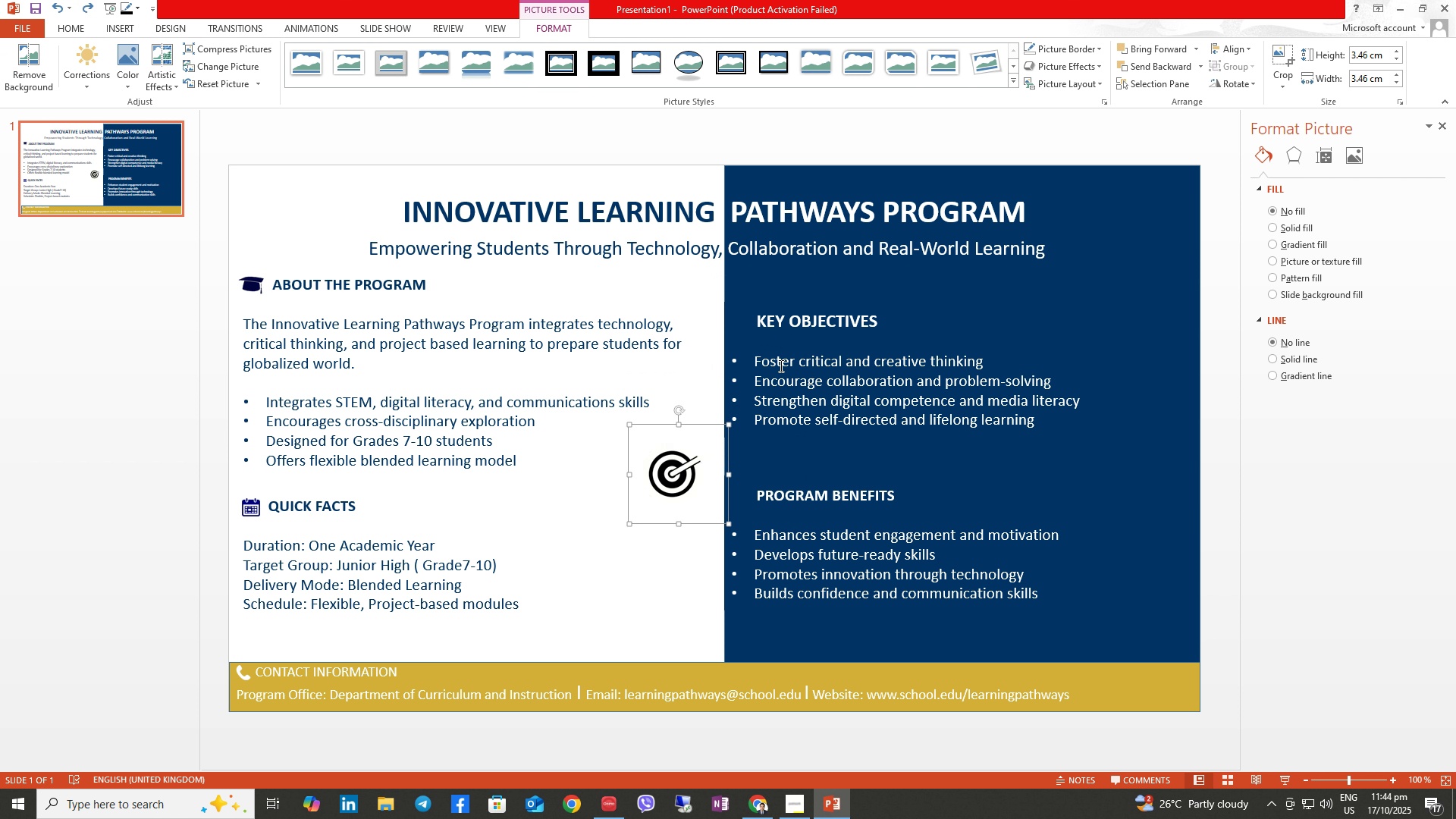 
key(Control+Z)
 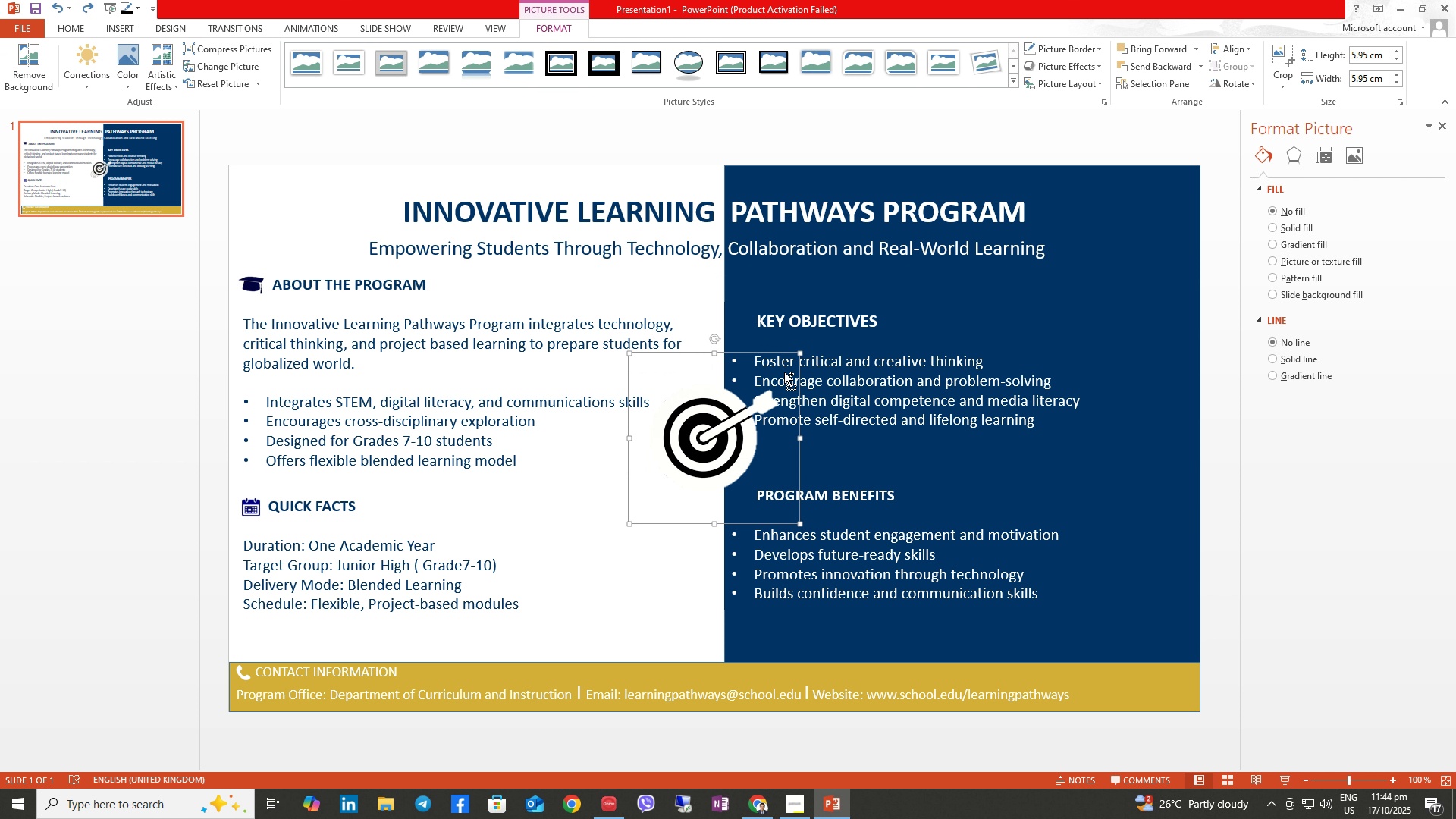 
key(Control+Z)
 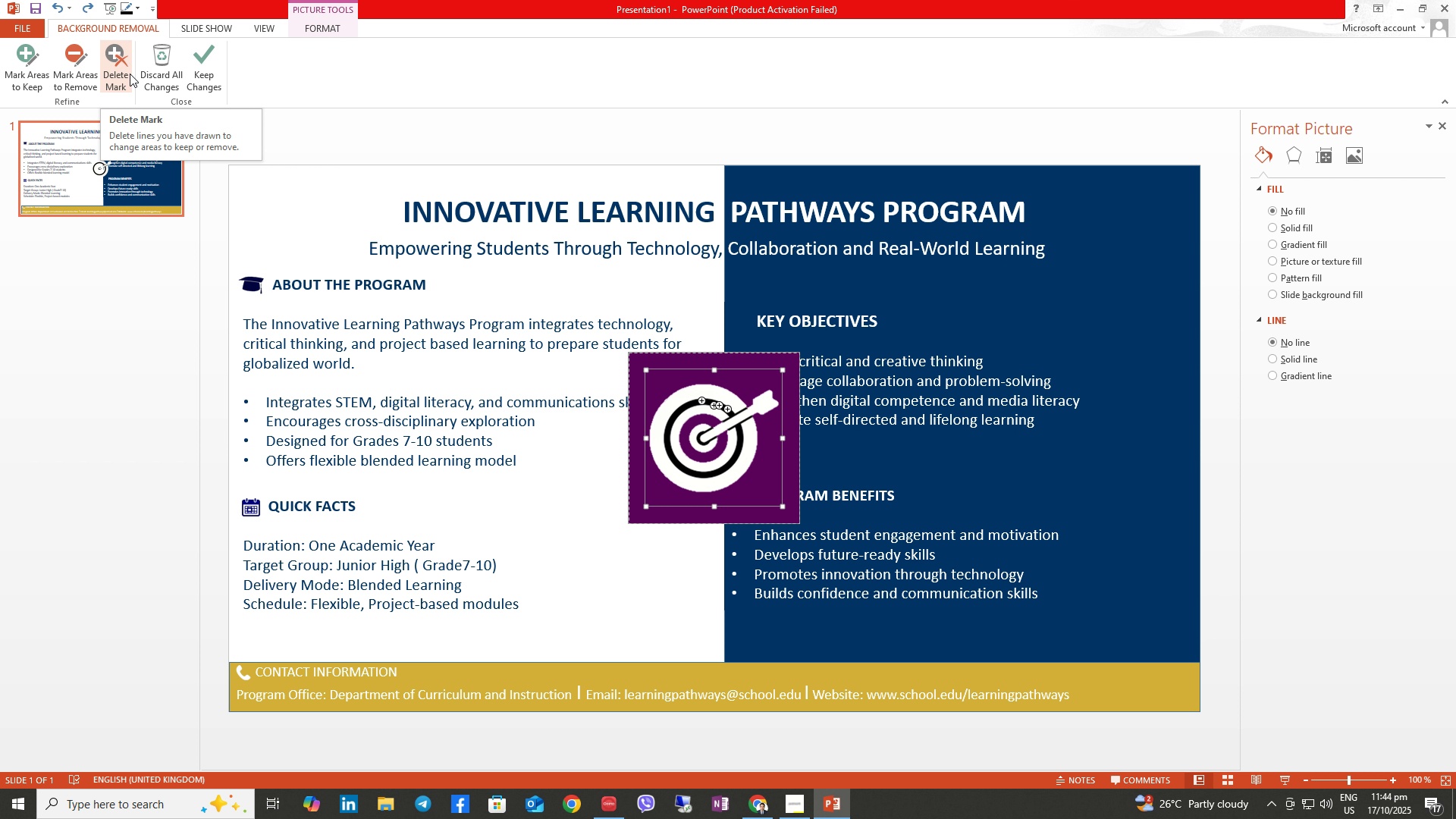 
left_click([157, 74])
 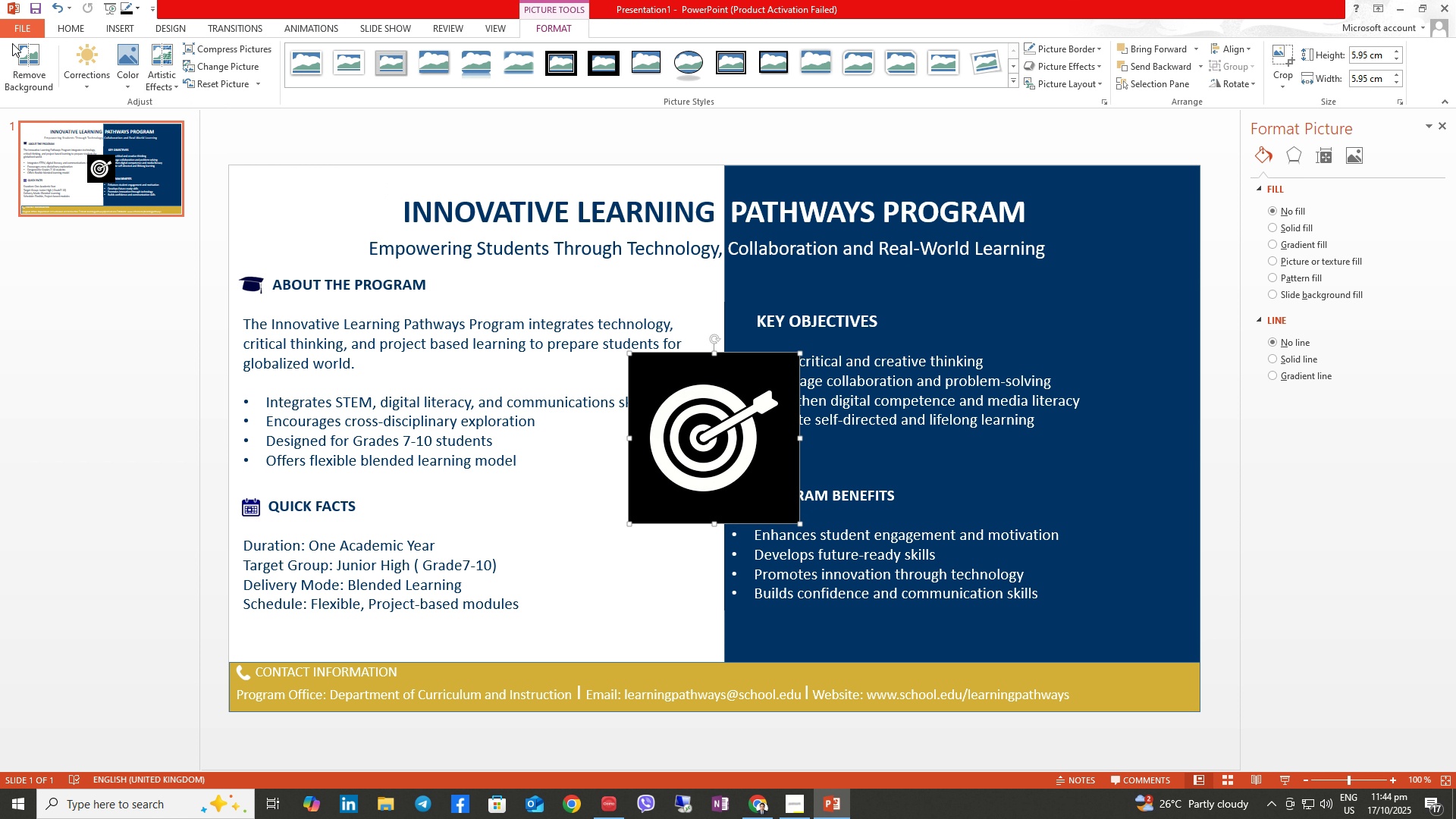 
left_click([20, 58])
 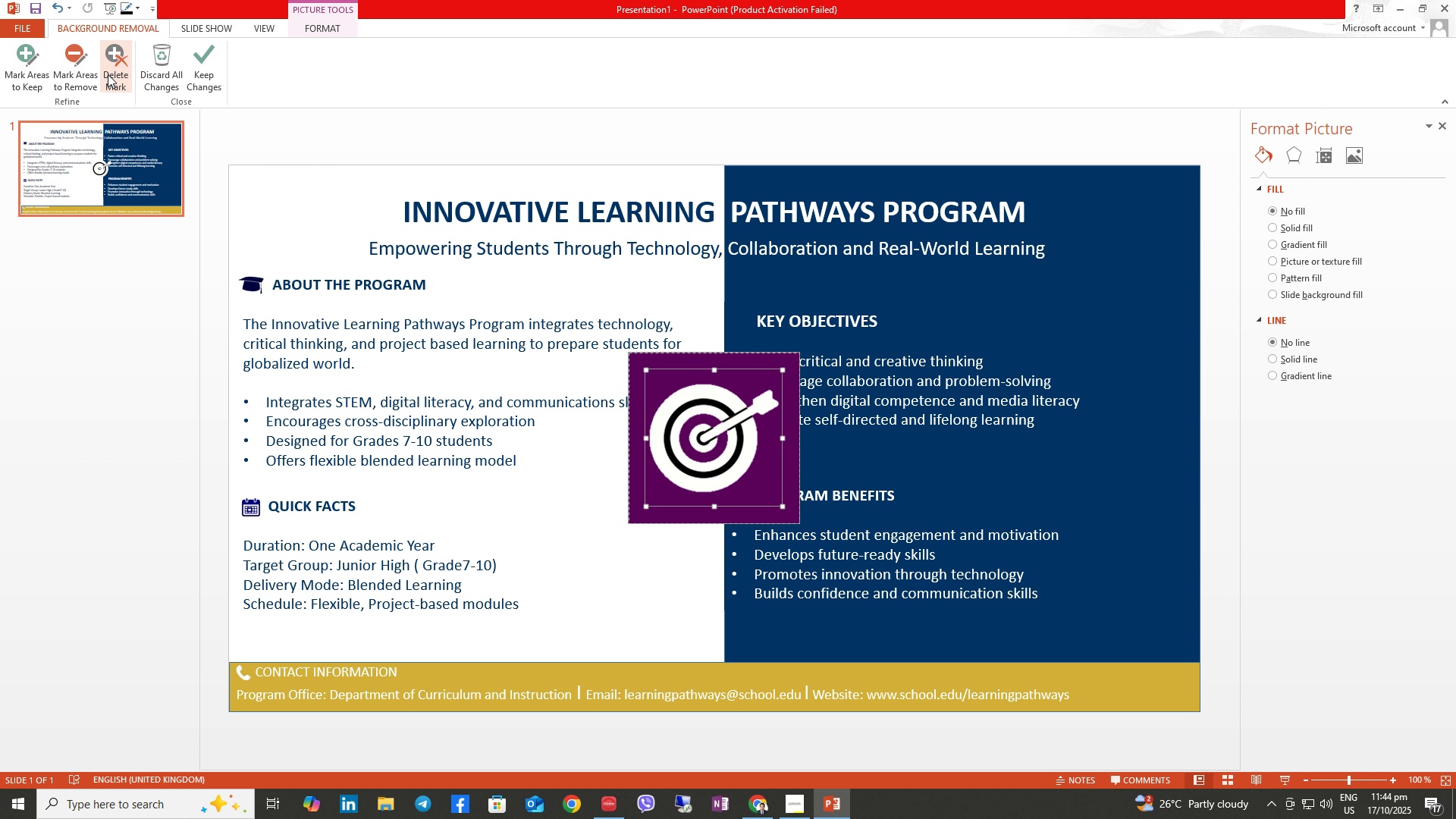 
left_click([82, 67])
 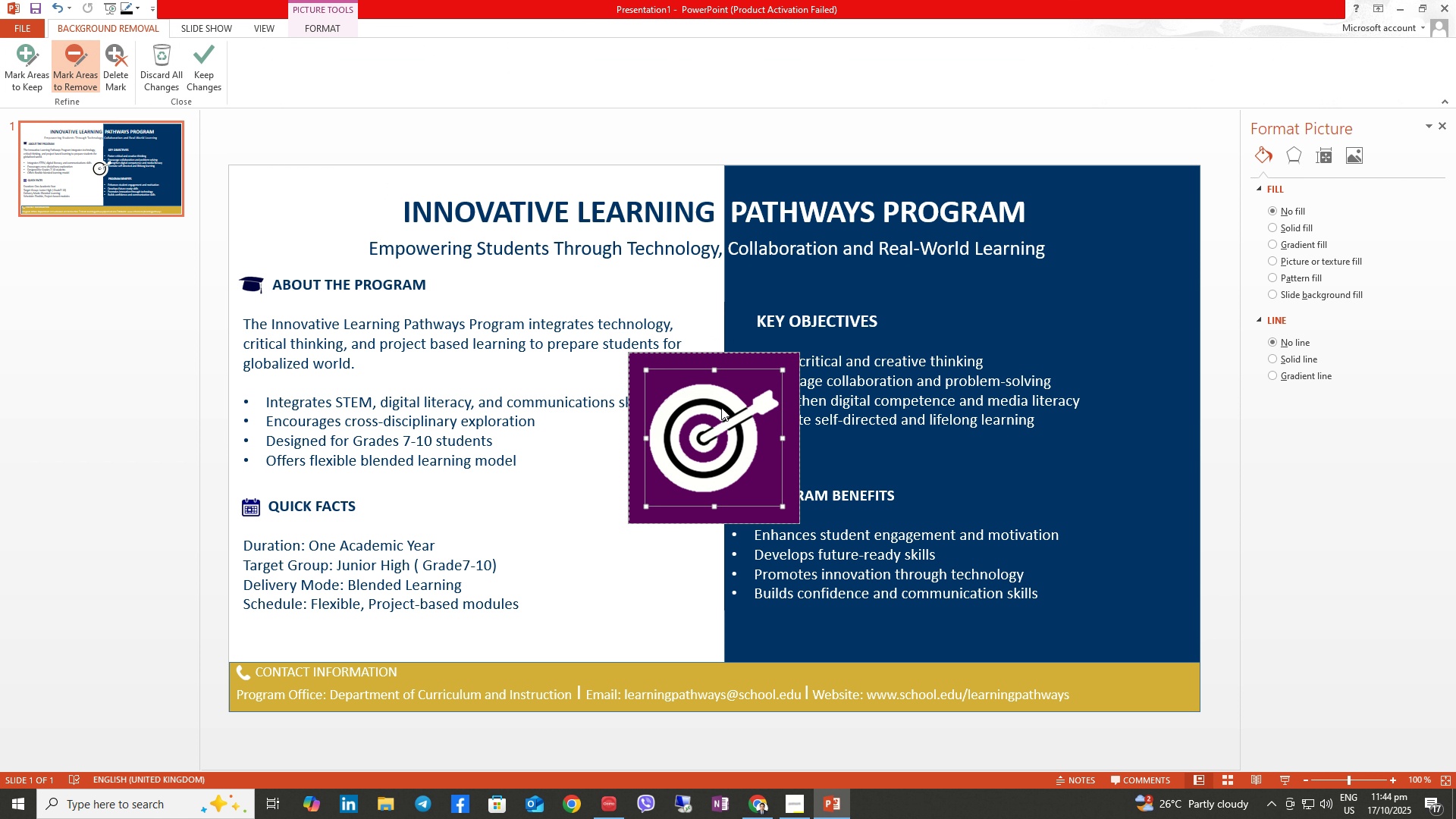 
left_click([721, 407])
 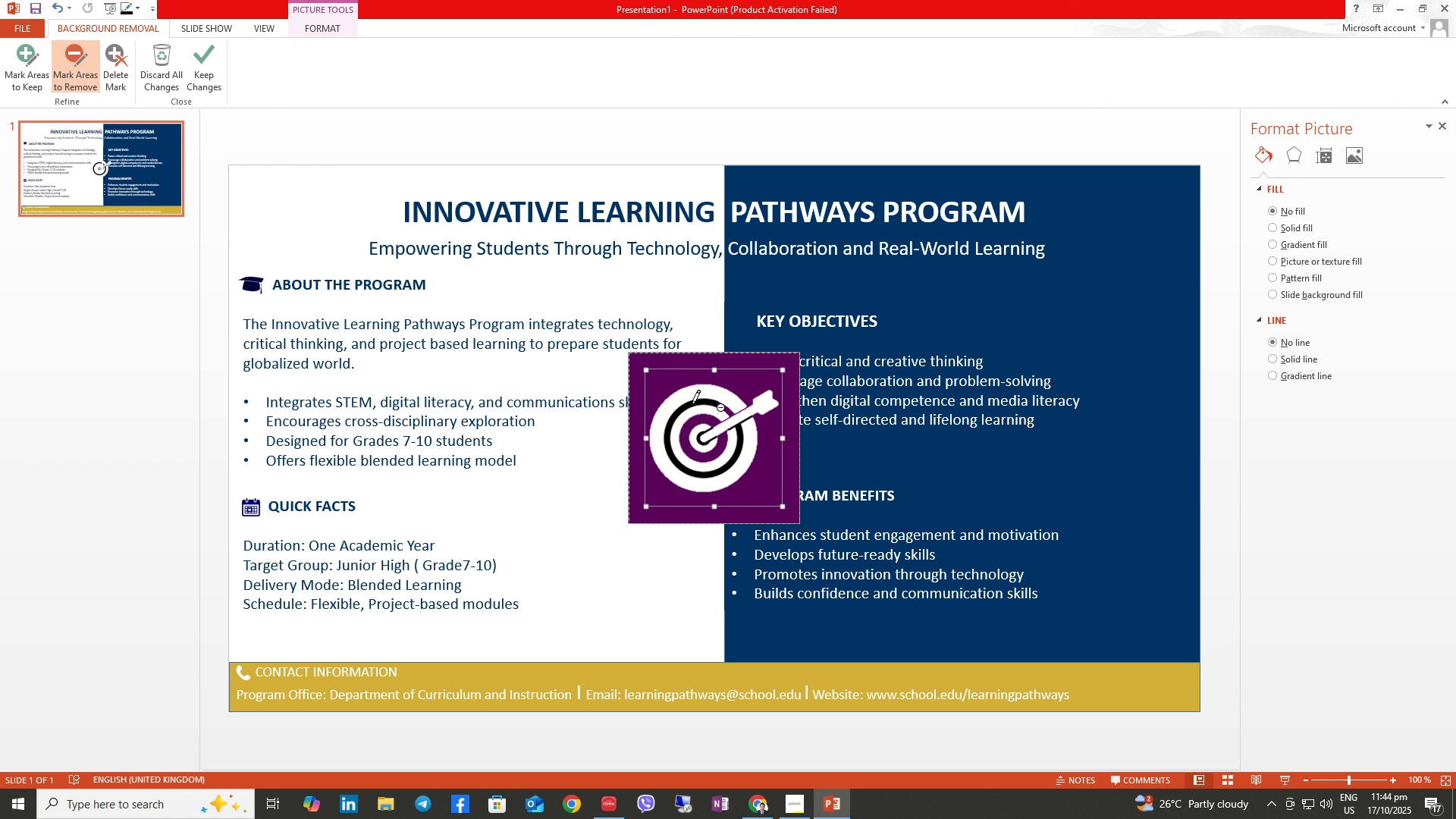 
left_click([692, 404])
 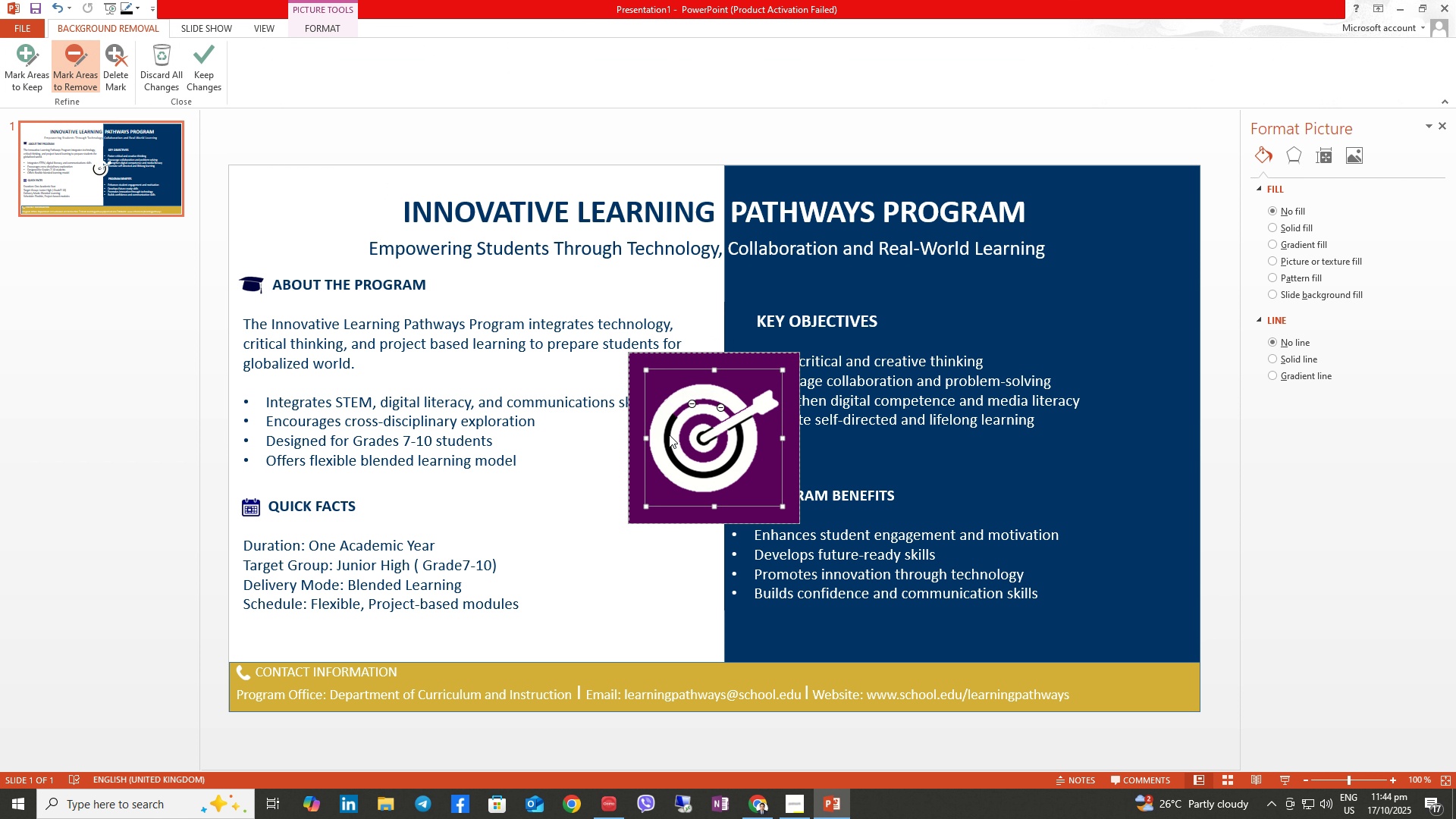 
left_click([669, 435])
 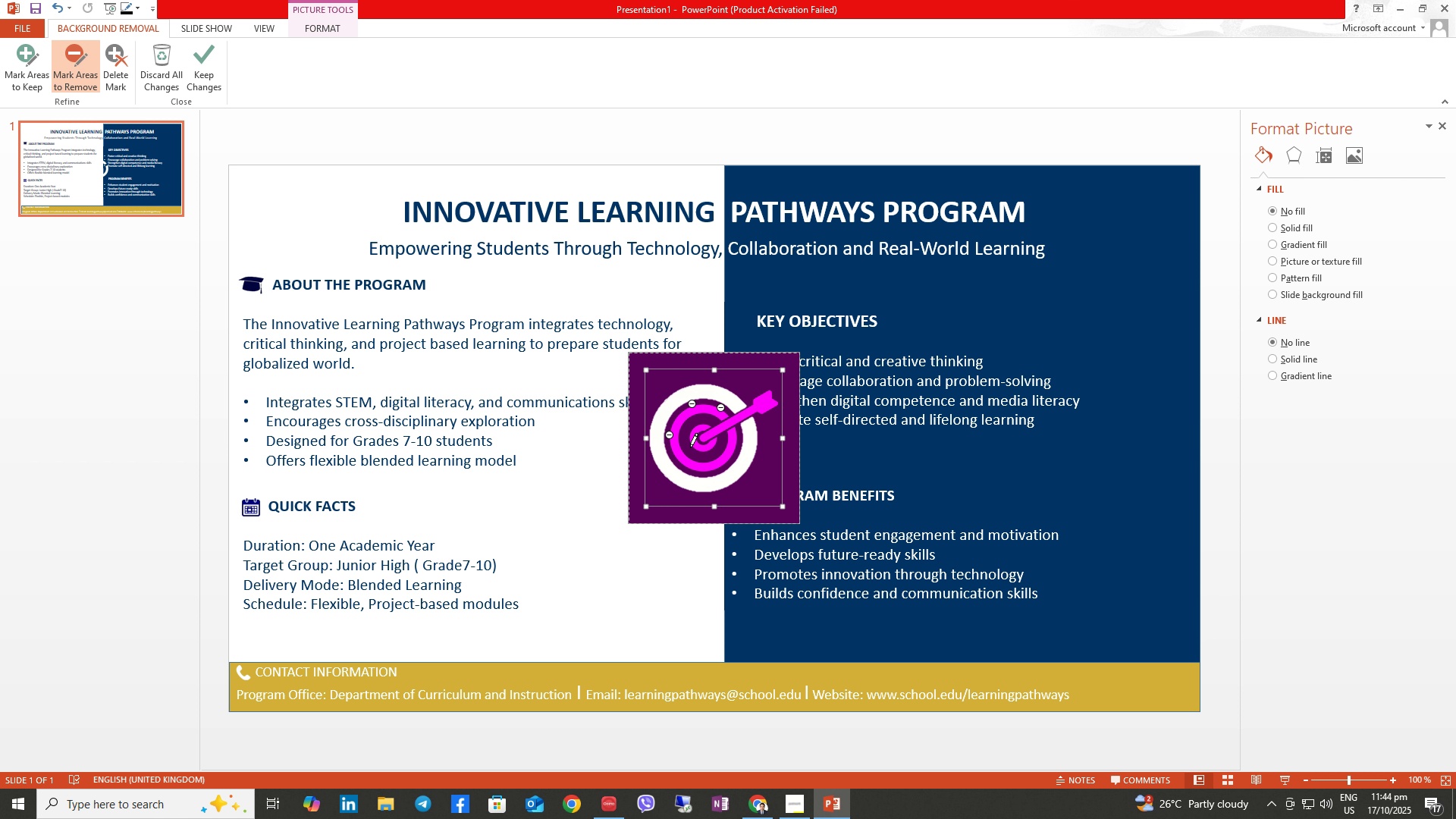 
hold_key(key=ControlLeft, duration=0.63)
 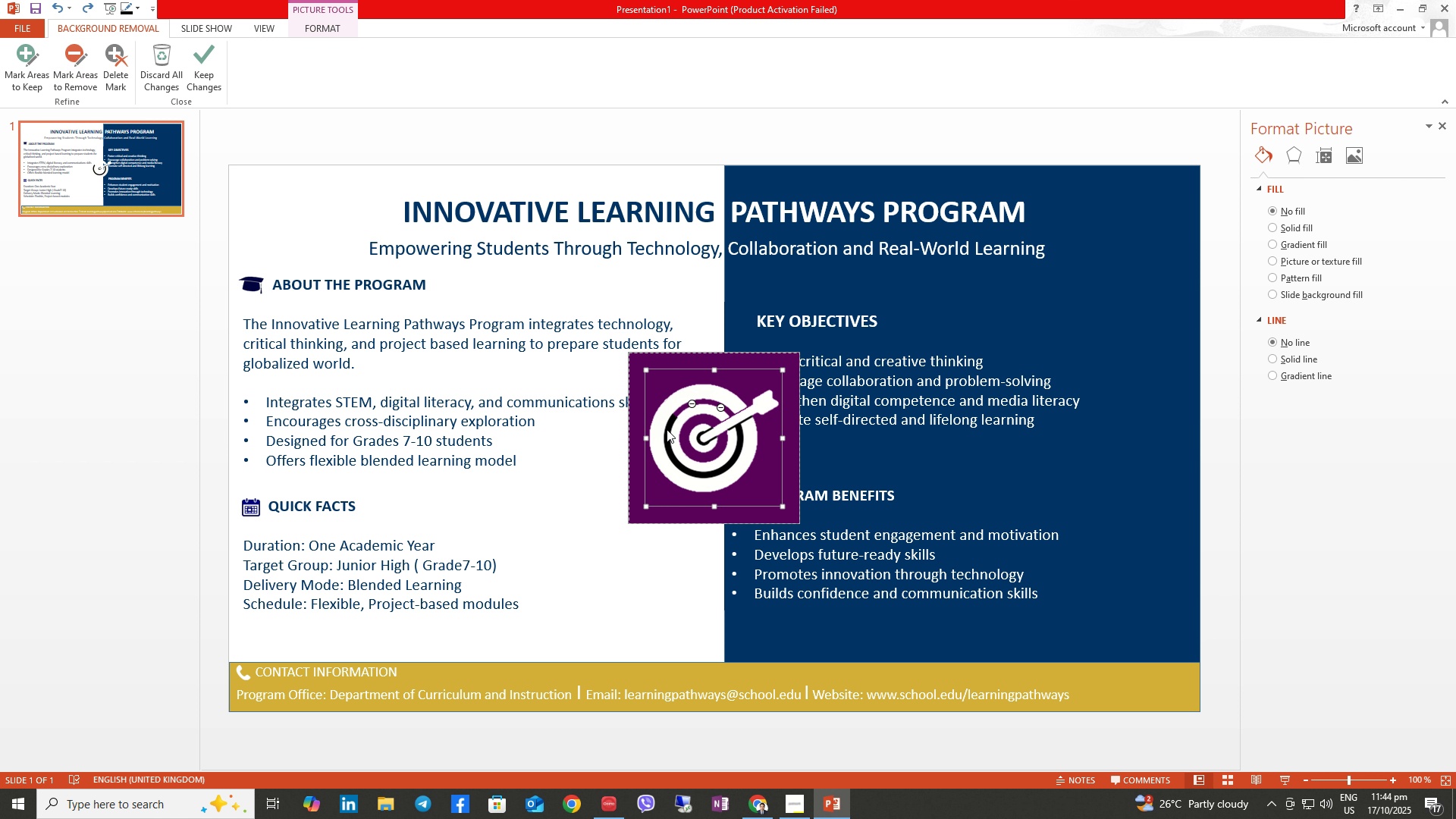 
key(Z)
 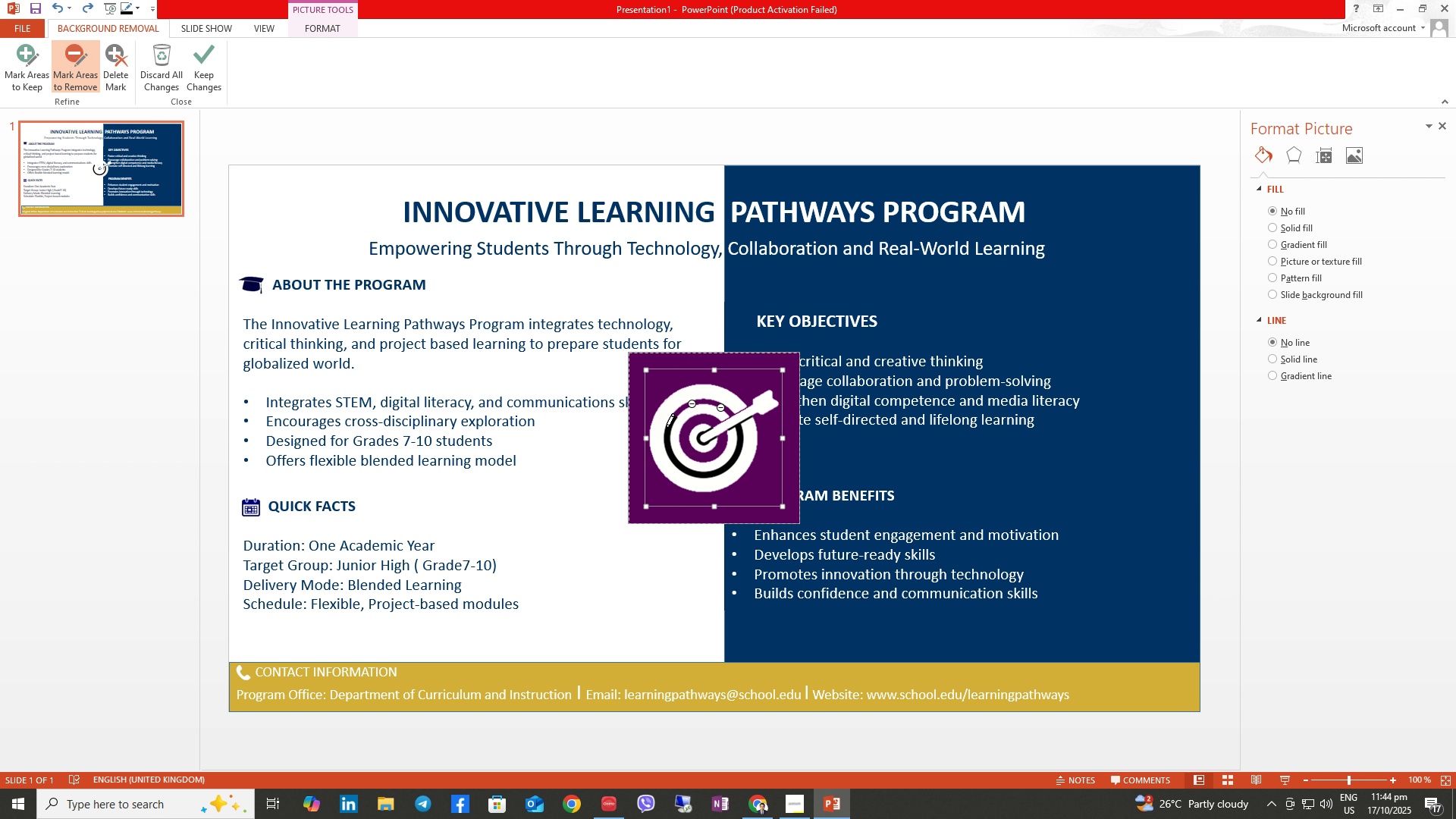 
left_click([666, 438])
 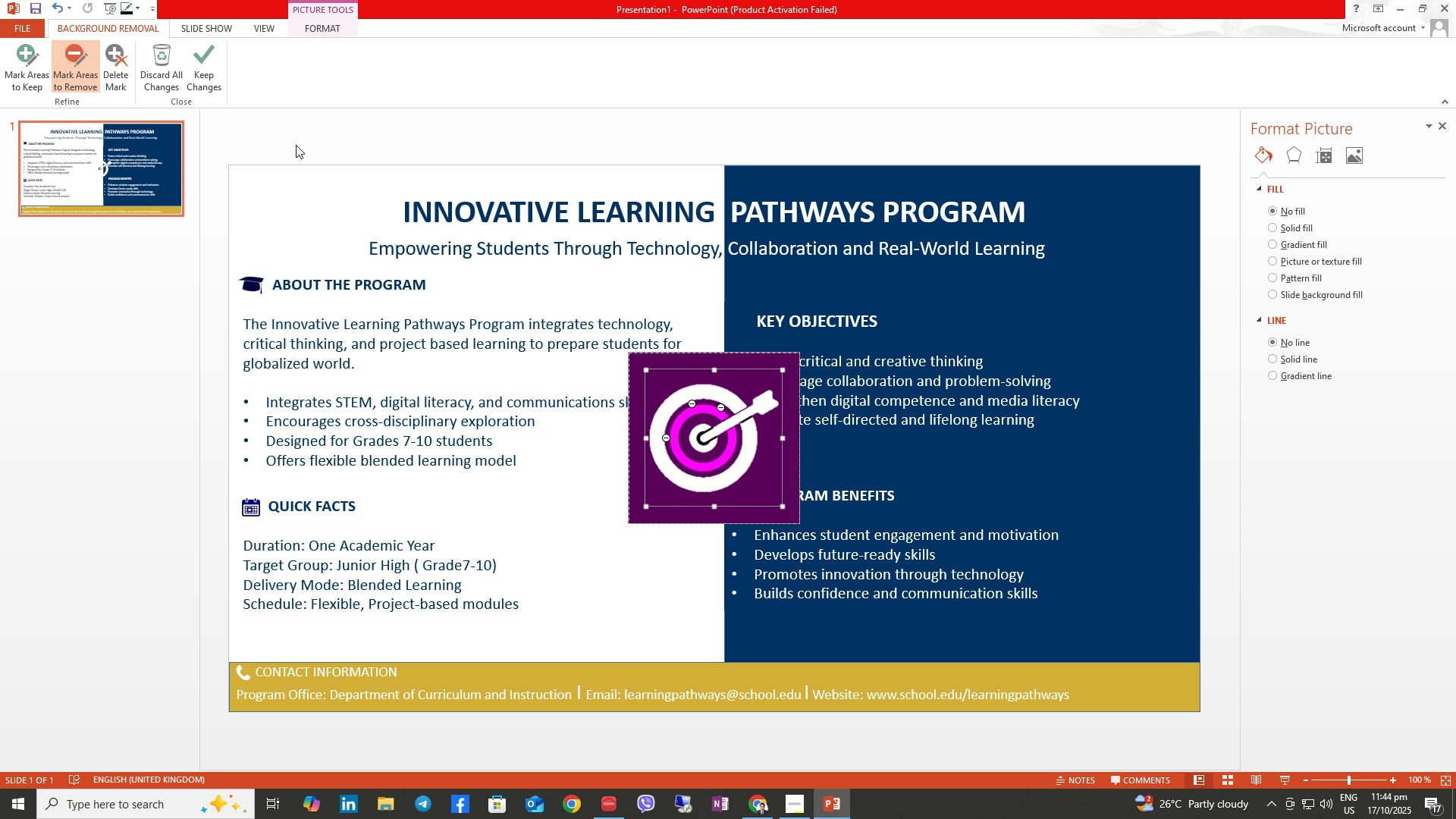 
left_click([214, 65])
 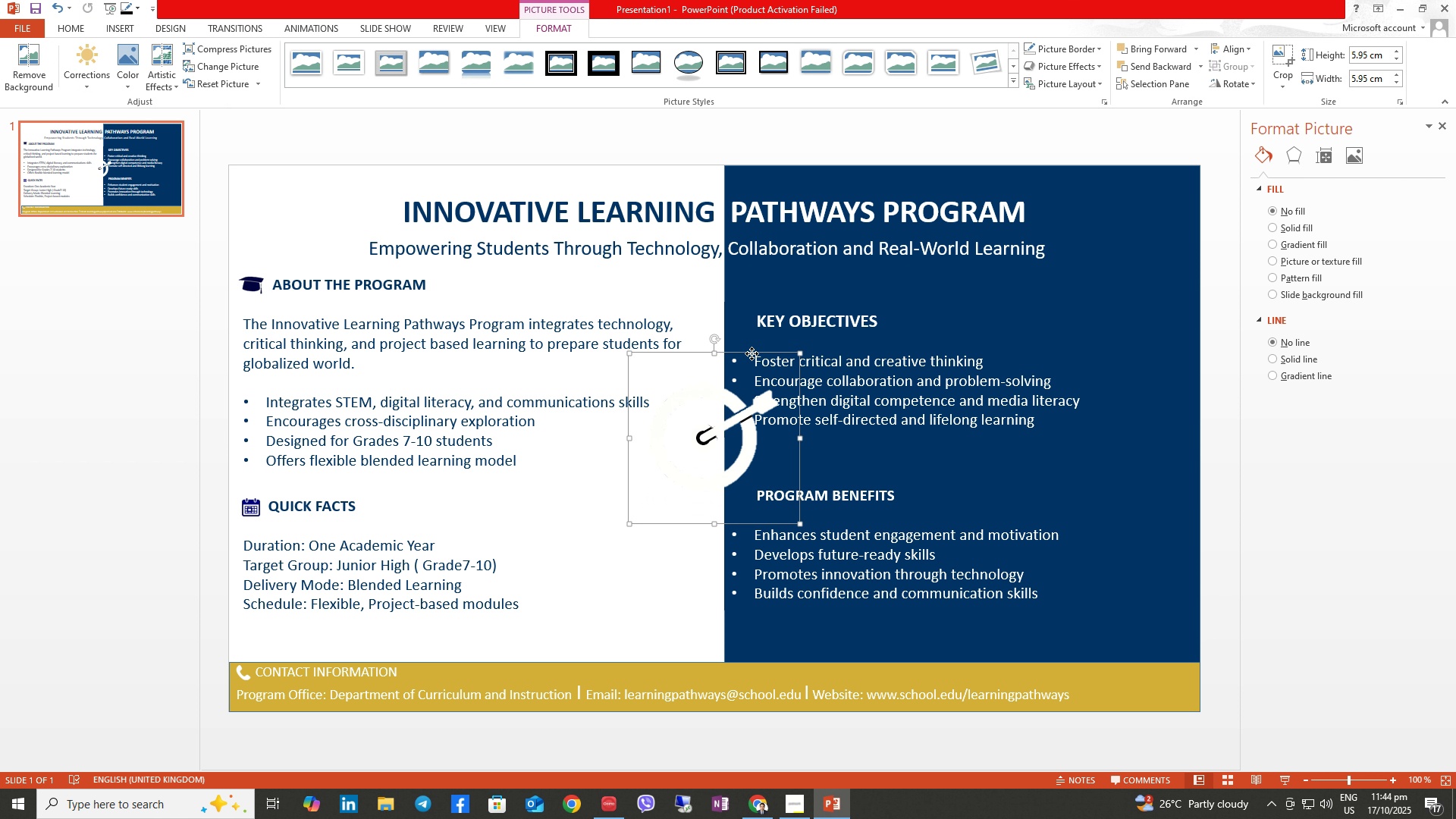 
left_click_drag(start_coordinate=[752, 353], to_coordinate=[1028, 263])
 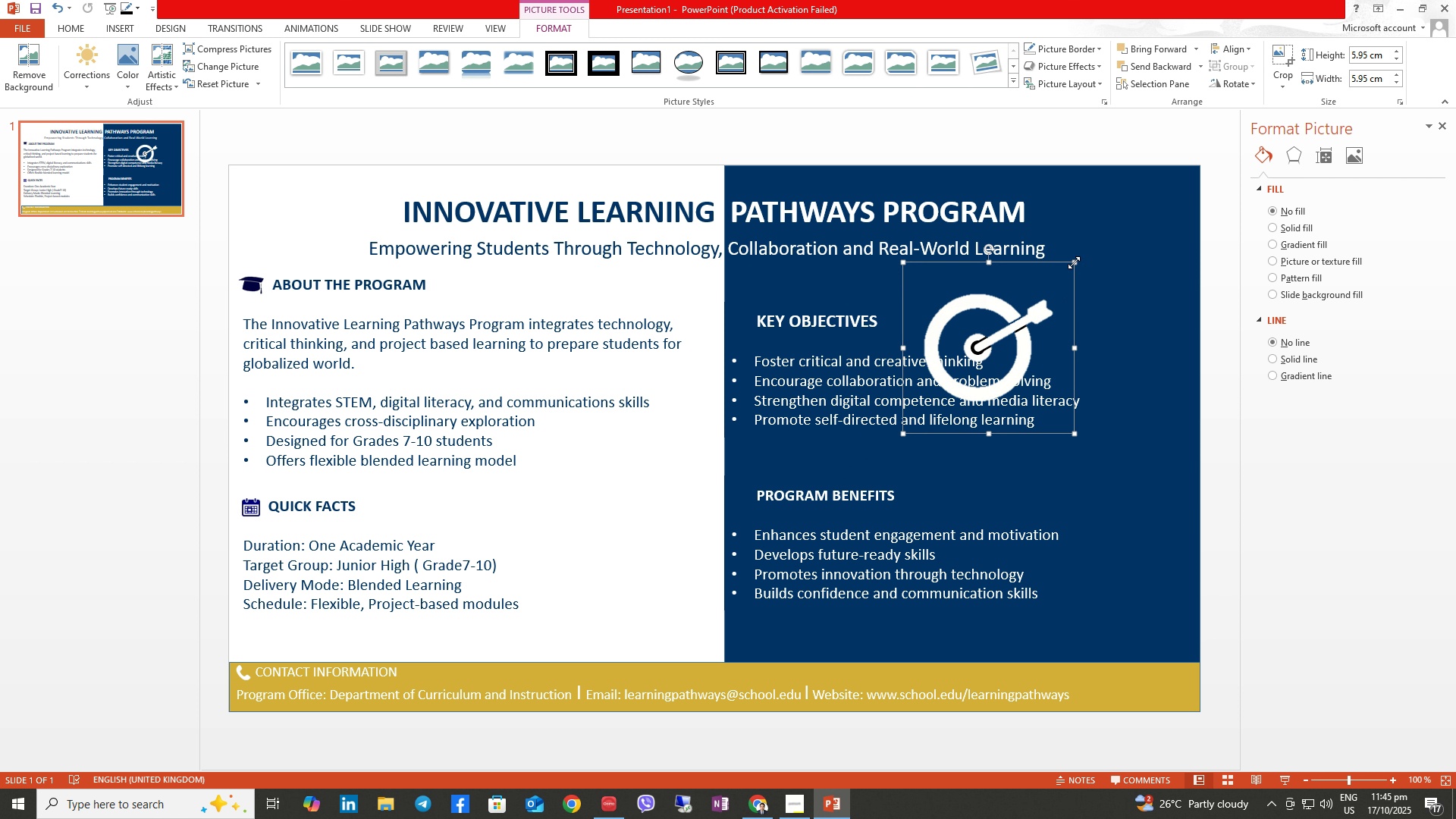 
left_click_drag(start_coordinate=[1074, 262], to_coordinate=[942, 402])
 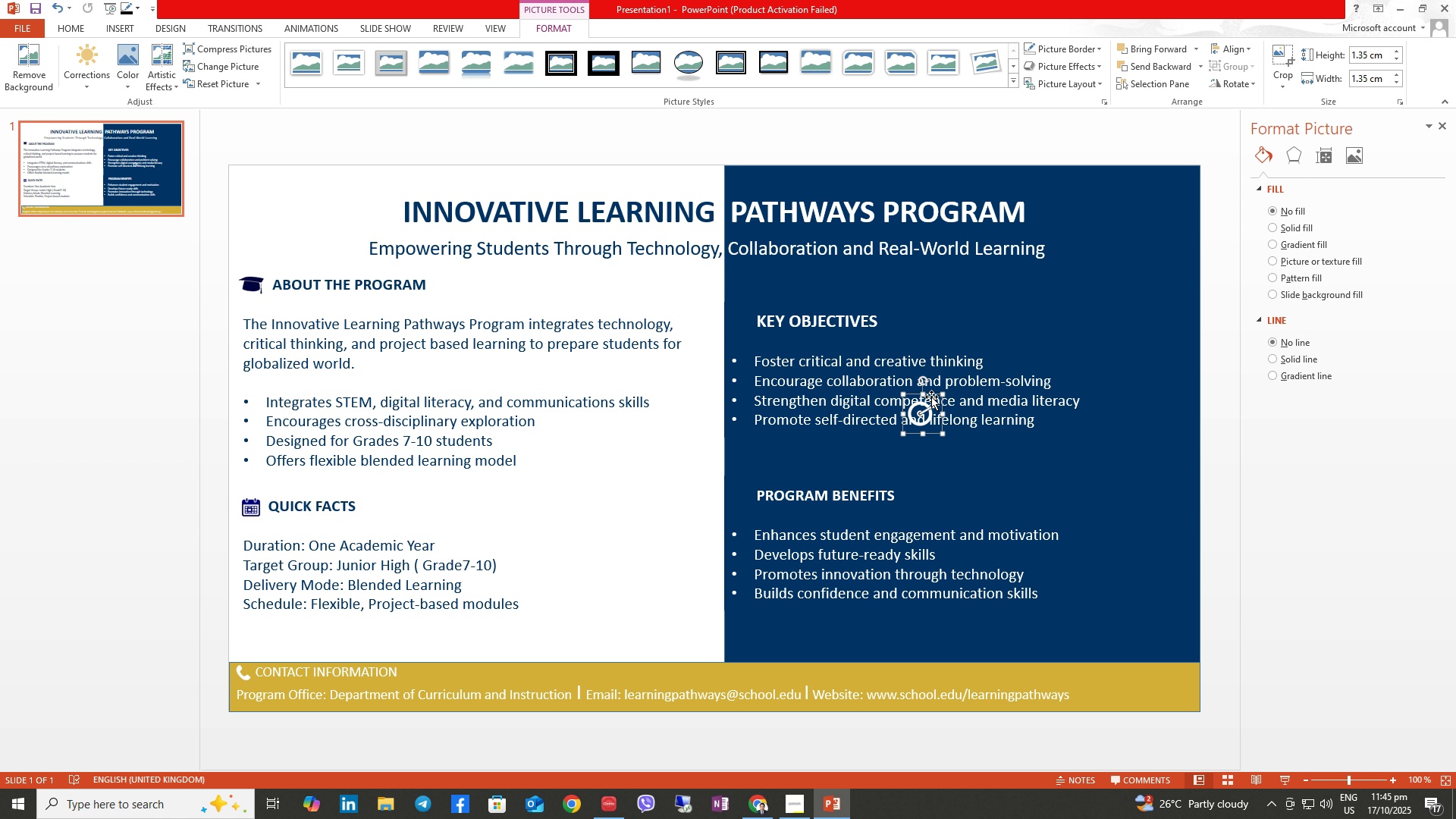 
left_click_drag(start_coordinate=[931, 397], to_coordinate=[752, 303])
 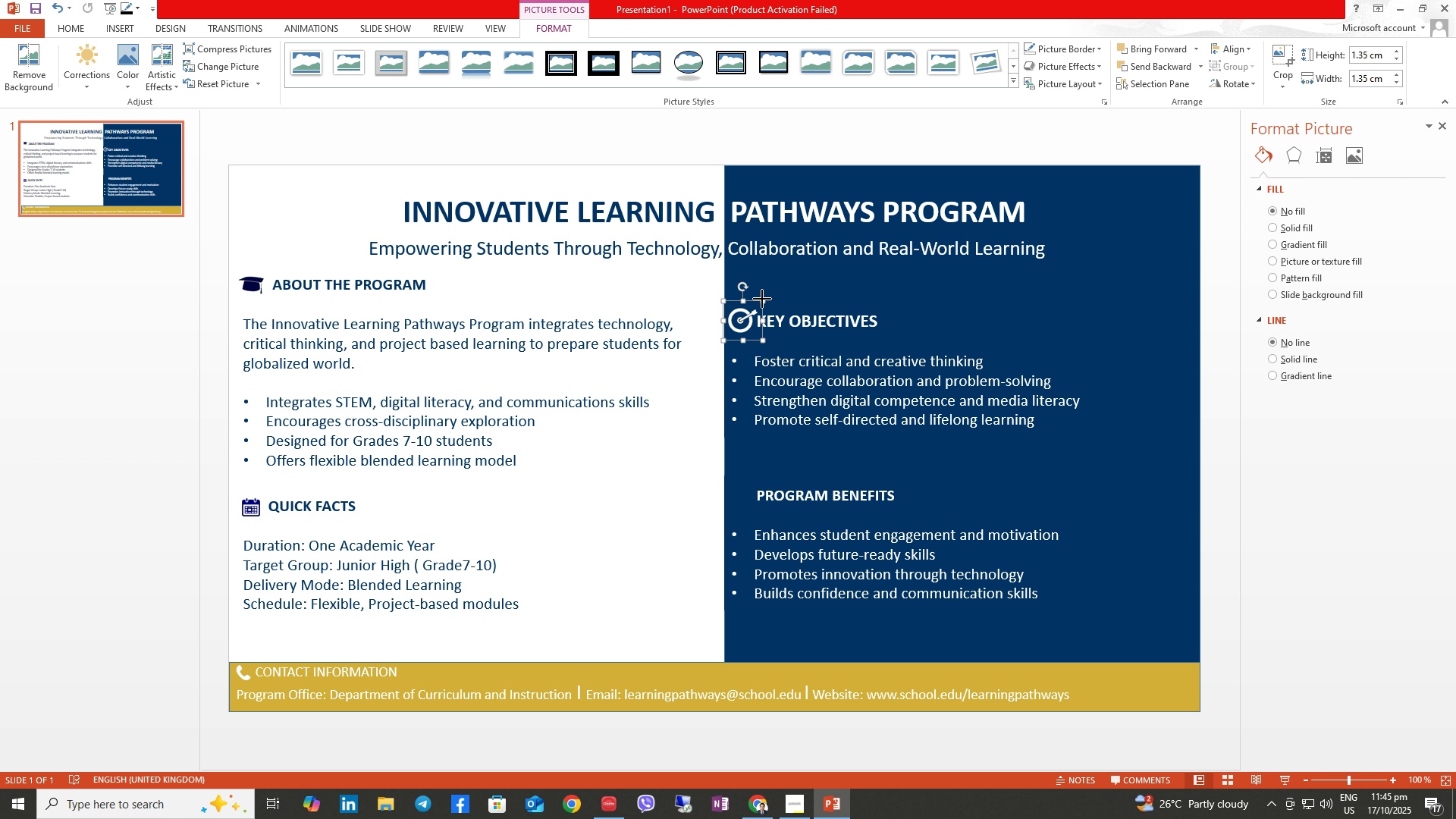 
left_click_drag(start_coordinate=[762, 299], to_coordinate=[754, 311])
 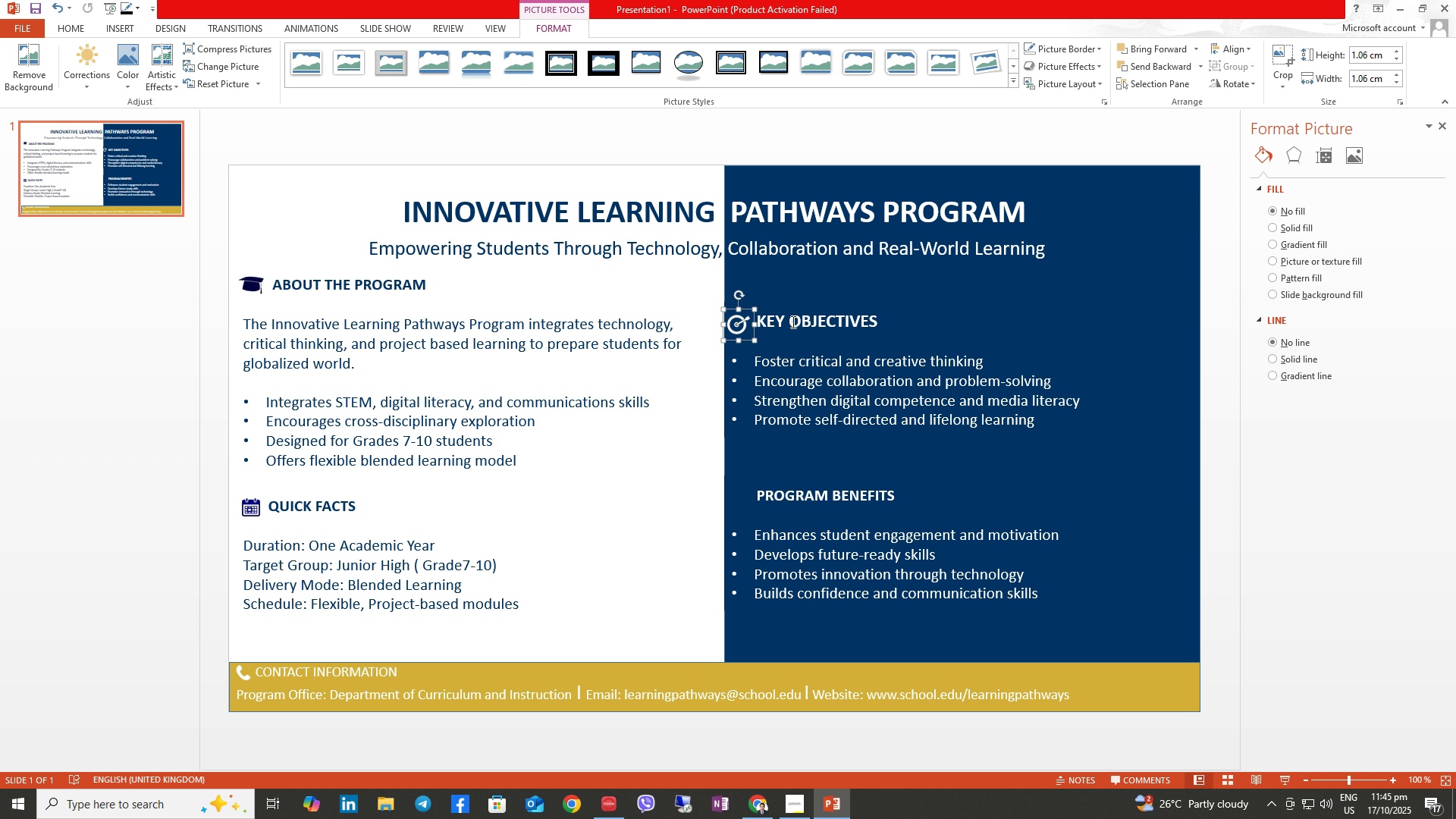 
left_click([795, 325])
 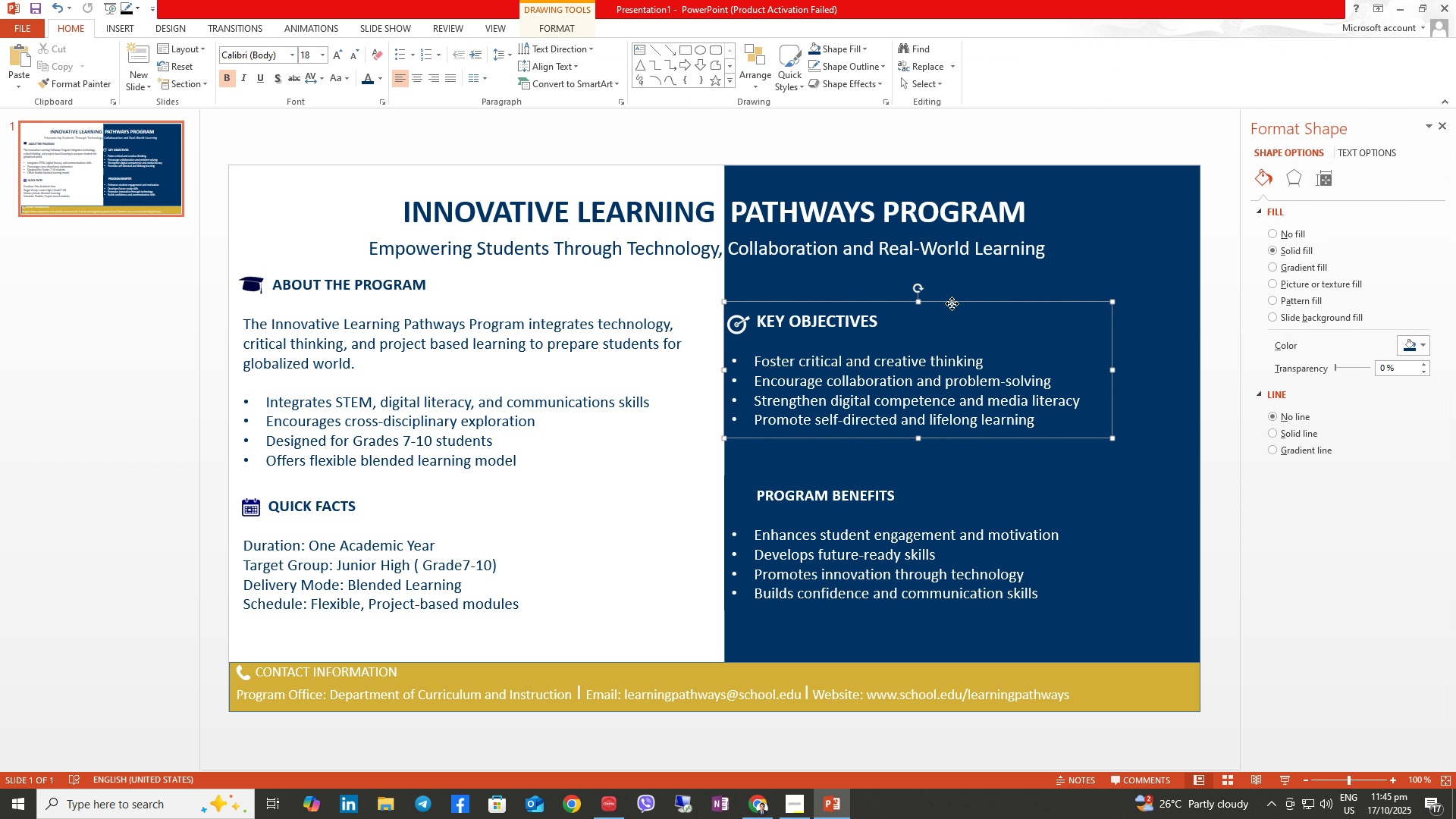 
left_click_drag(start_coordinate=[952, 303], to_coordinate=[959, 271])
 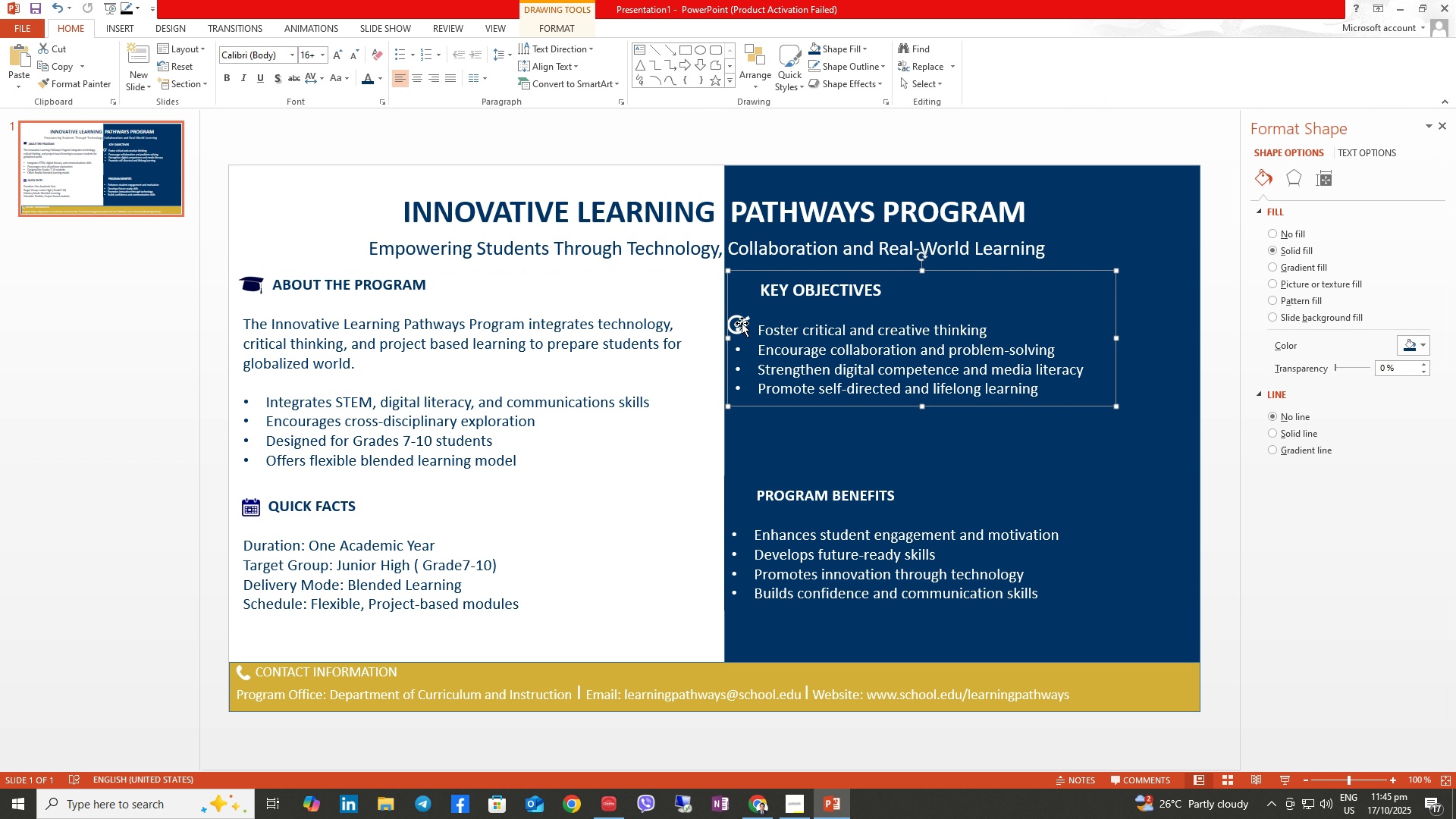 
left_click([742, 323])
 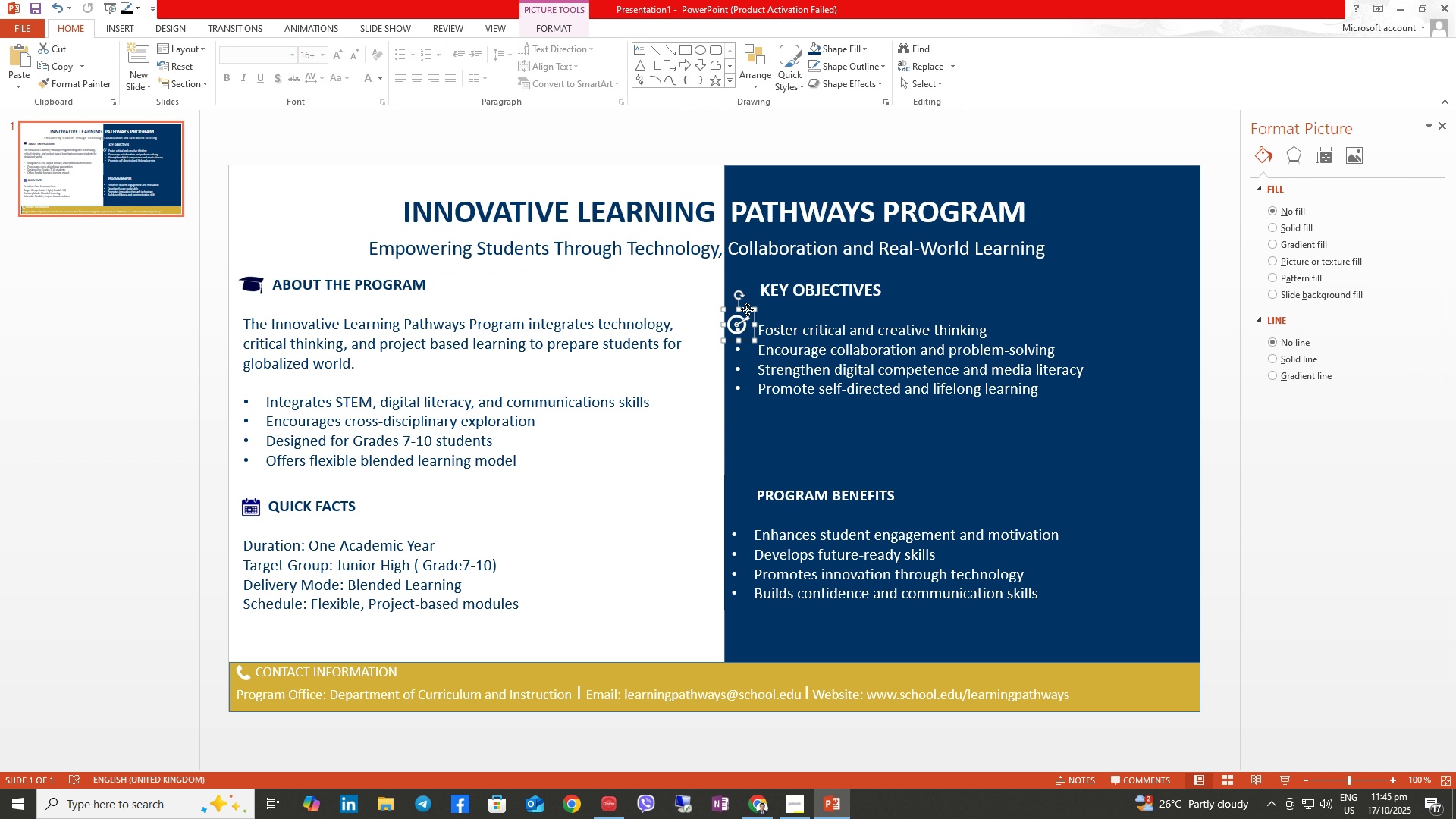 
left_click_drag(start_coordinate=[747, 309], to_coordinate=[751, 275])
 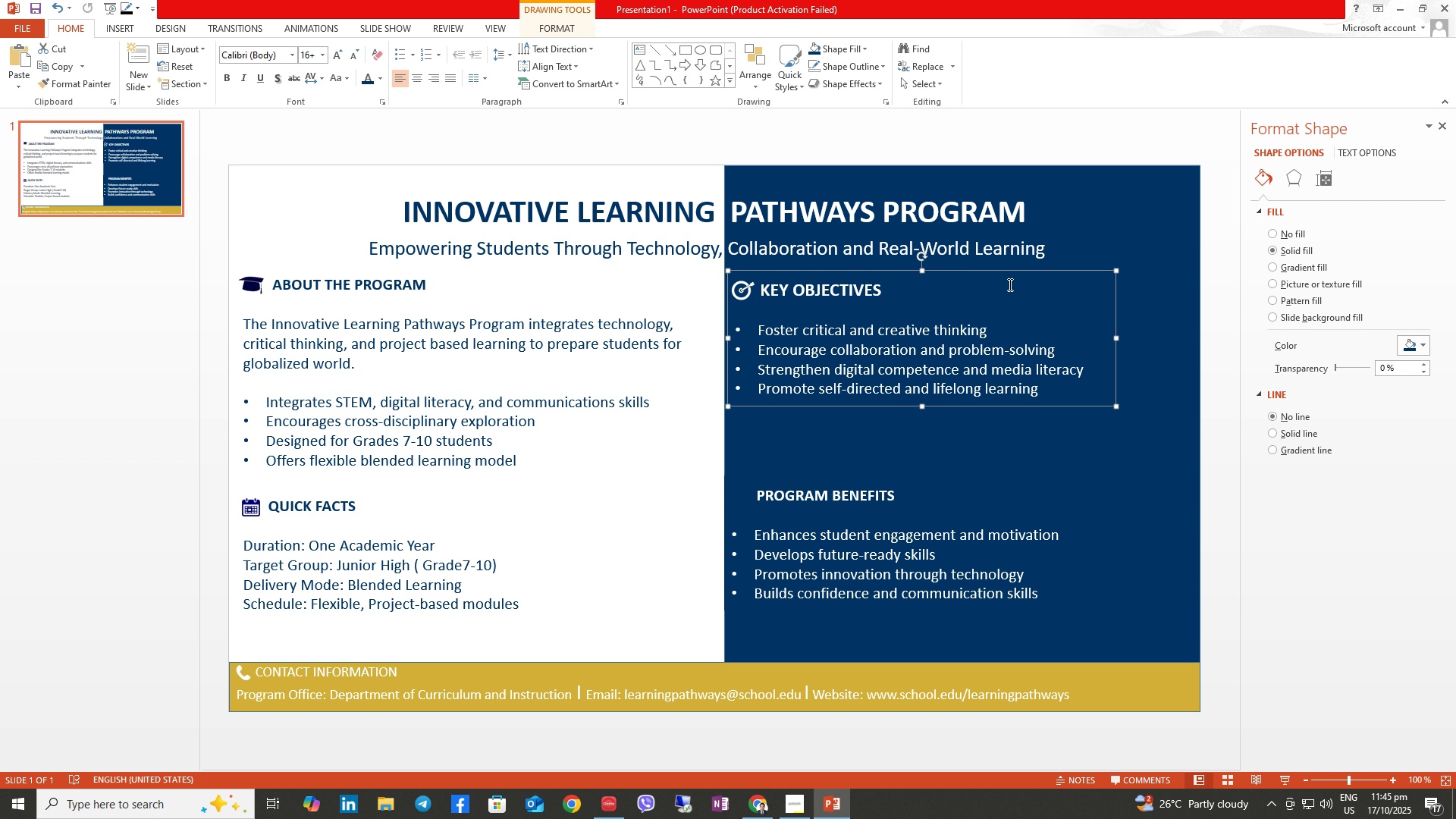 
left_click_drag(start_coordinate=[1006, 270], to_coordinate=[1014, 293])
 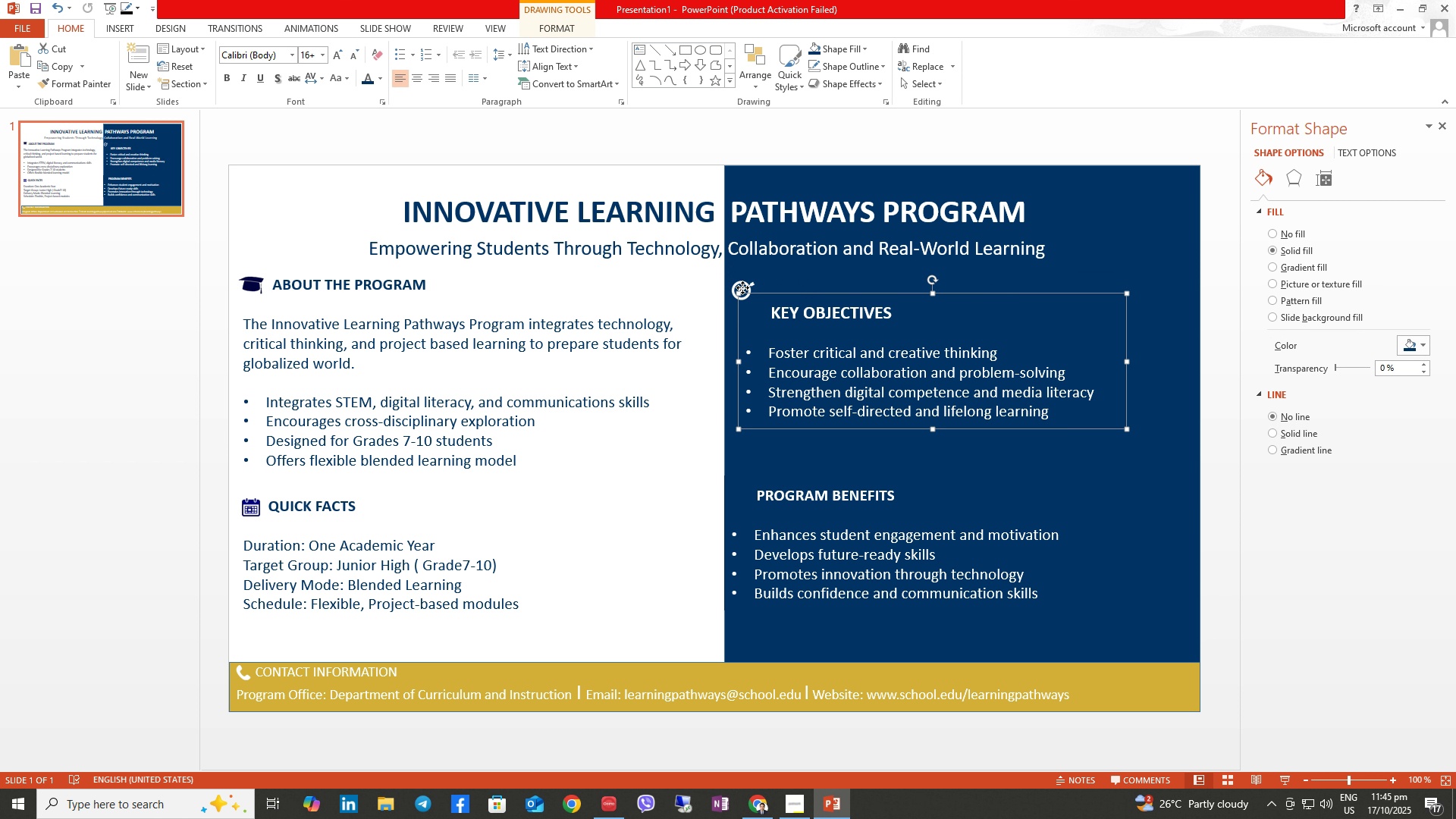 
left_click([742, 287])
 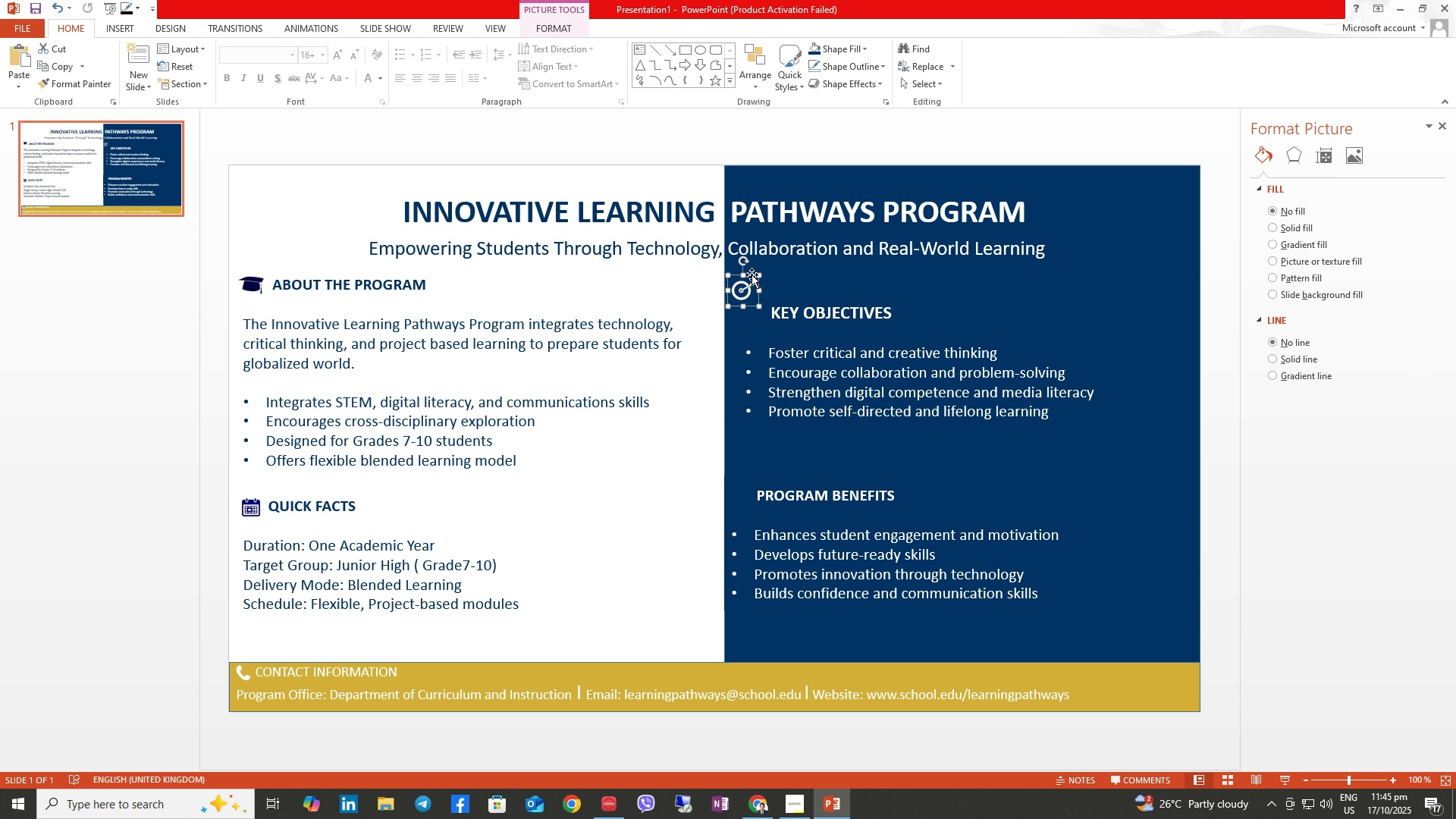 
left_click_drag(start_coordinate=[752, 275], to_coordinate=[759, 297])
 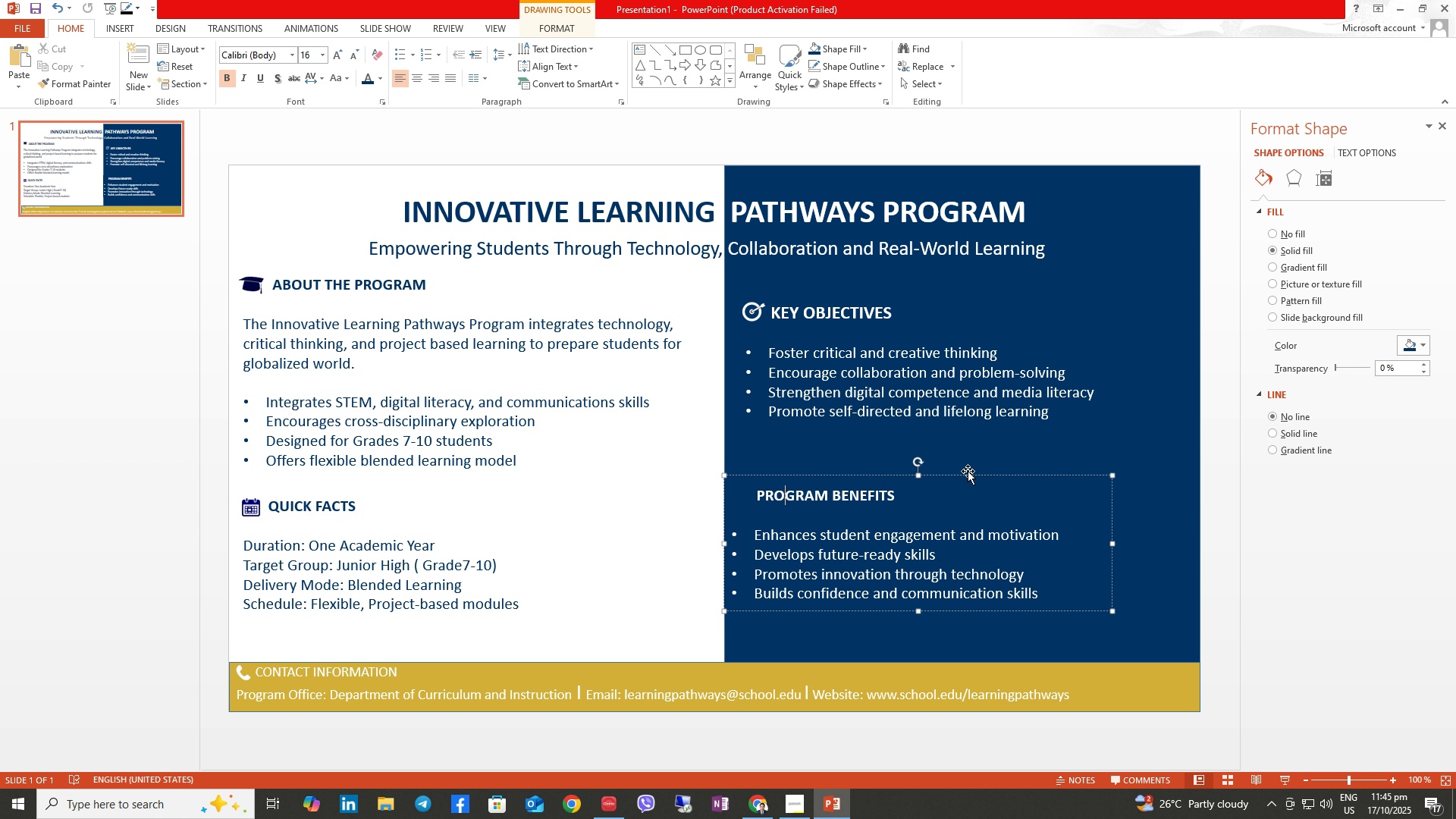 
left_click_drag(start_coordinate=[969, 475], to_coordinate=[984, 466])
 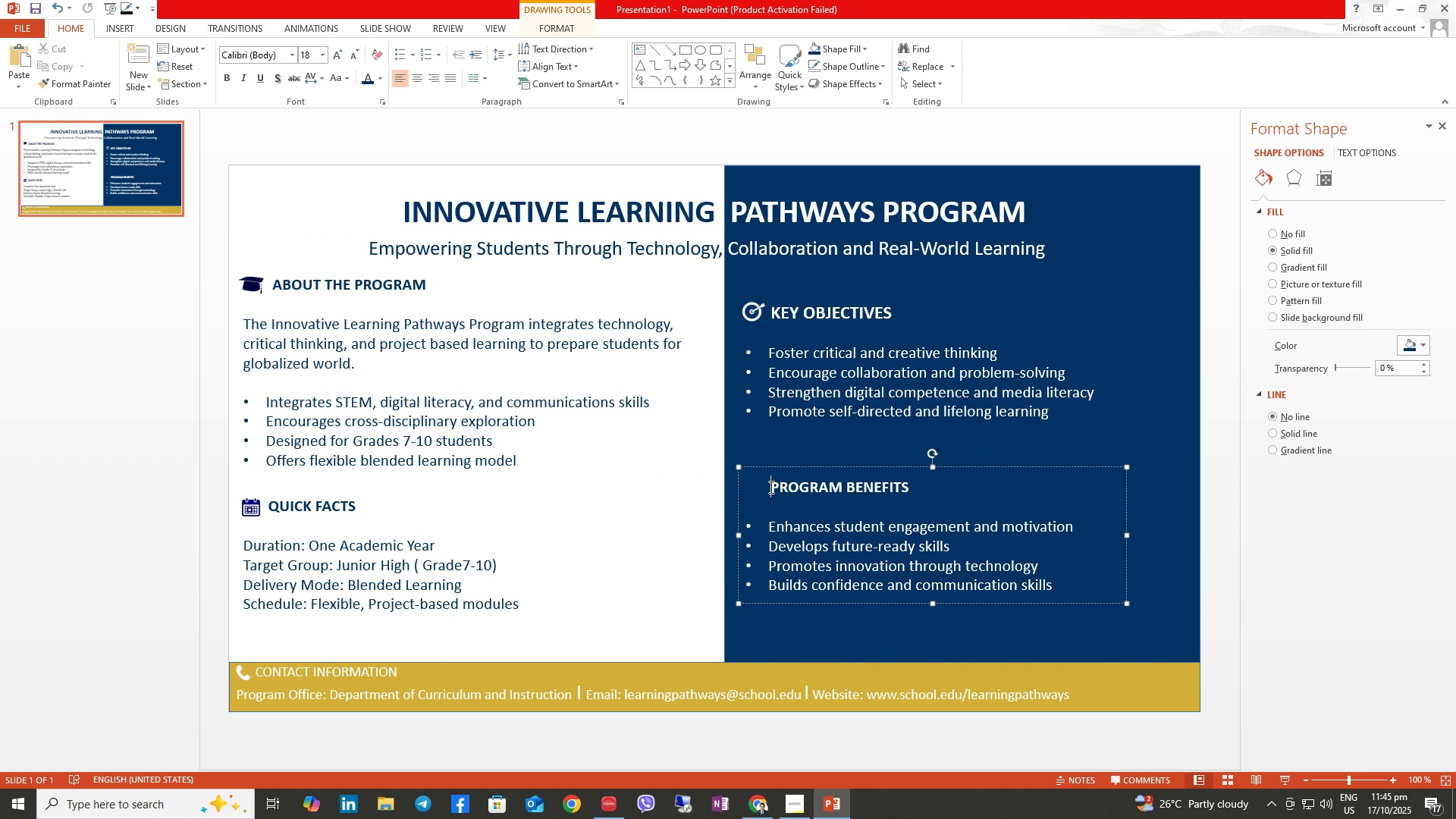 
key(Space)
 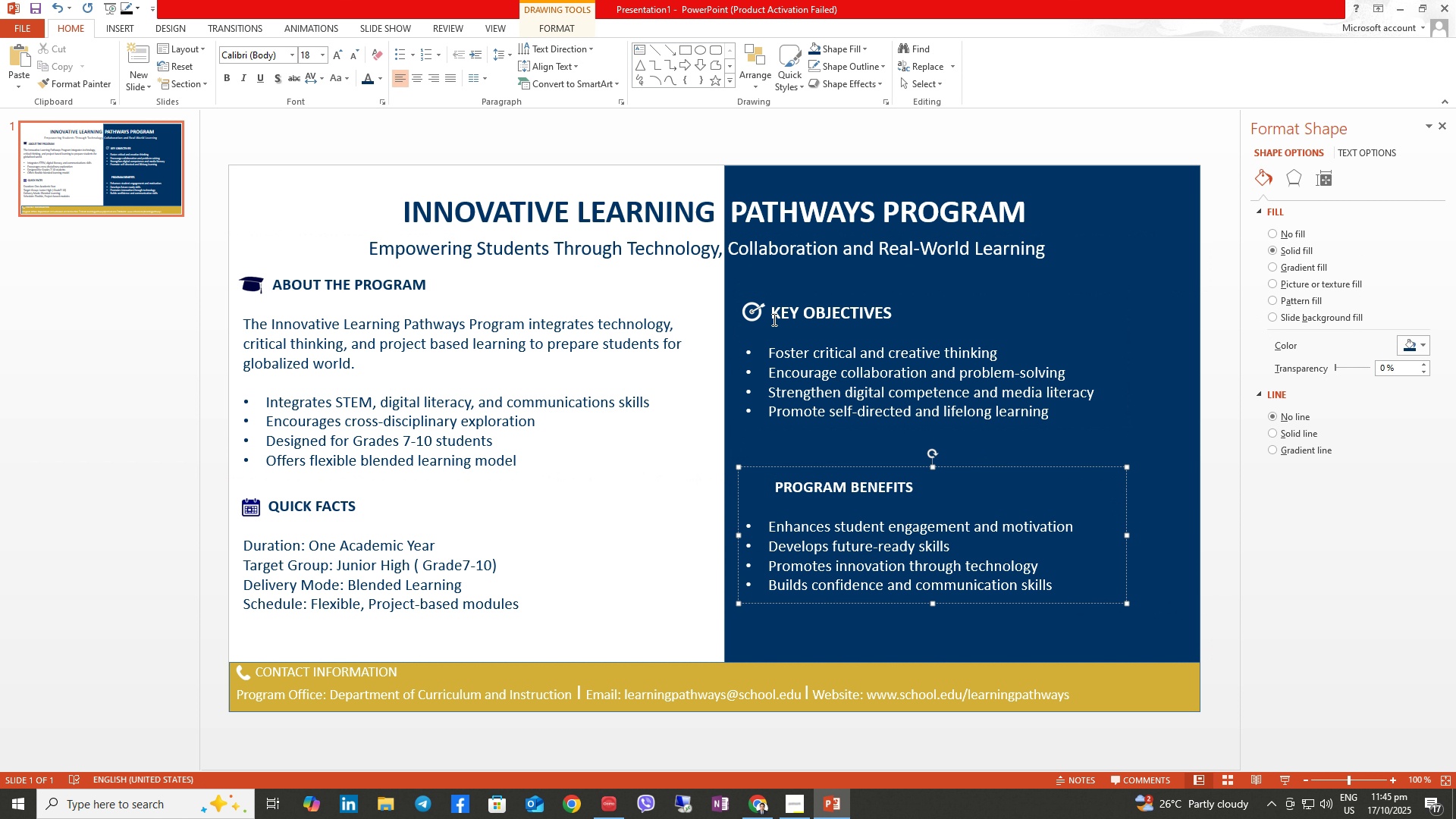 
key(Space)
 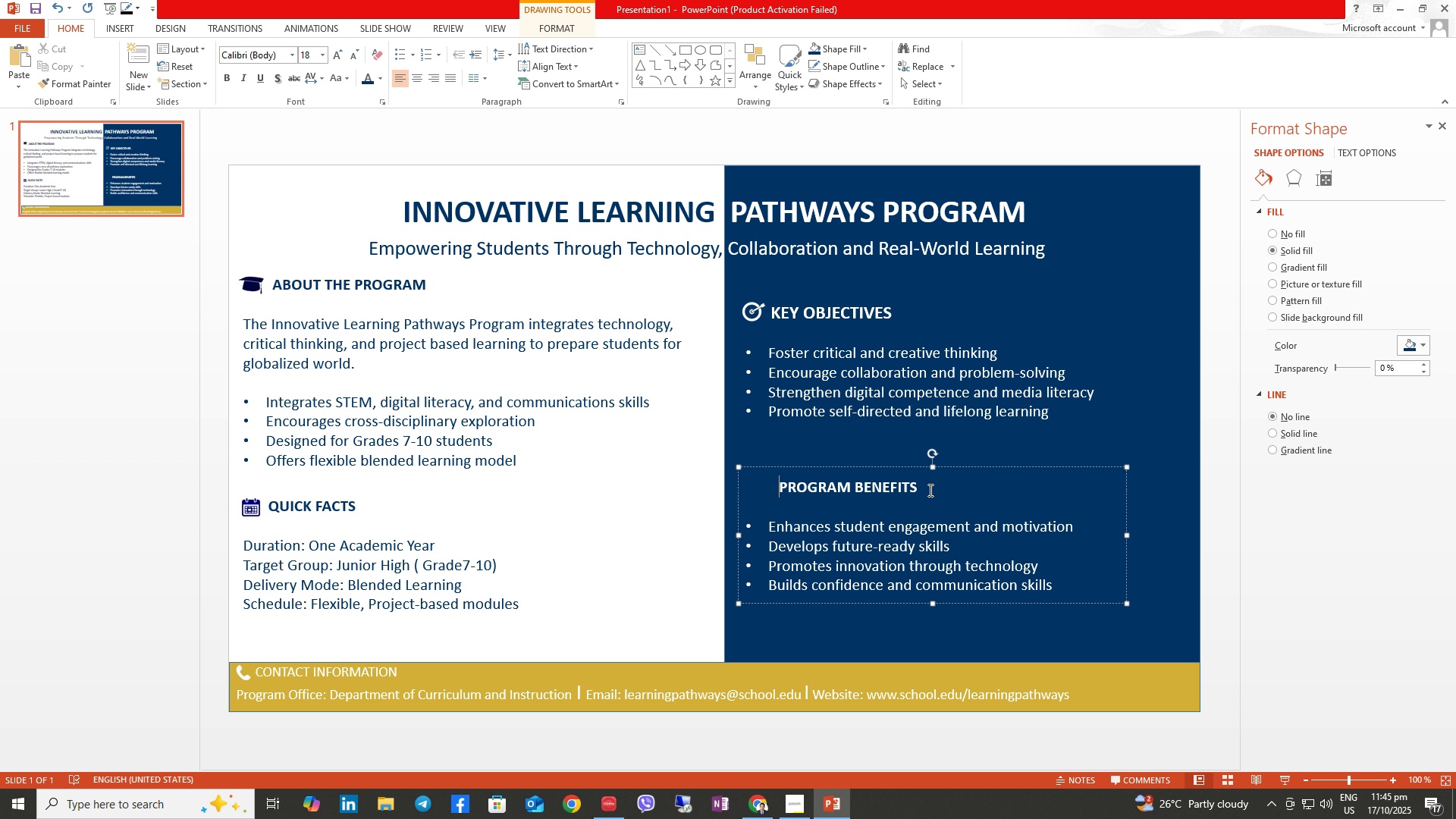 
left_click([913, 488])
 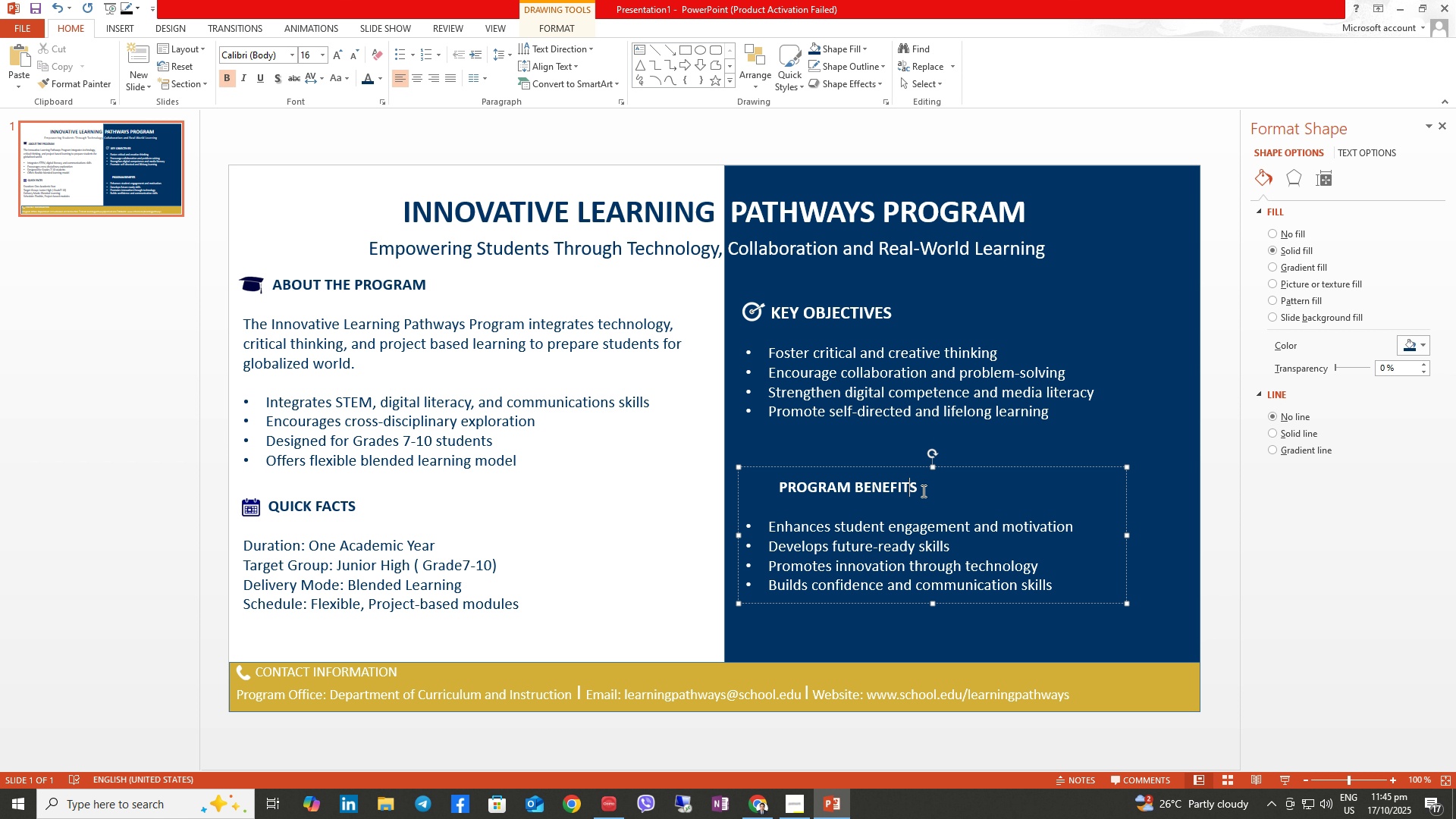 
left_click_drag(start_coordinate=[922, 491], to_coordinate=[746, 486])
 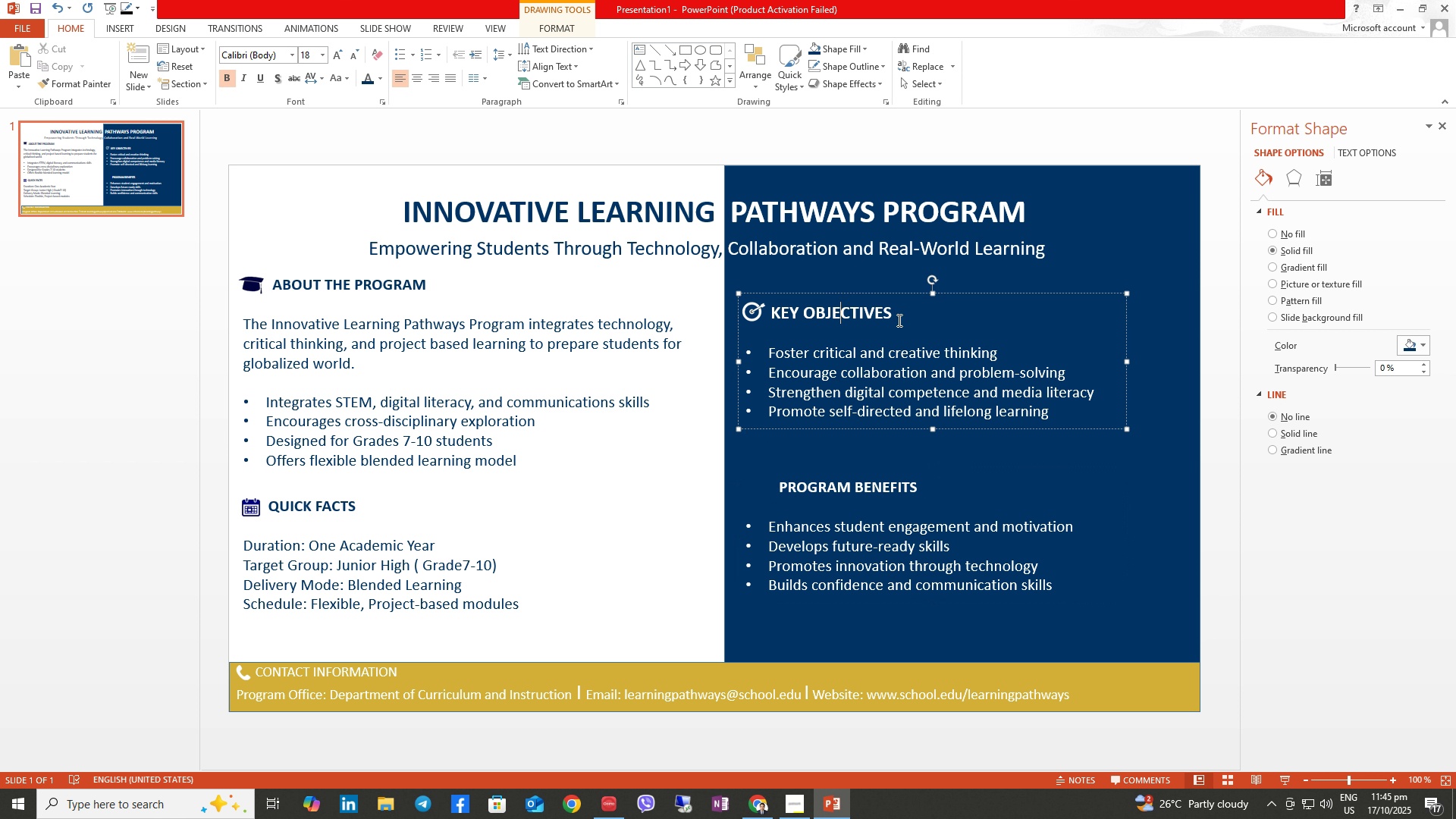 
left_click_drag(start_coordinate=[887, 315], to_coordinate=[783, 316])
 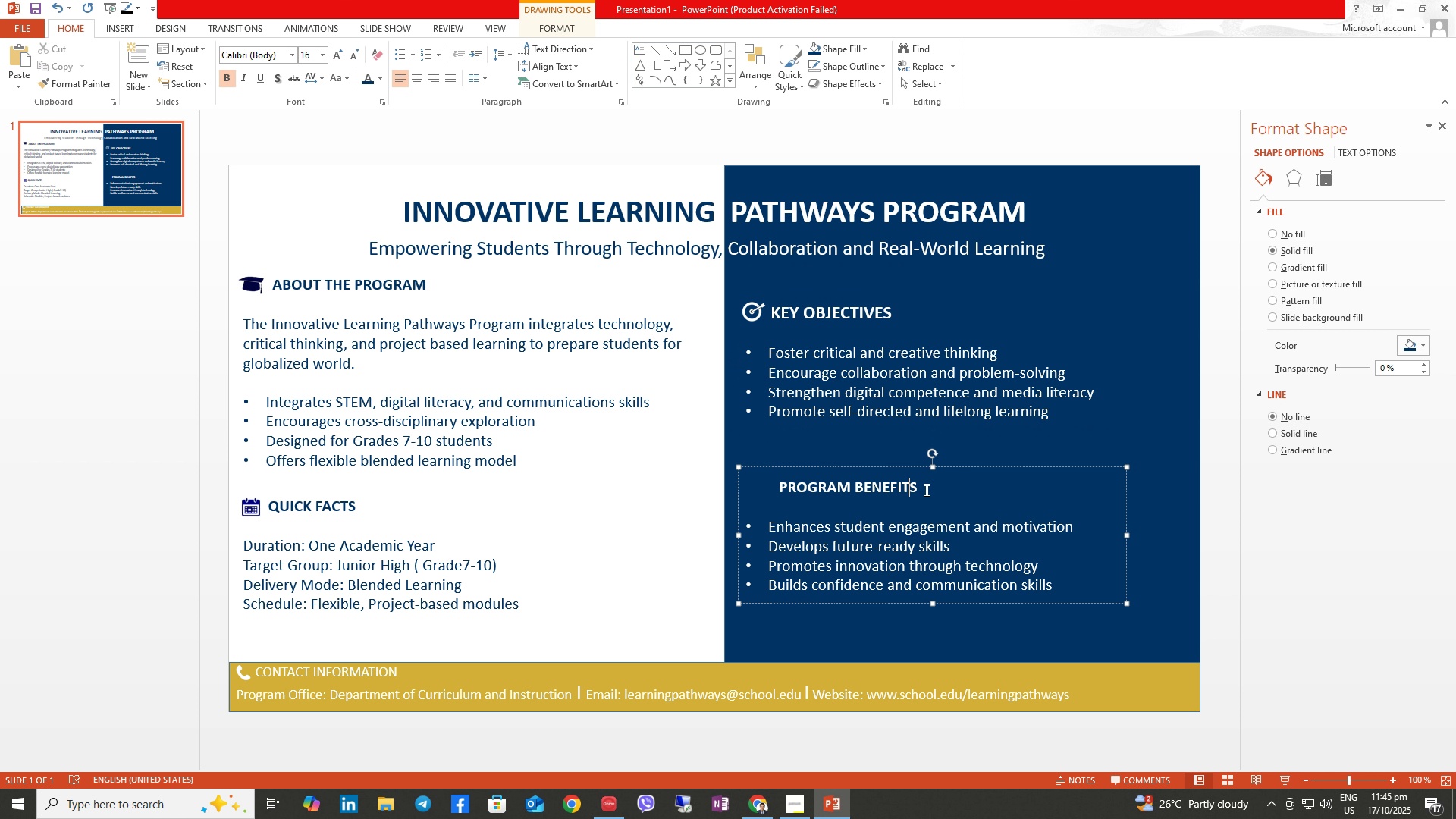 
left_click([915, 488])
 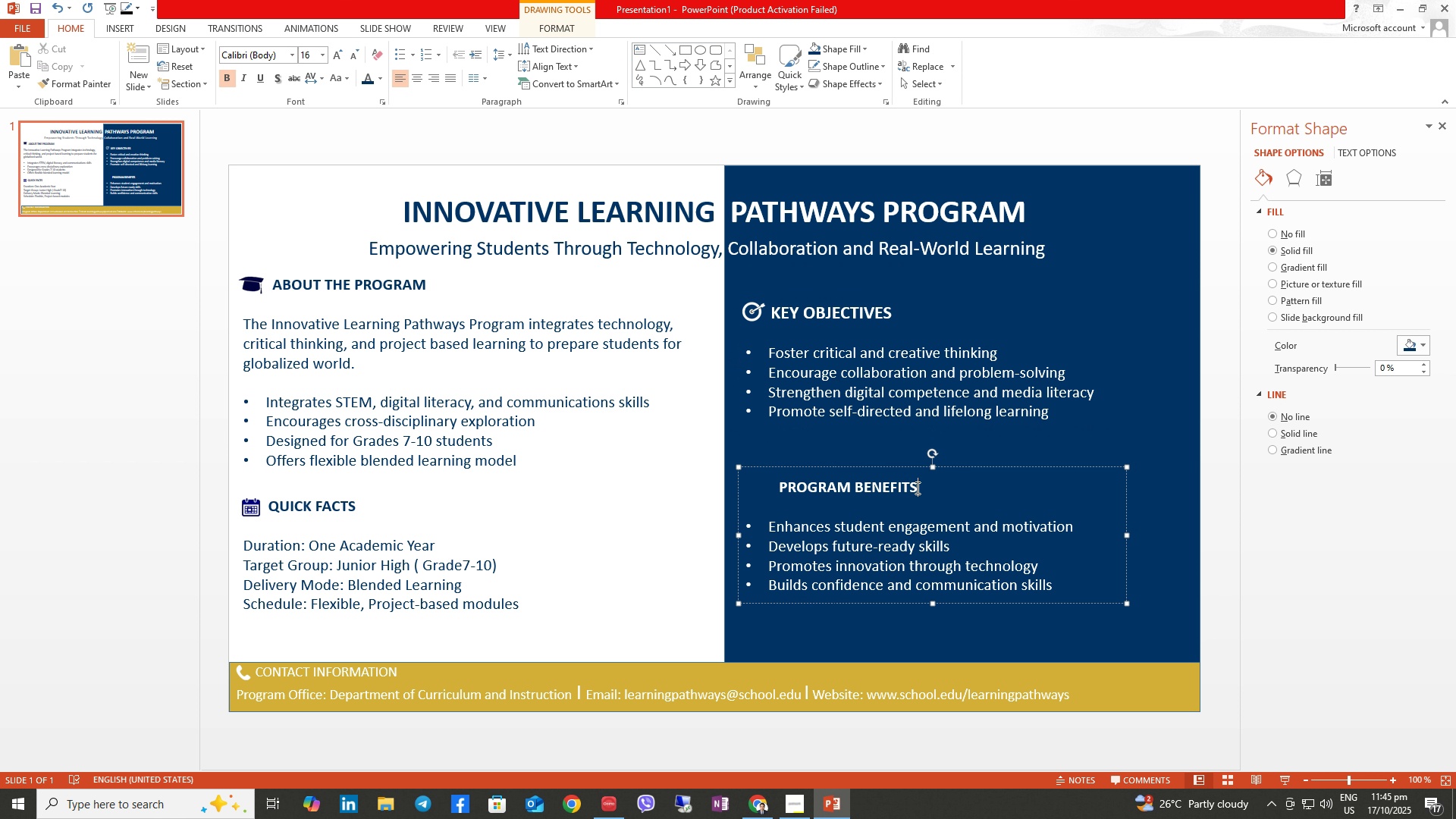 
left_click_drag(start_coordinate=[916, 488], to_coordinate=[811, 491])
 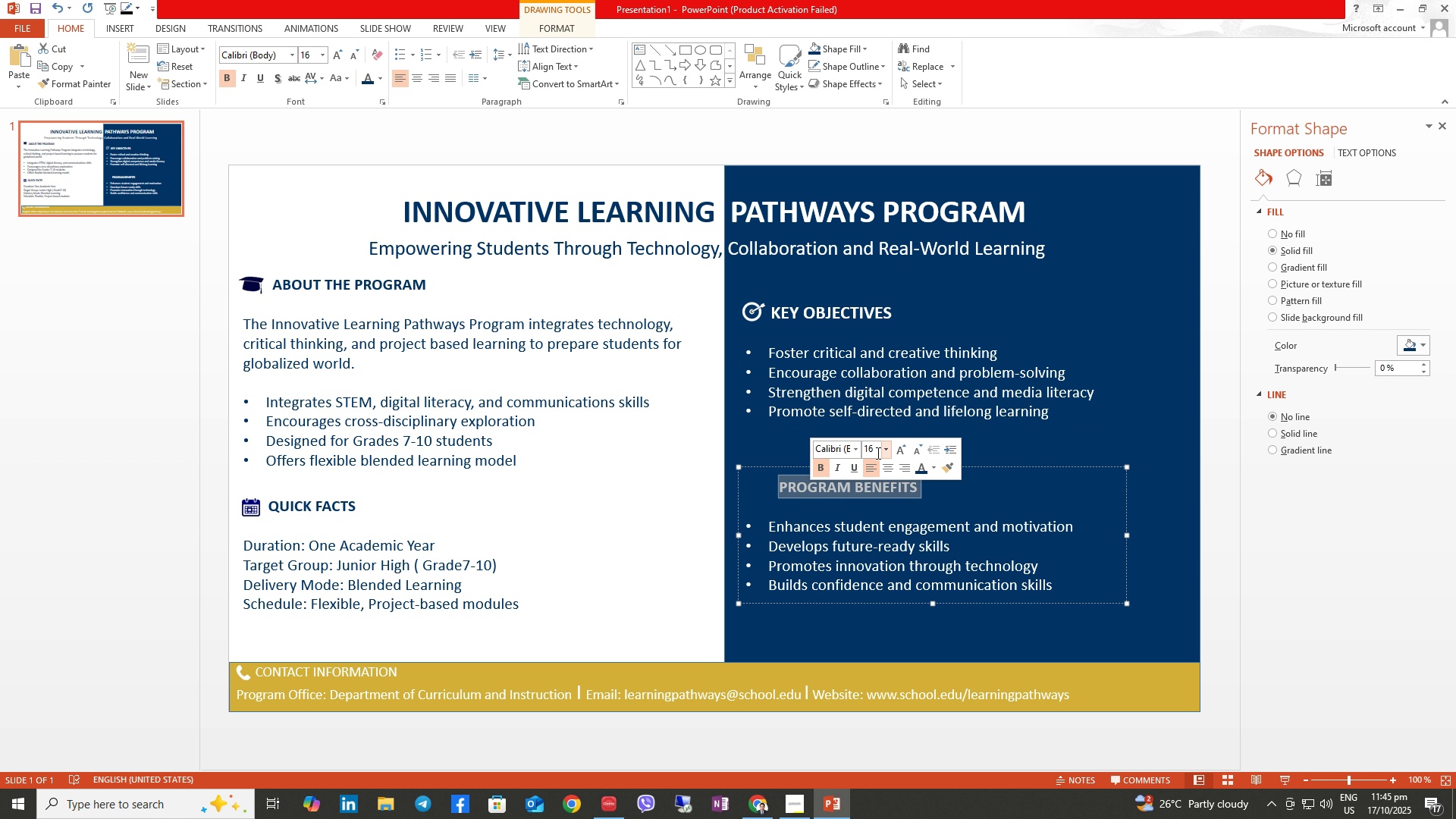 
left_click([872, 449])
 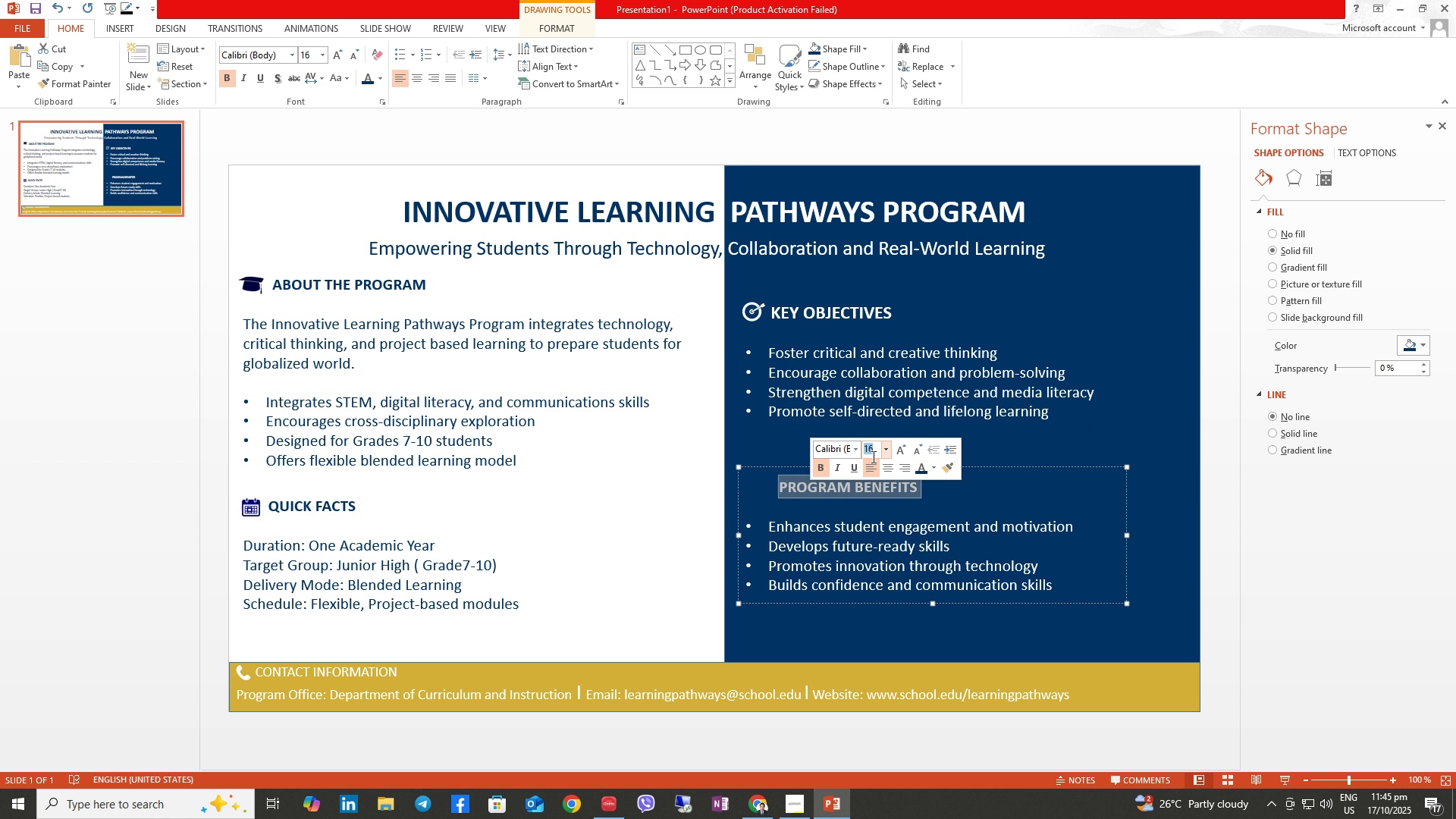 
key(Numpad1)
 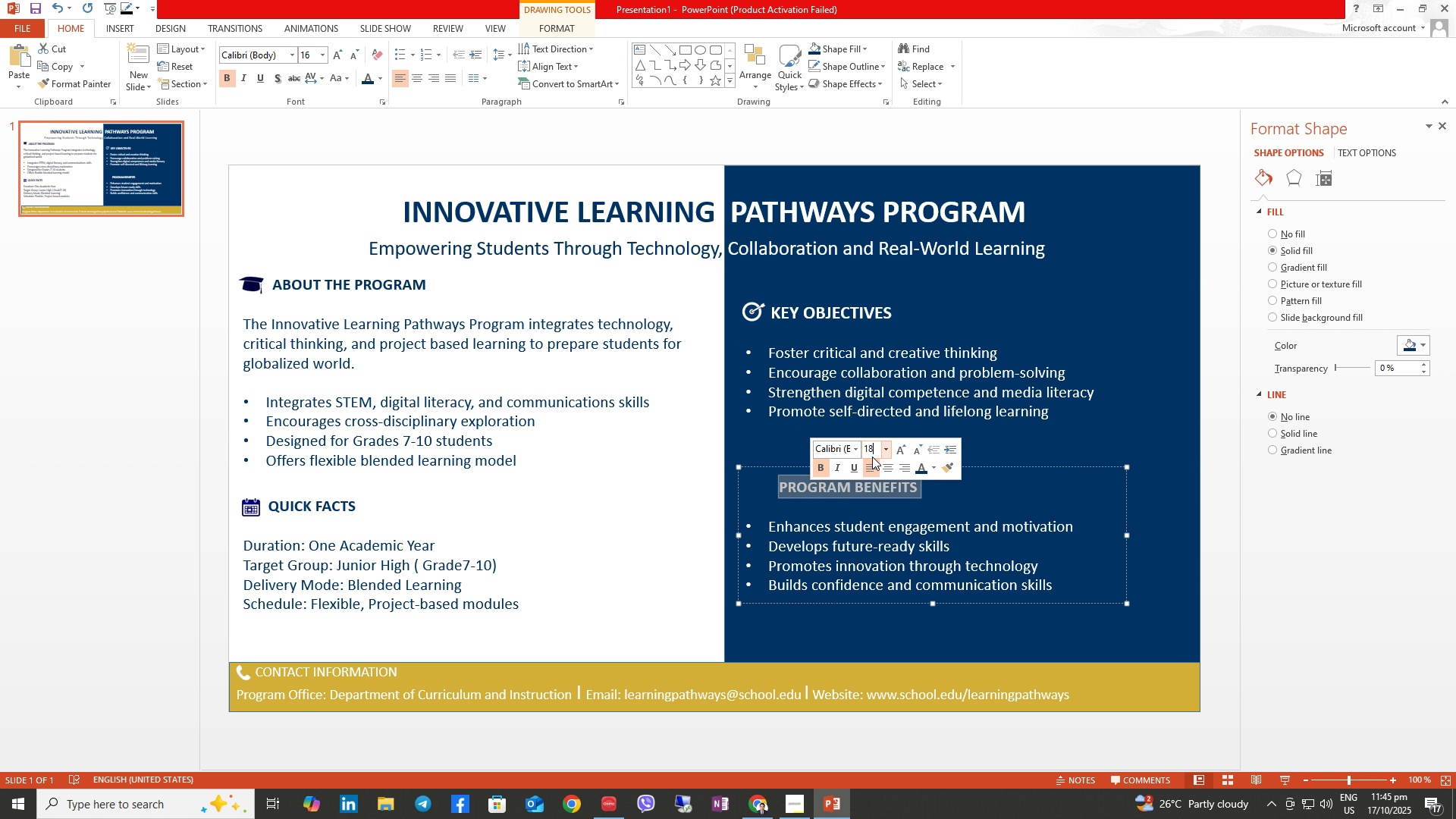 
key(Numpad8)
 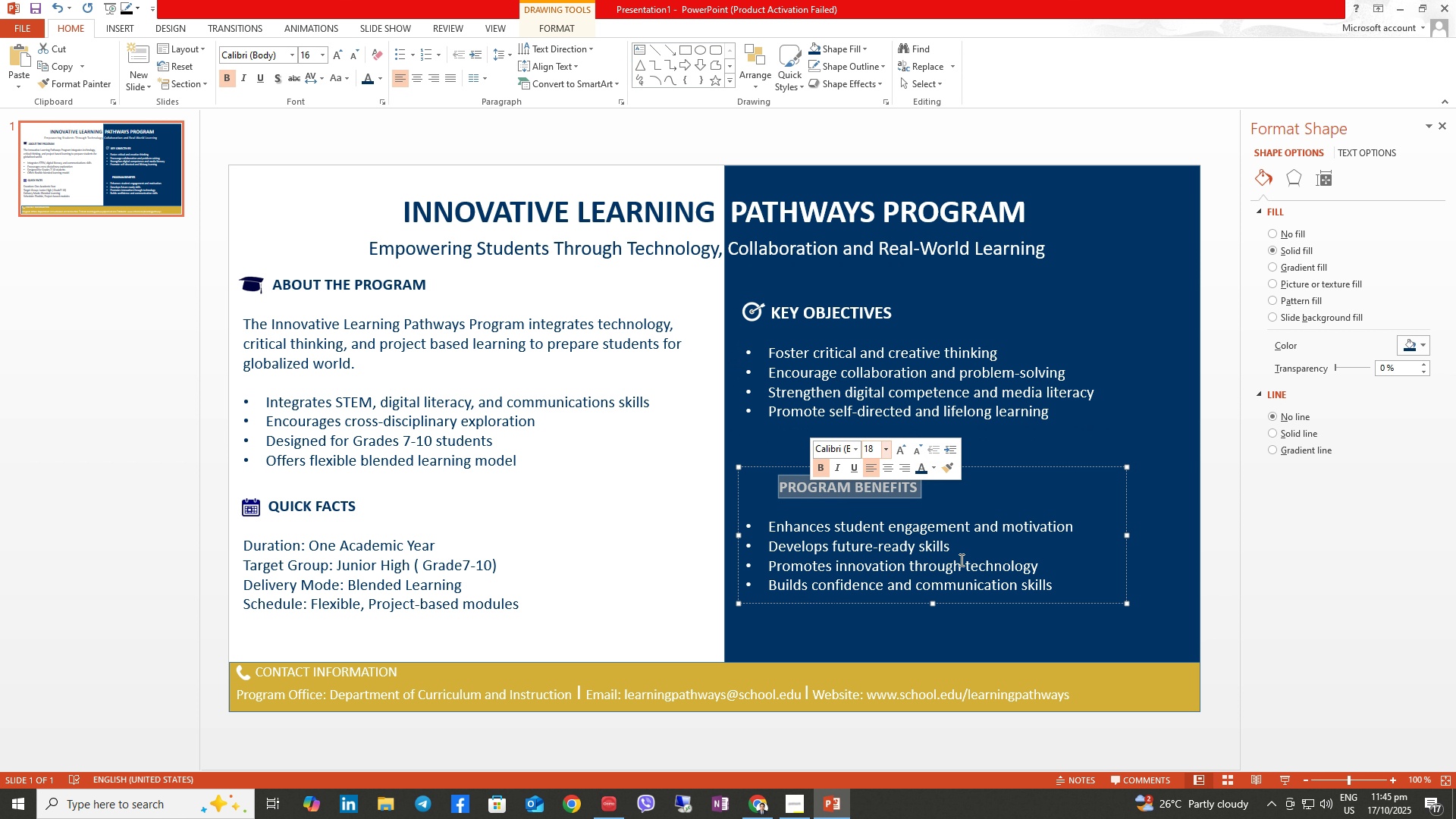 
key(NumpadEnter)
 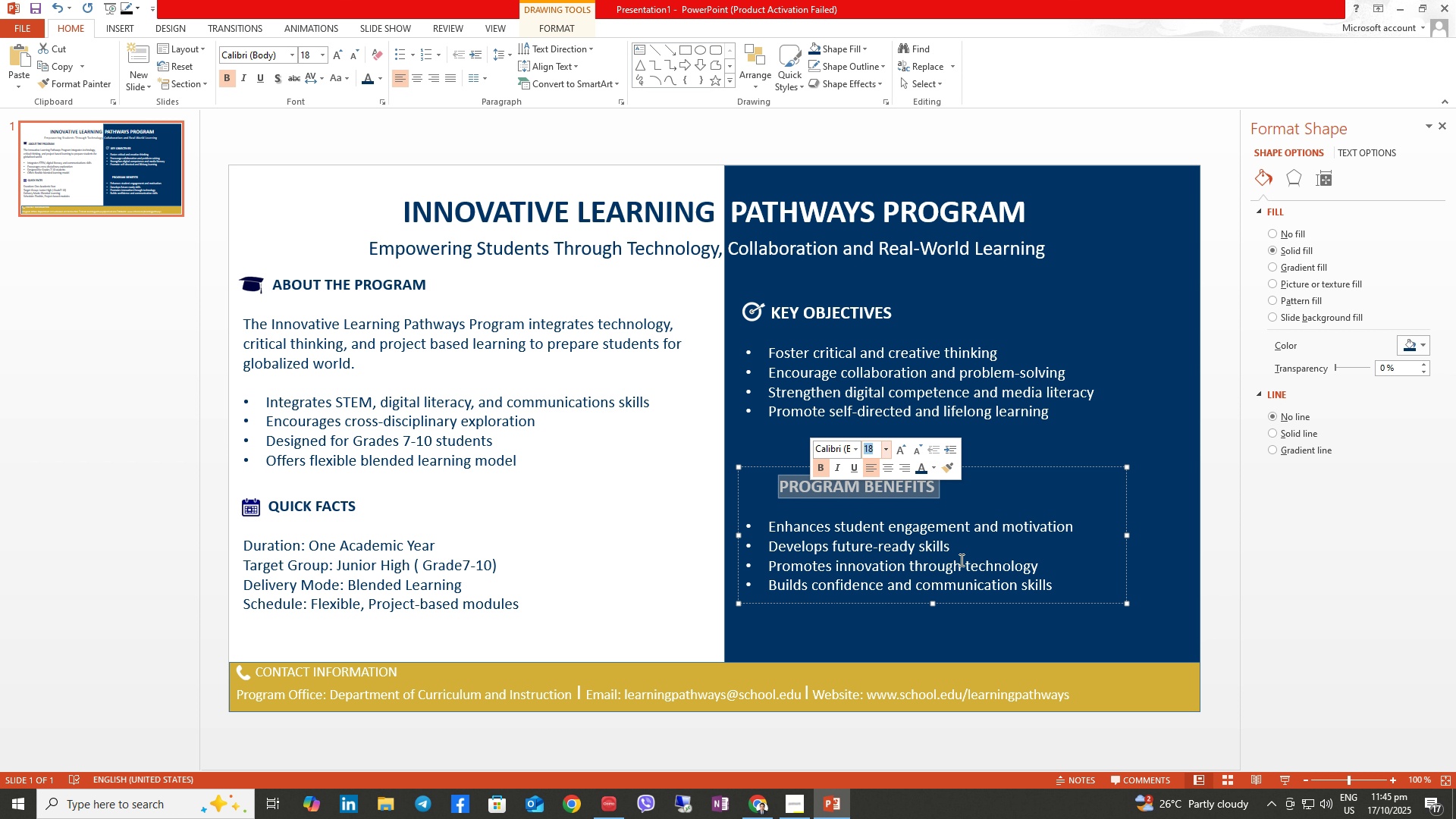 
key(NumpadEnter)
 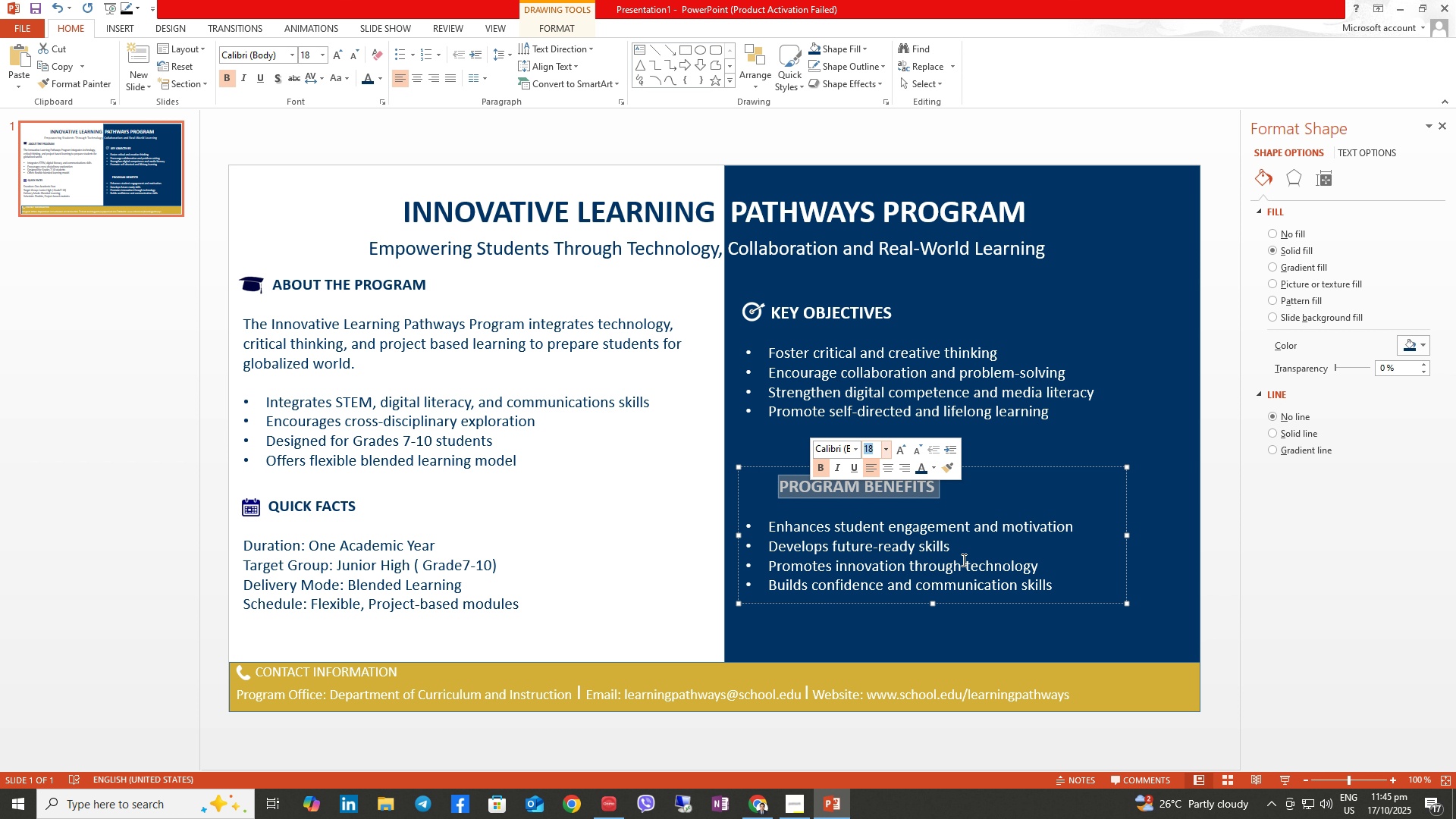 
key(NumpadEnter)
 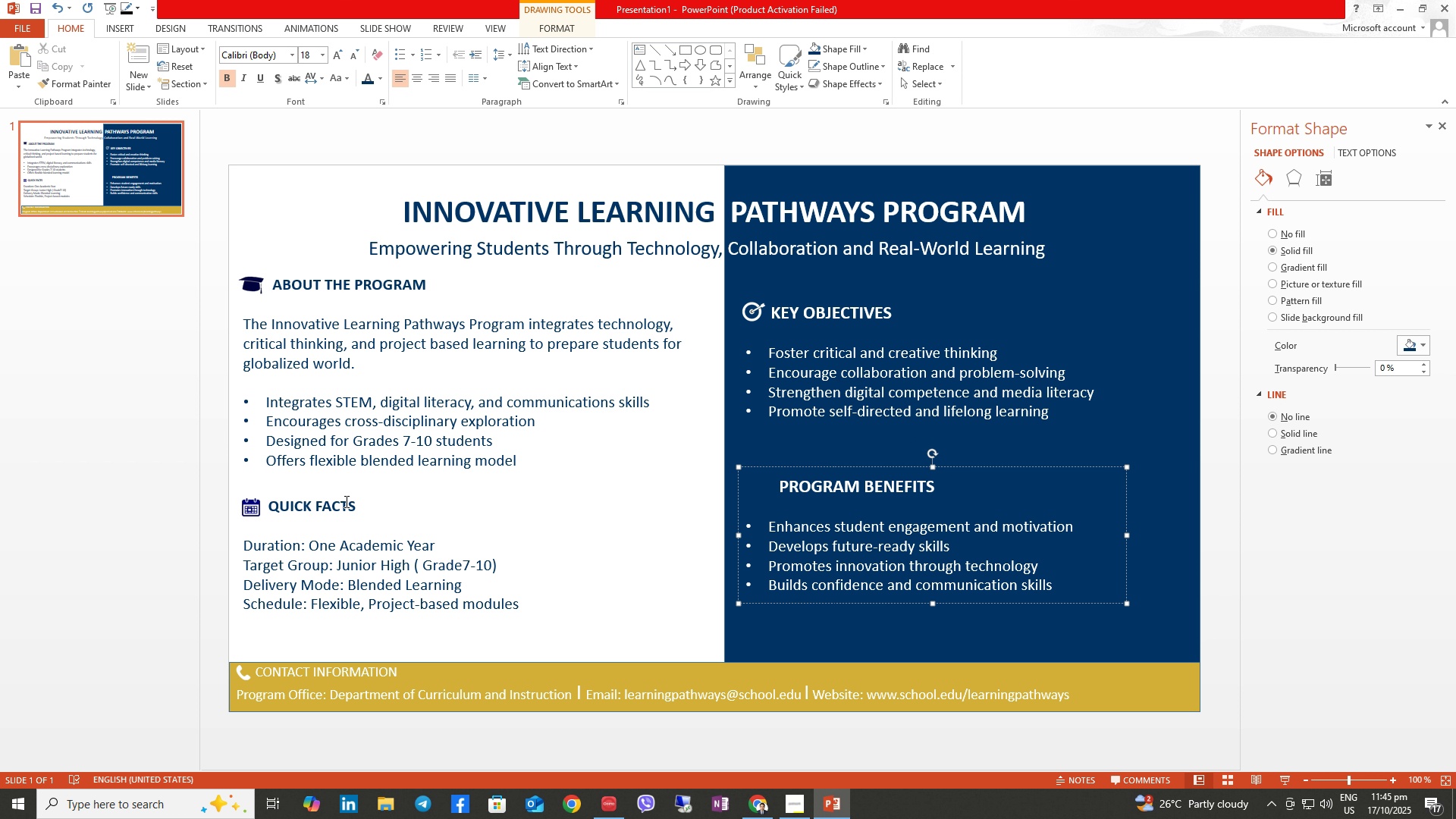 
left_click_drag(start_coordinate=[355, 508], to_coordinate=[282, 506])
 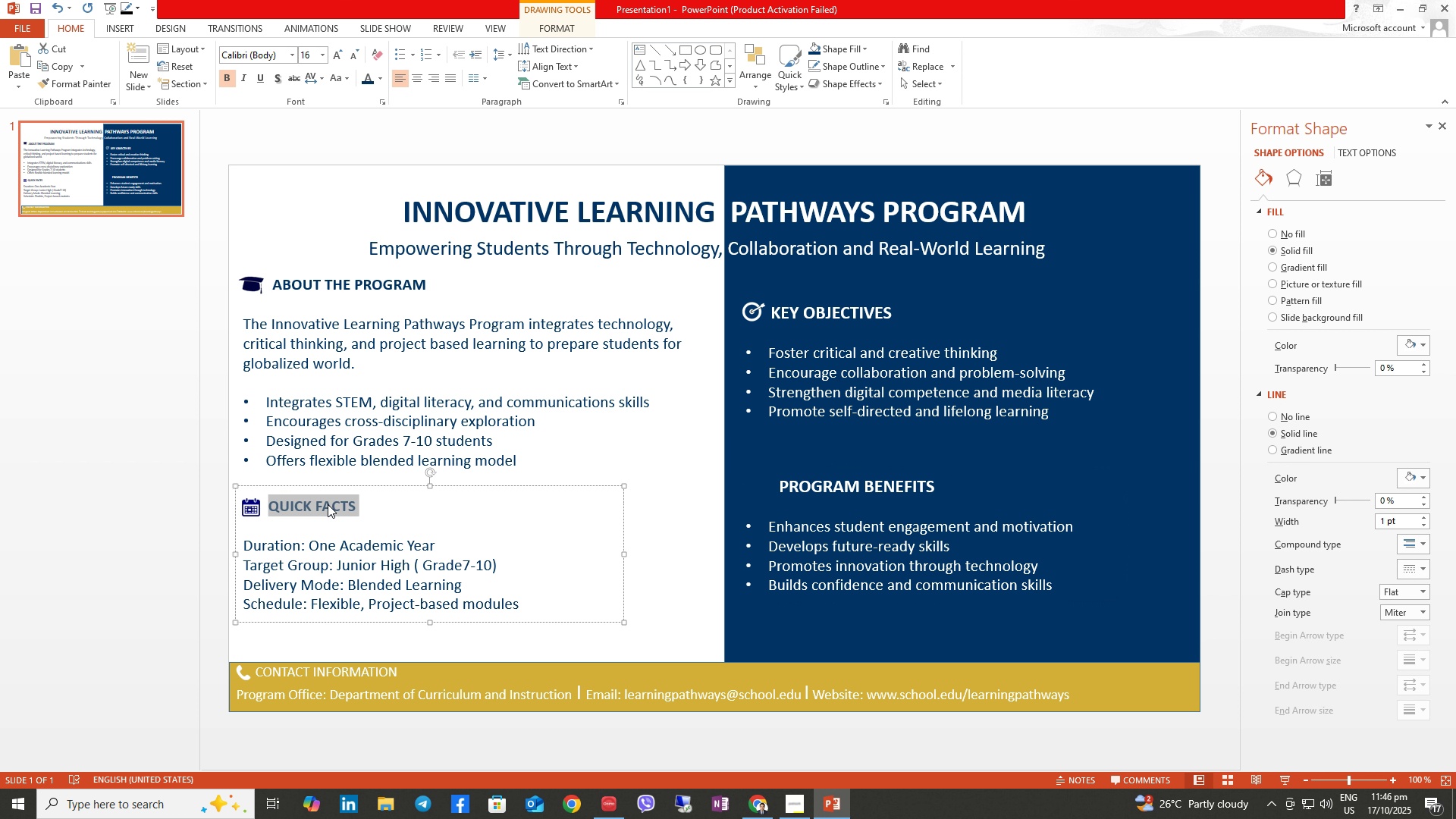 
right_click([329, 503])
 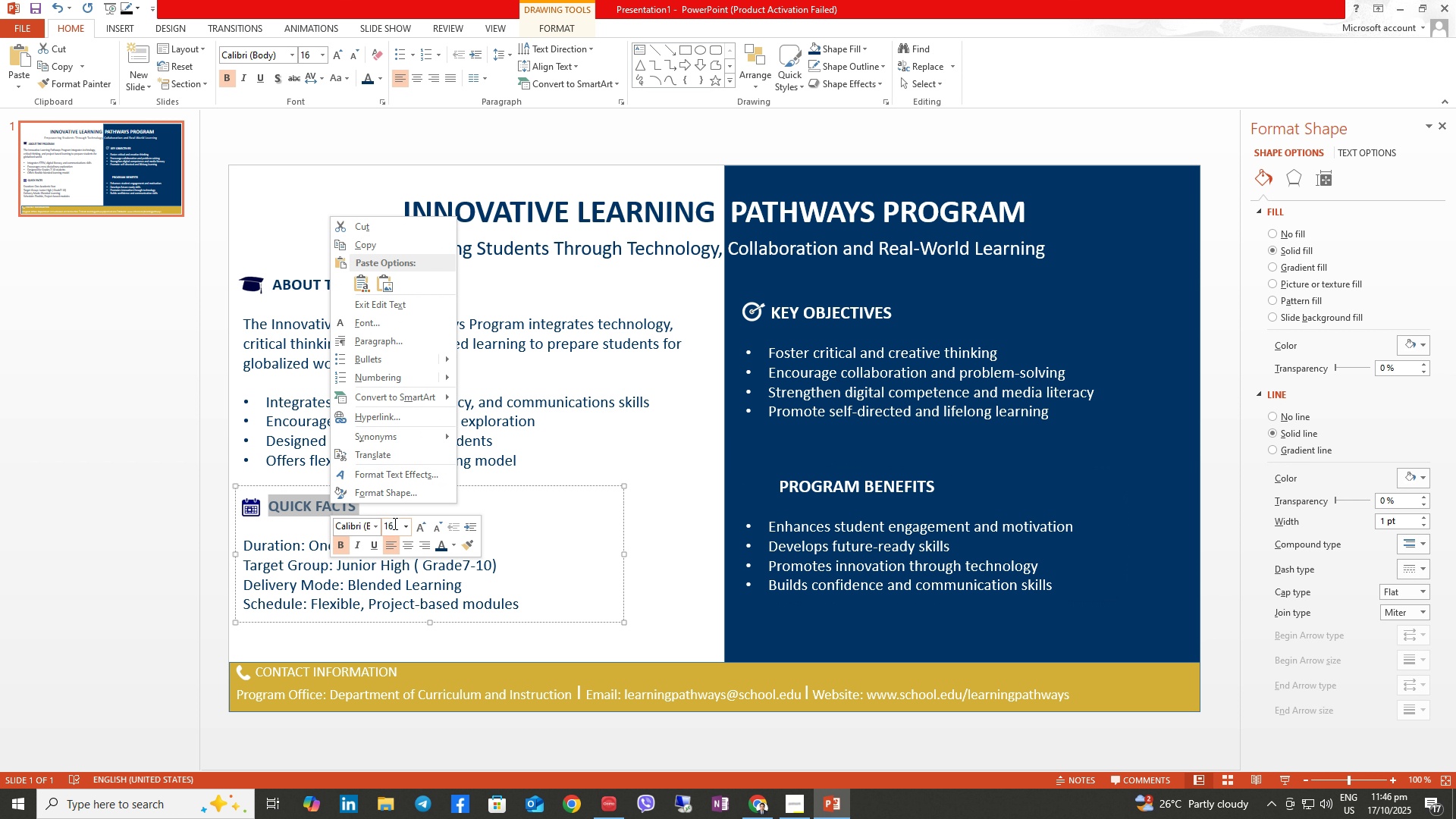 
left_click([394, 525])
 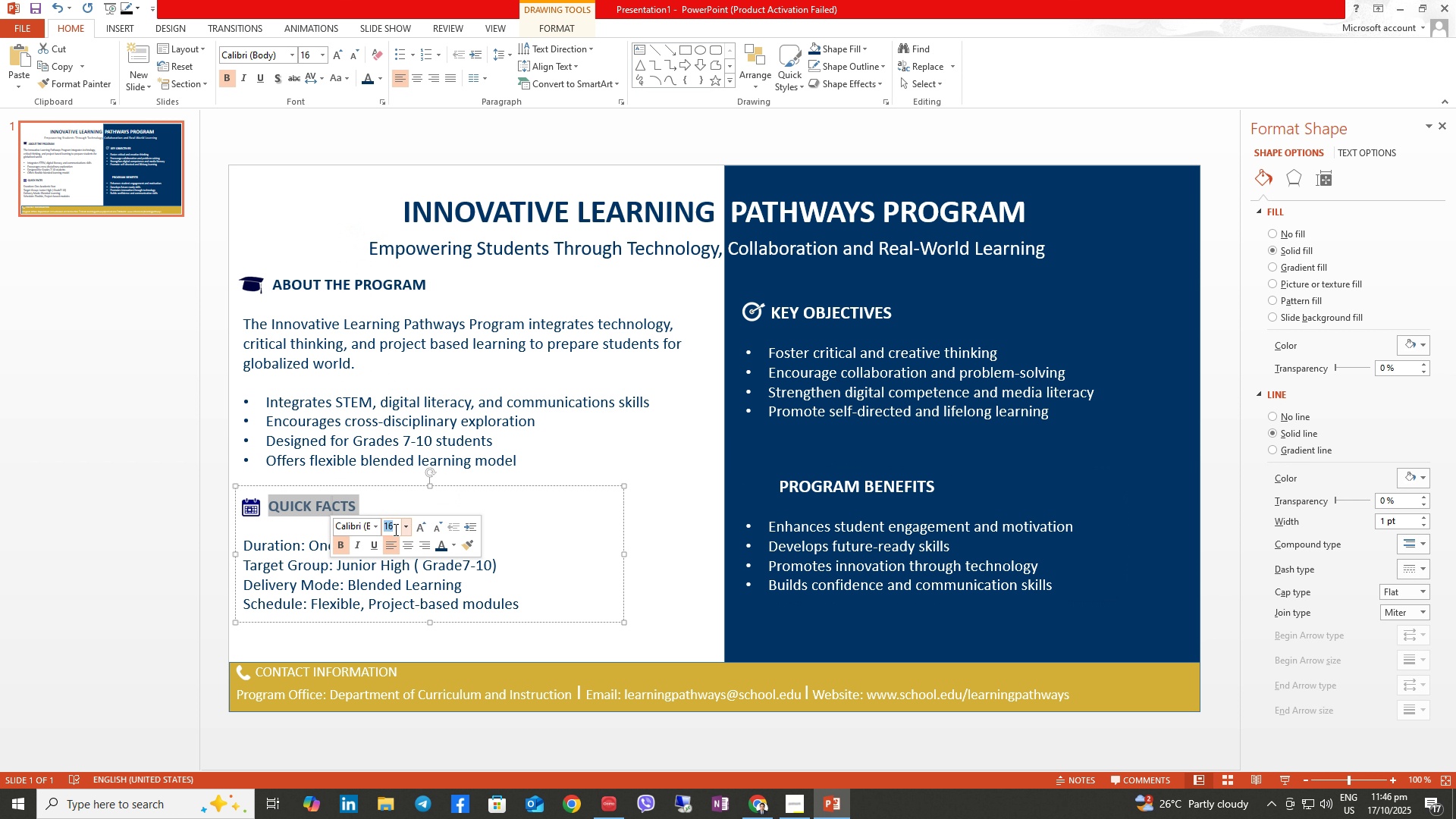 
key(Numpad1)
 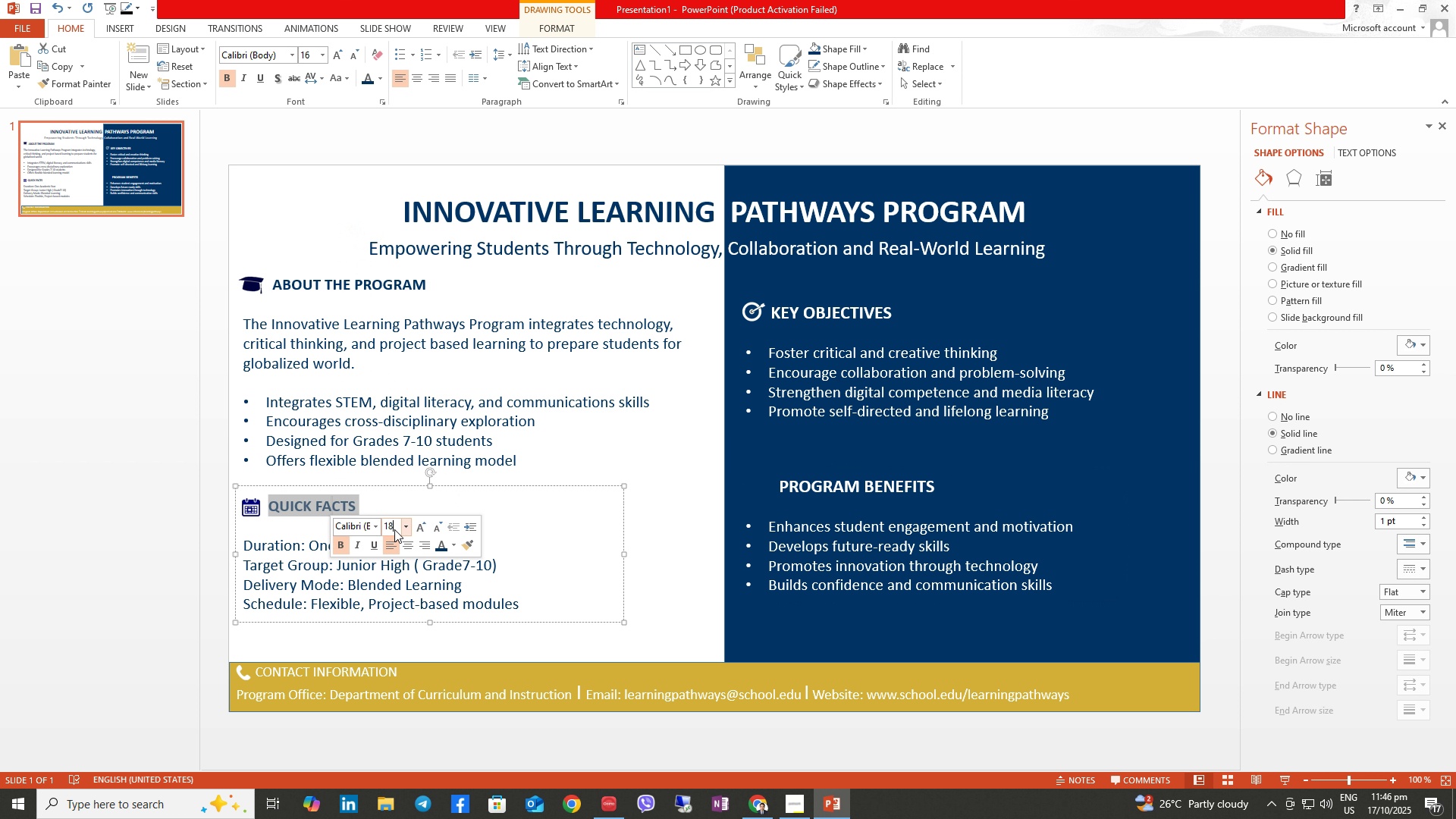 
key(Numpad8)
 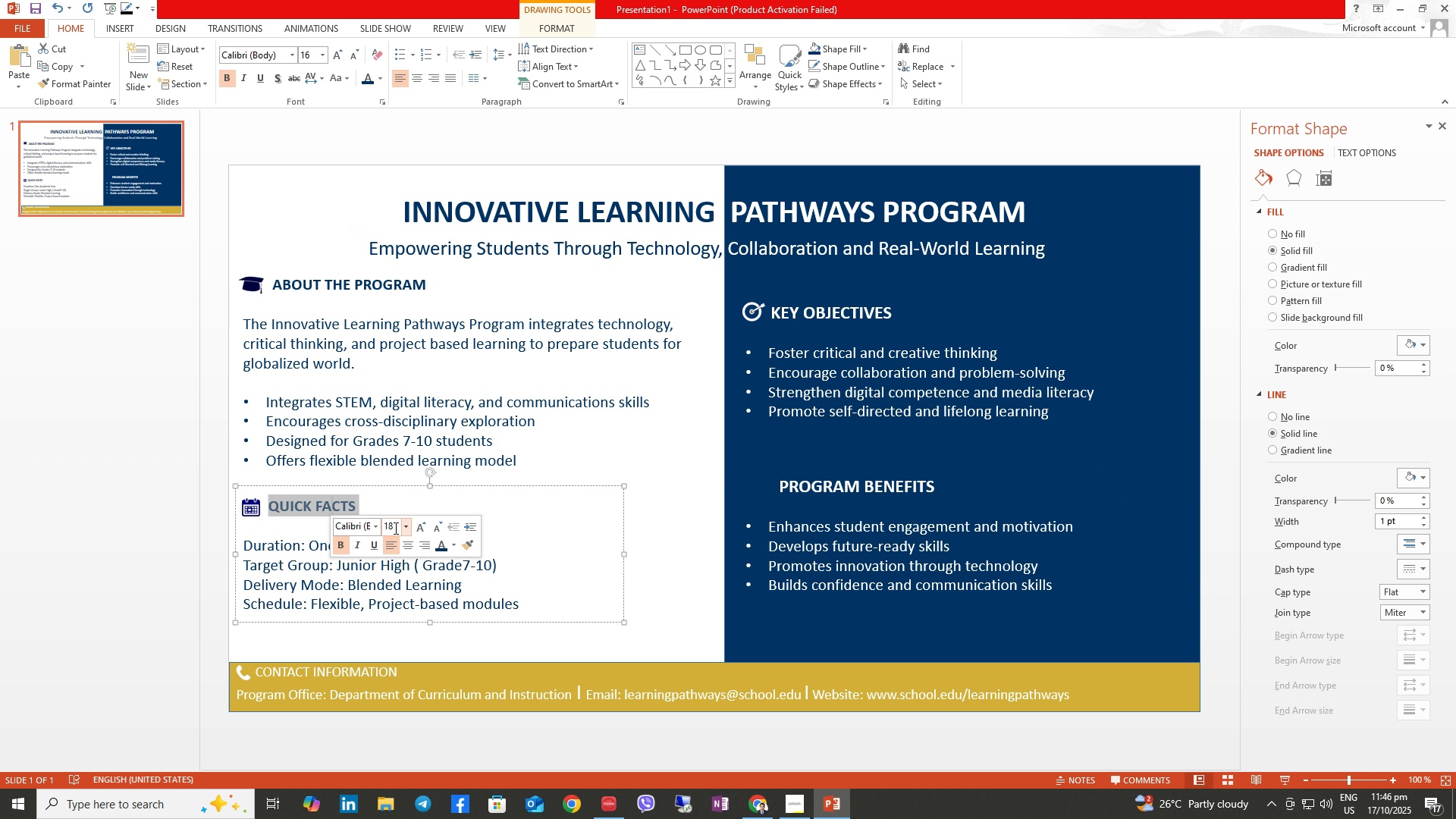 
key(NumpadEnter)
 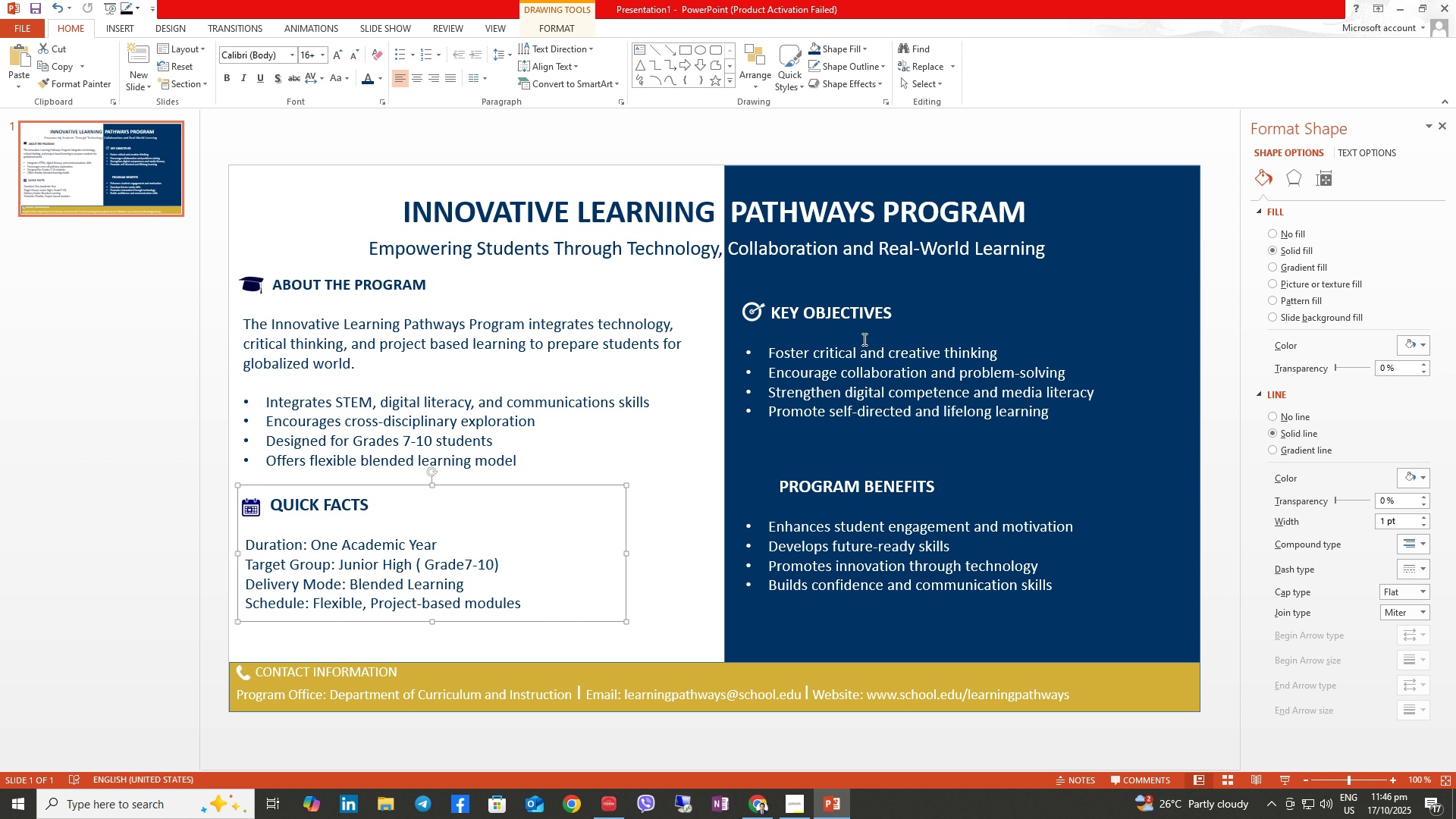 
left_click([863, 315])
 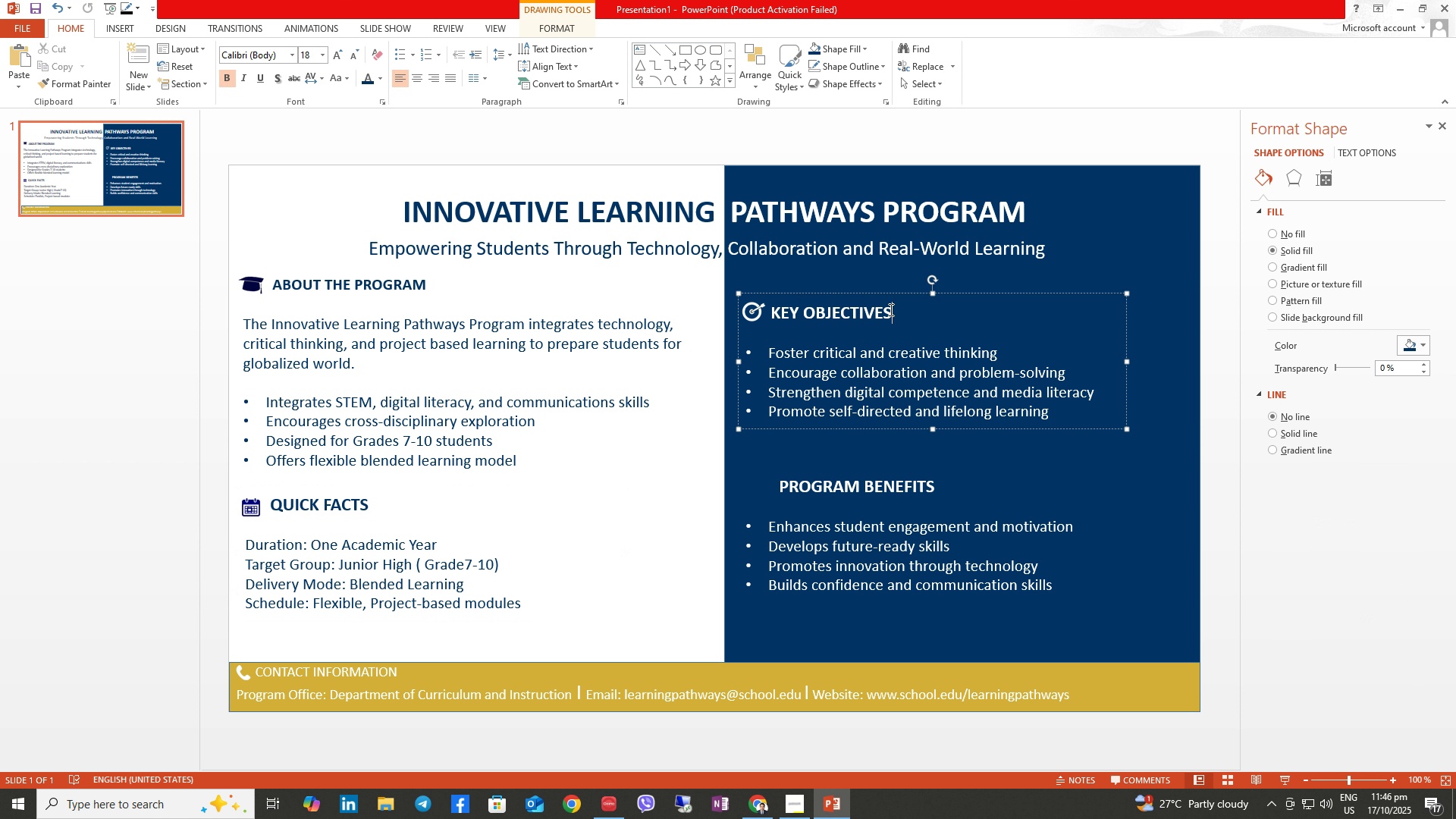 
left_click_drag(start_coordinate=[890, 309], to_coordinate=[791, 312])
 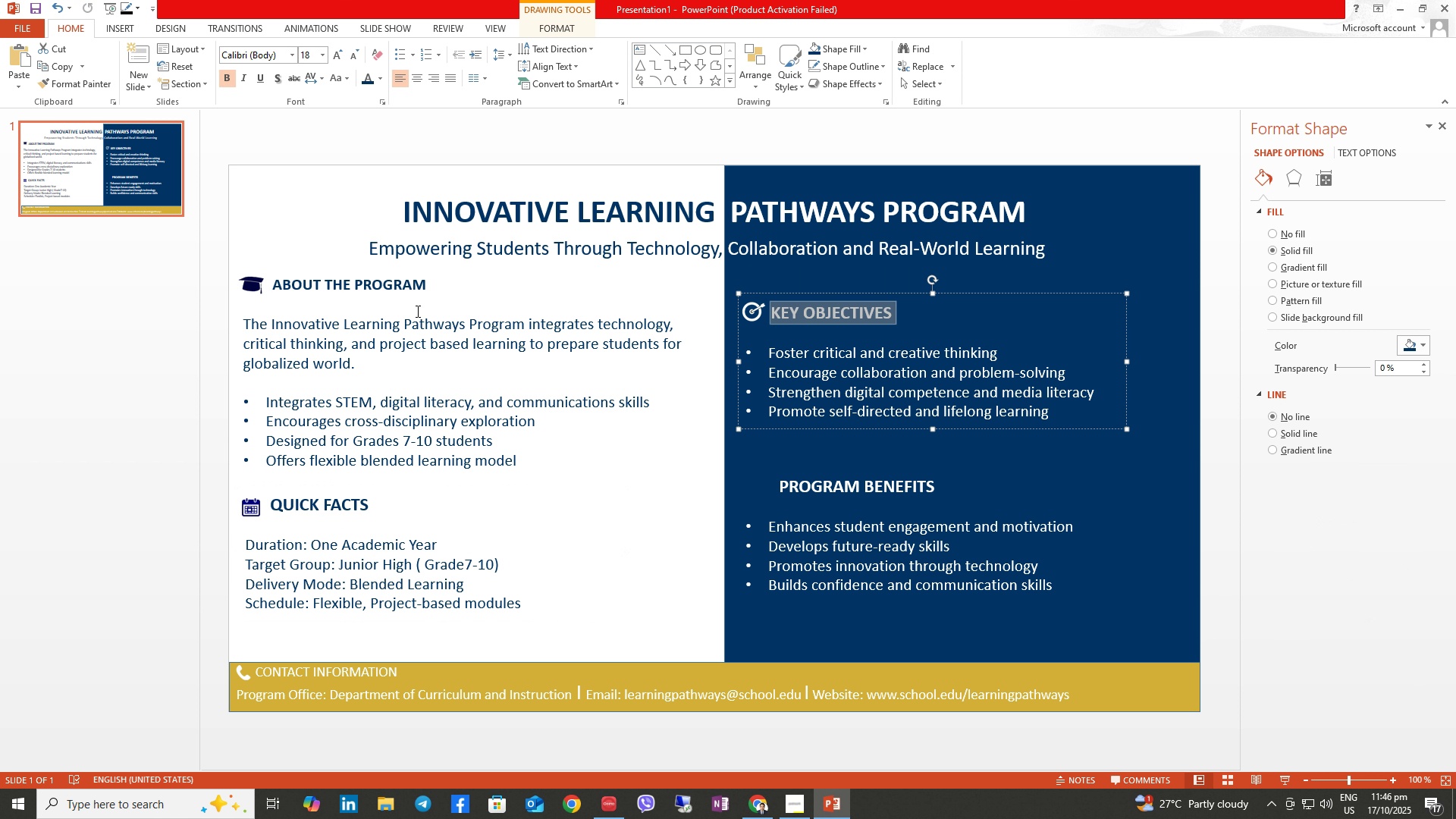 
left_click_drag(start_coordinate=[359, 305], to_coordinate=[364, 305])
 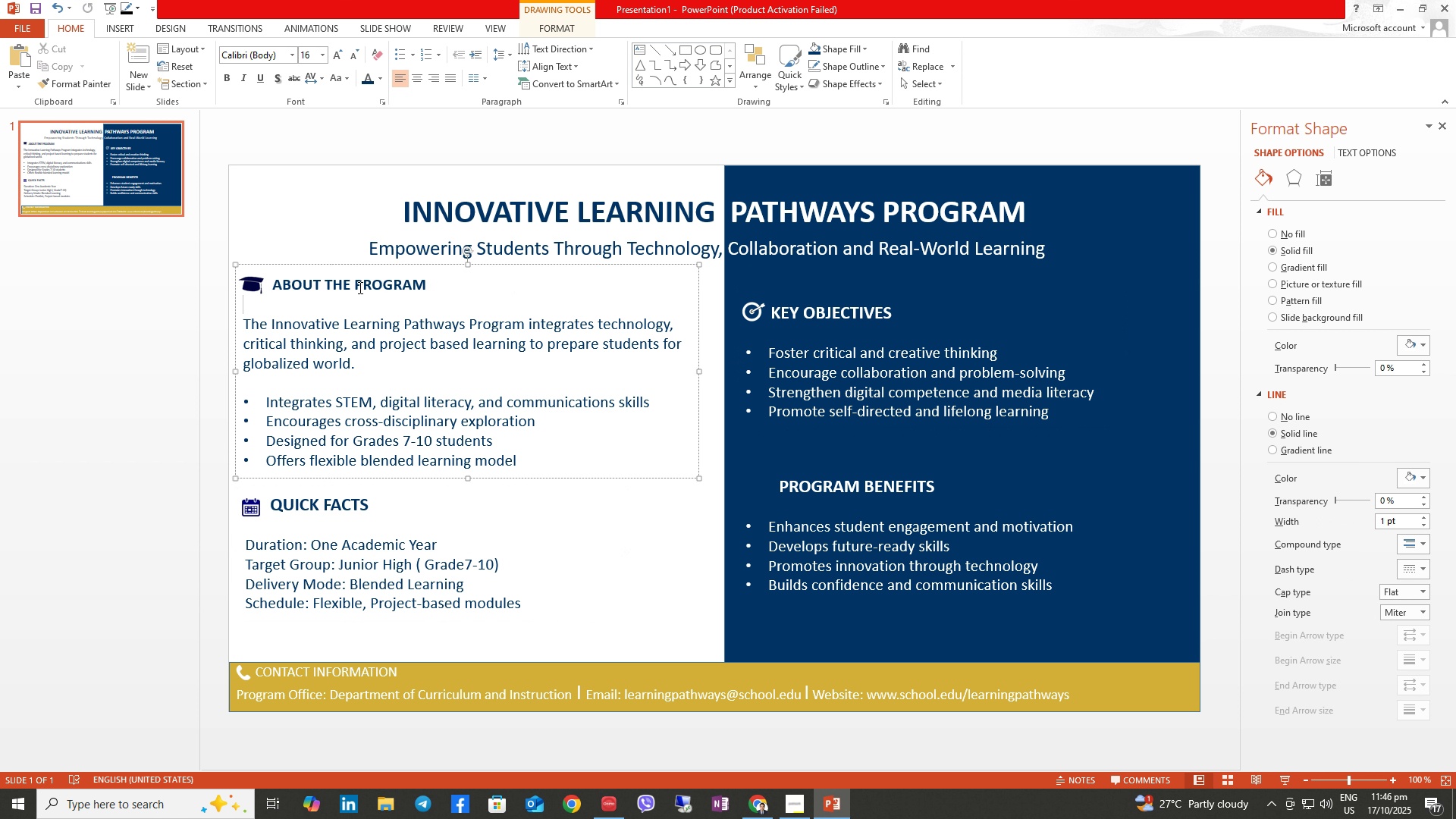 
left_click([372, 279])
 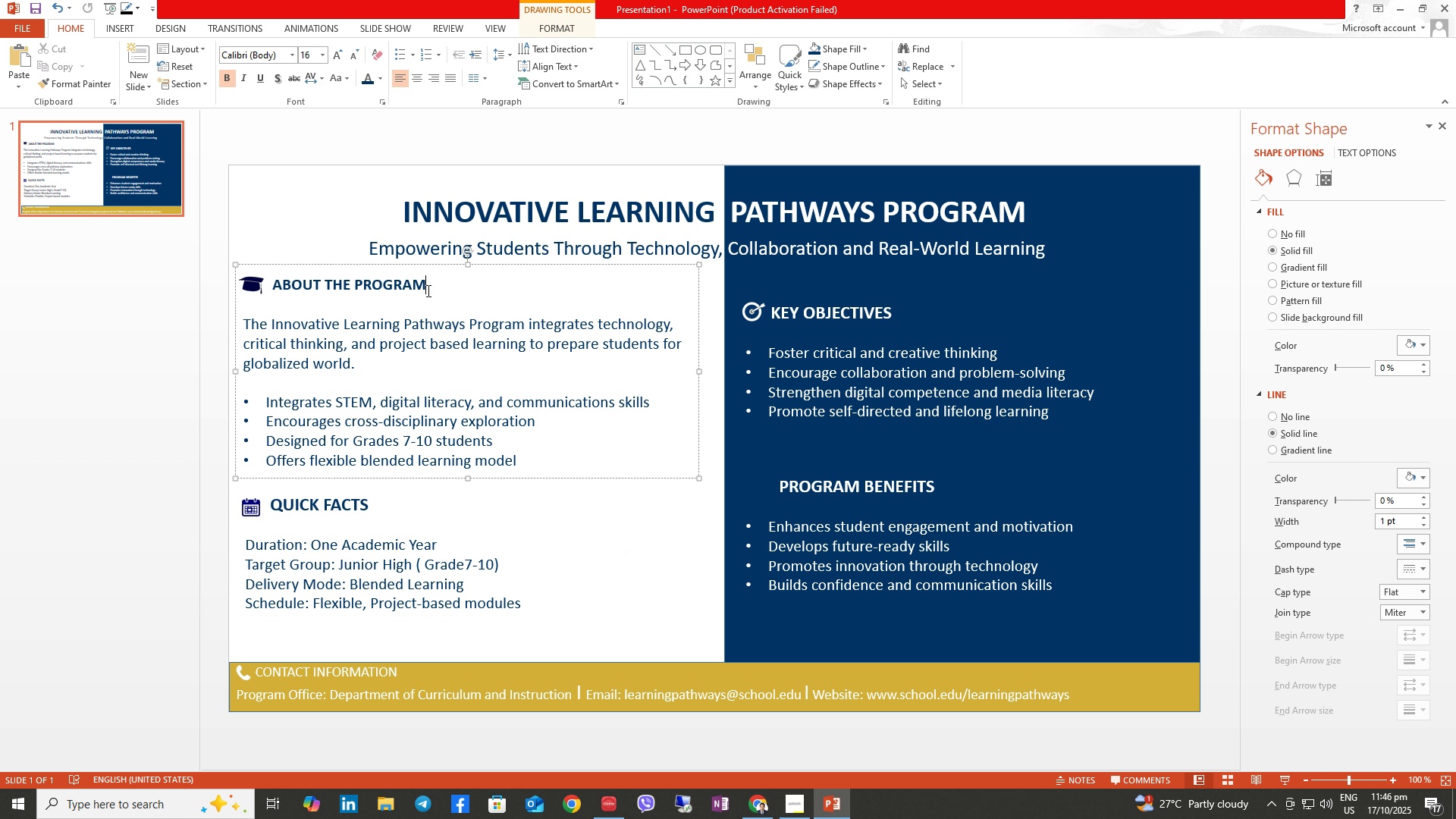 
left_click_drag(start_coordinate=[427, 290], to_coordinate=[284, 290])
 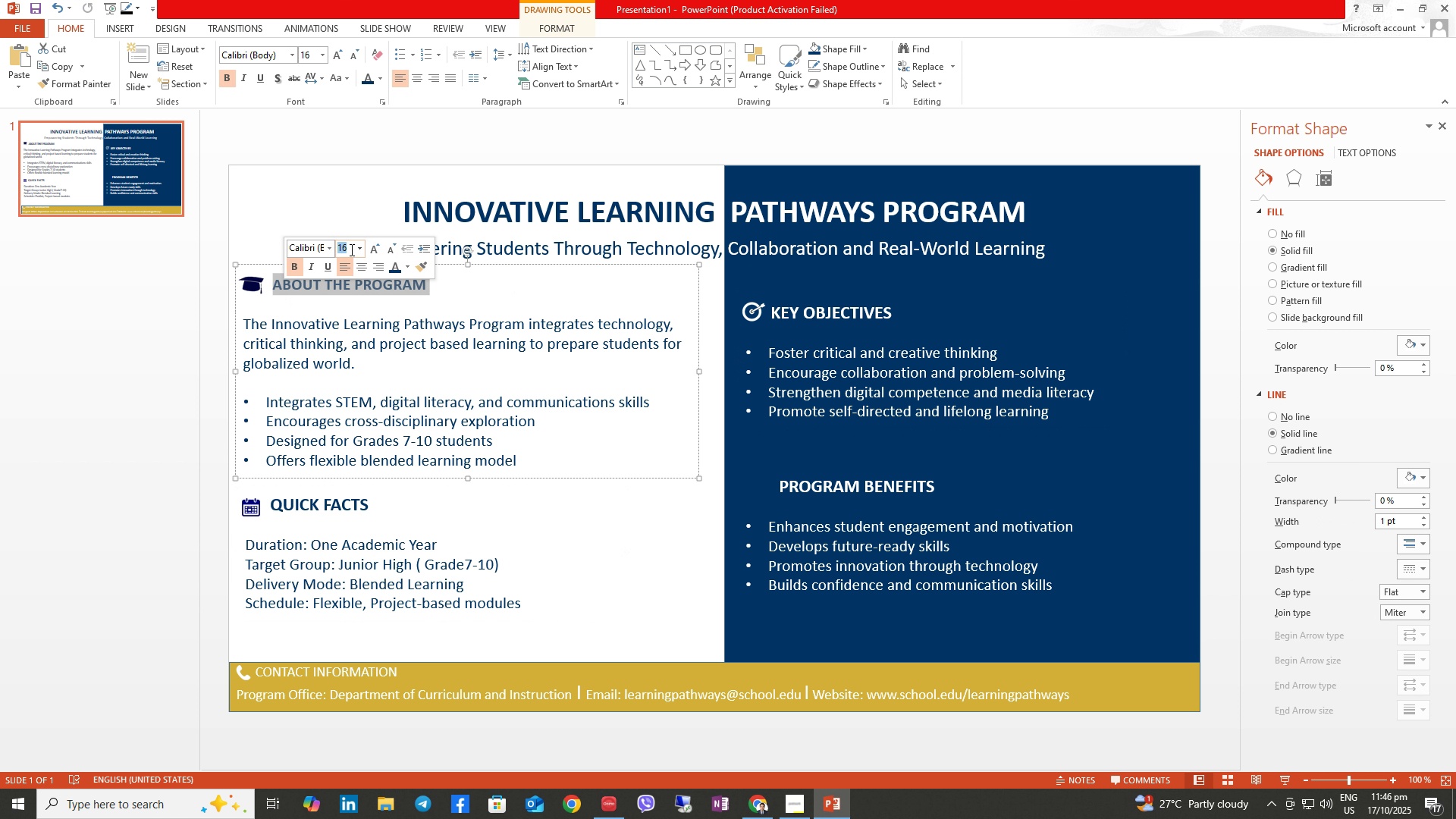 
left_click([350, 249])
 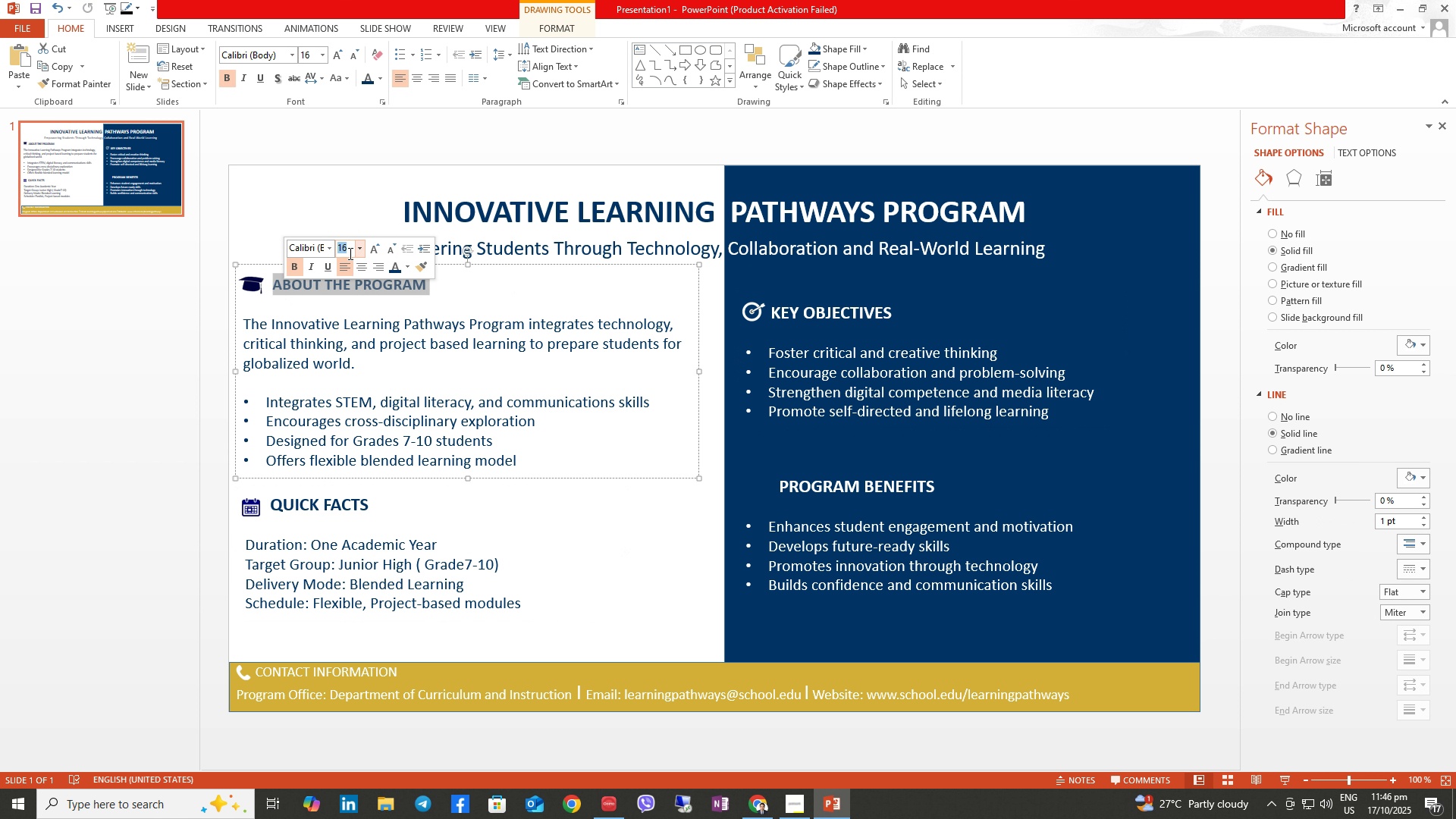 
key(Numpad1)
 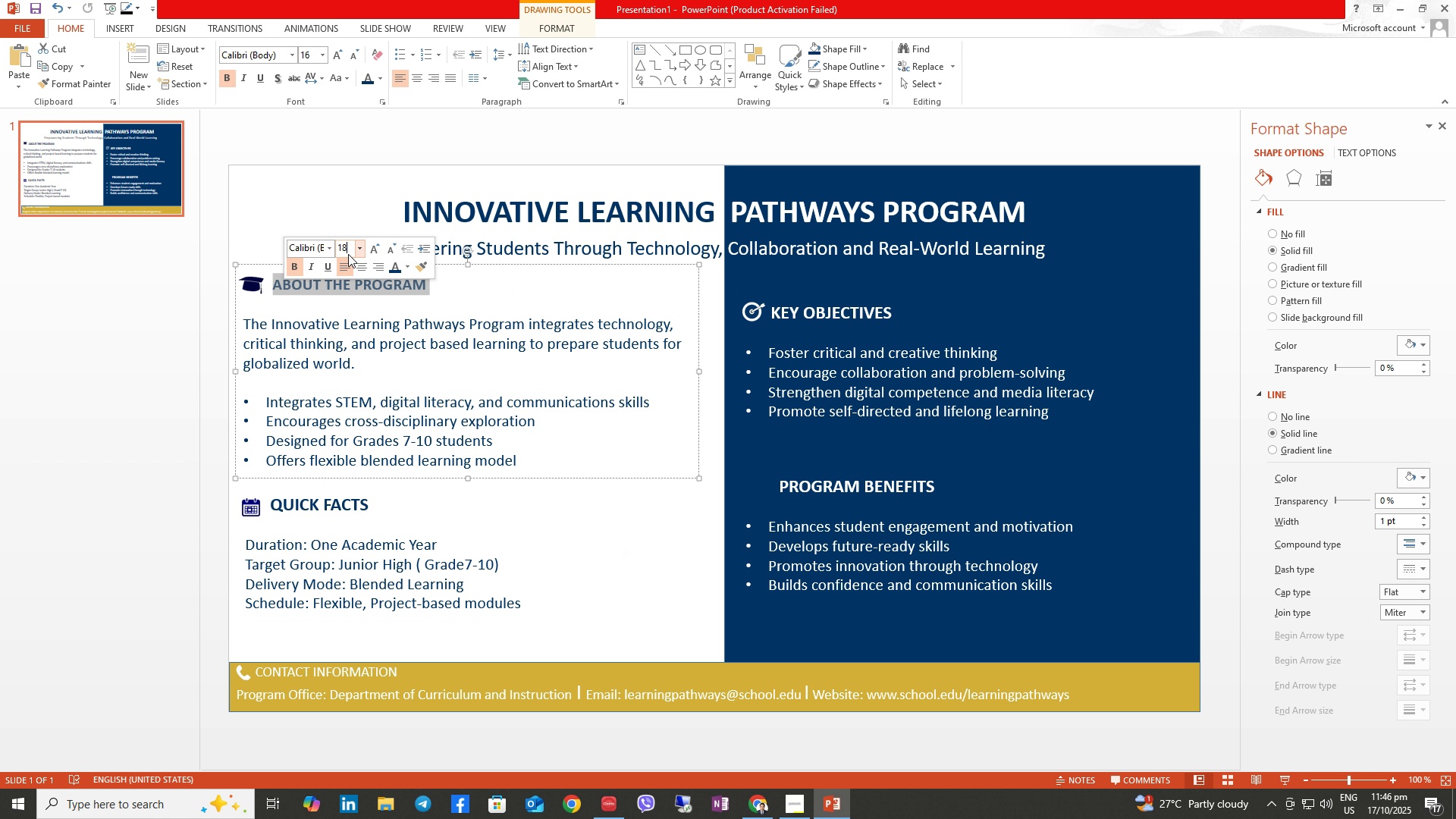 
key(Numpad8)
 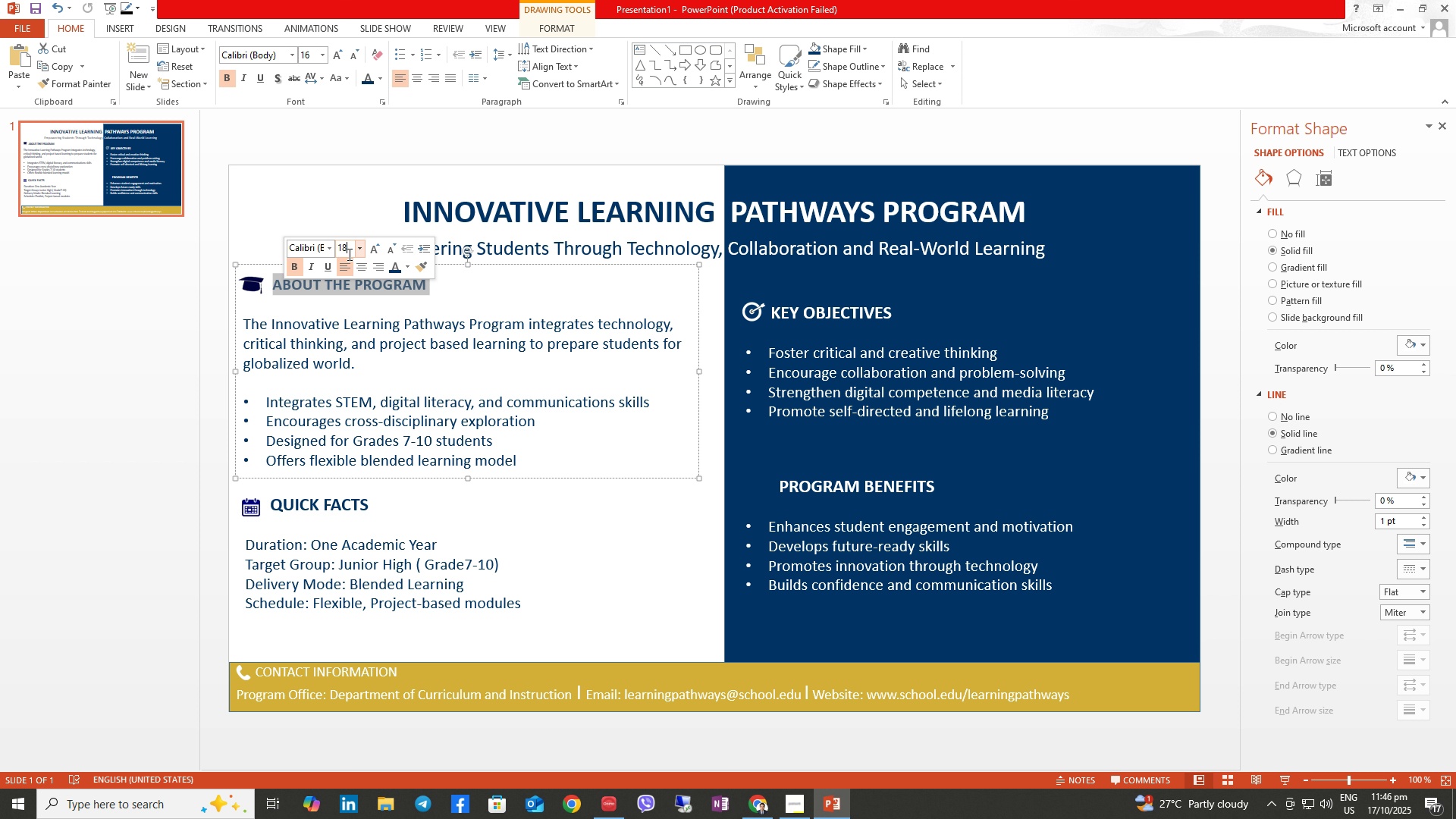 
key(NumpadEnter)
 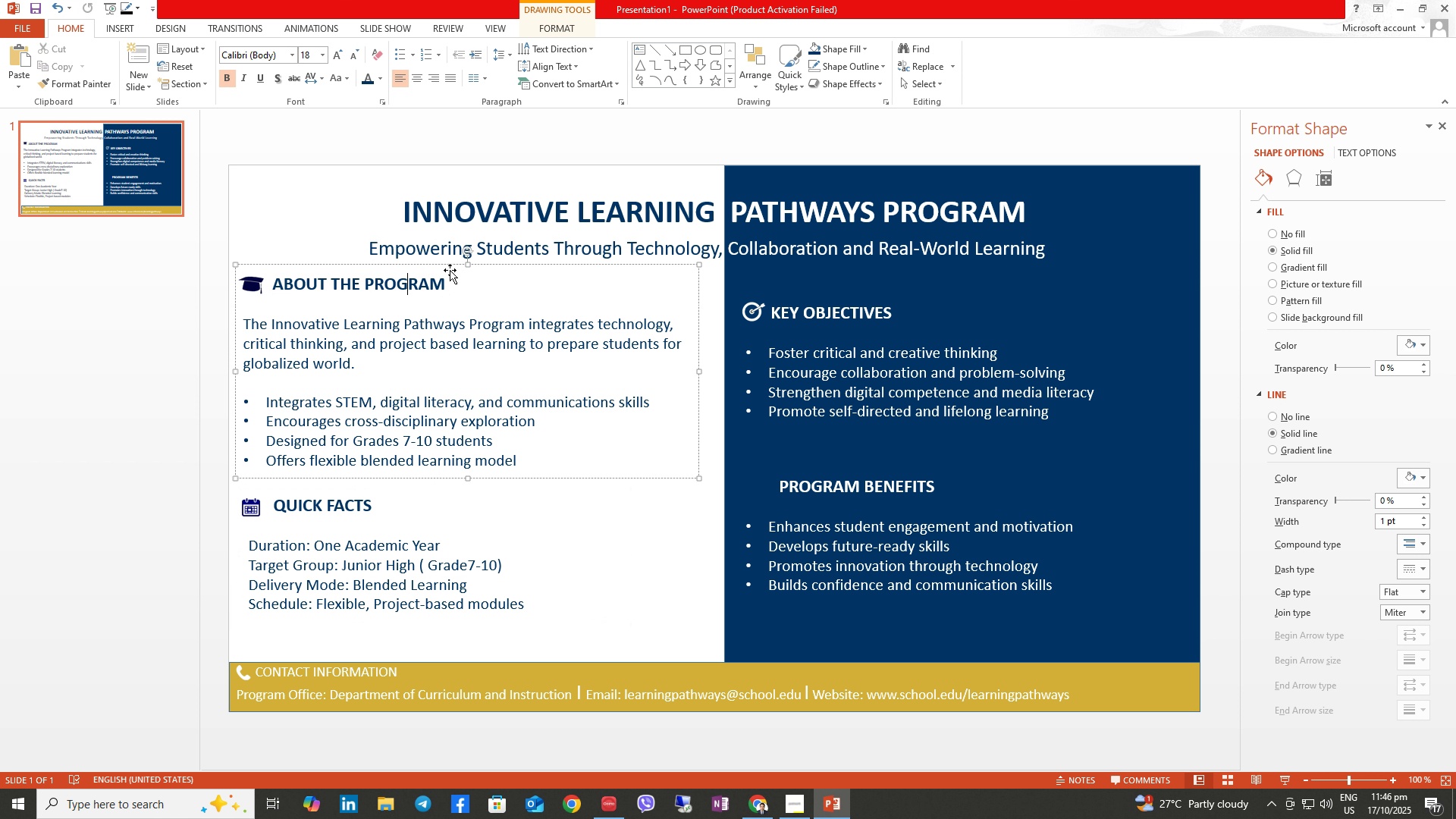 
left_click_drag(start_coordinate=[497, 264], to_coordinate=[494, 281])
 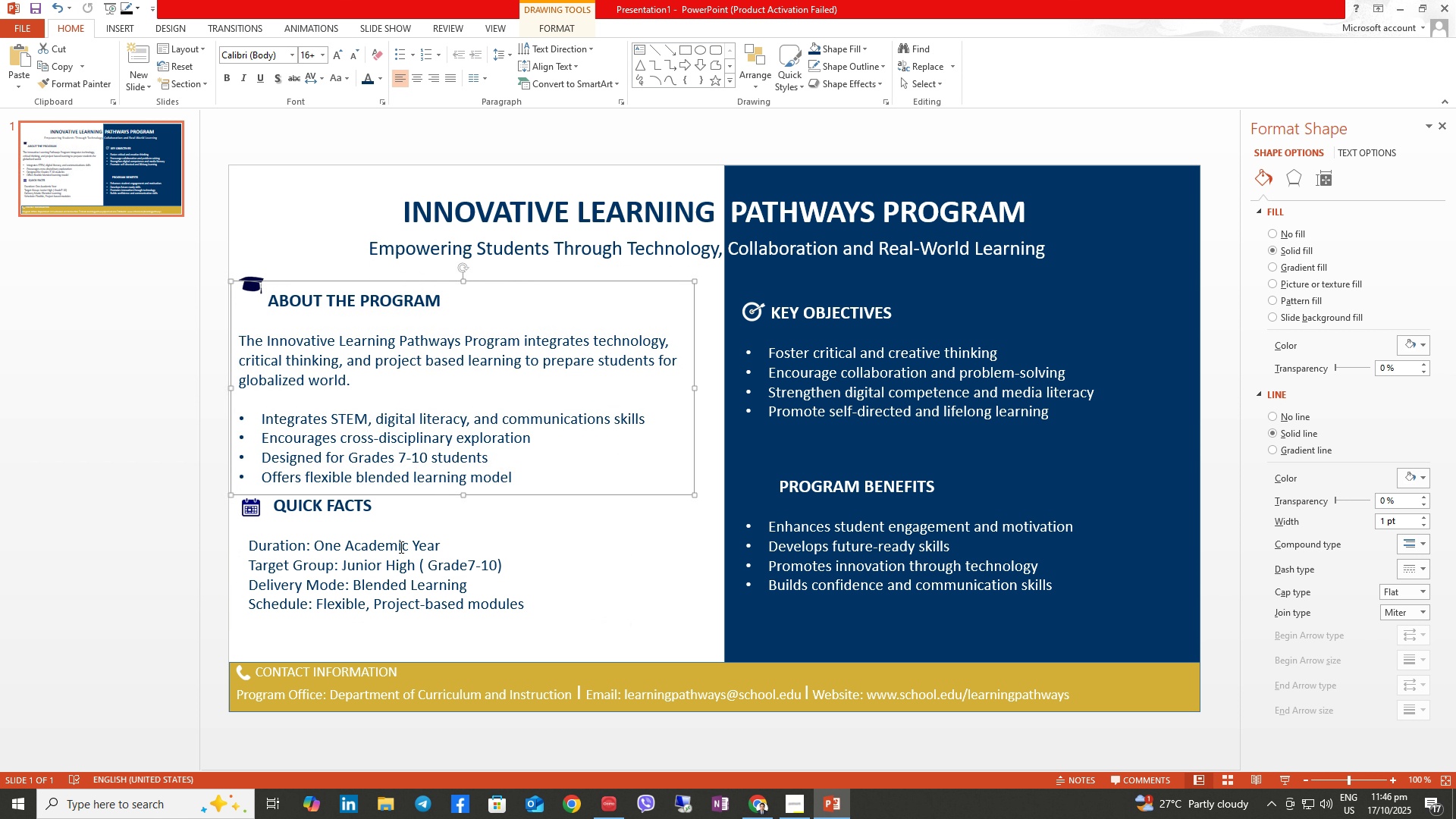 
left_click([400, 547])
 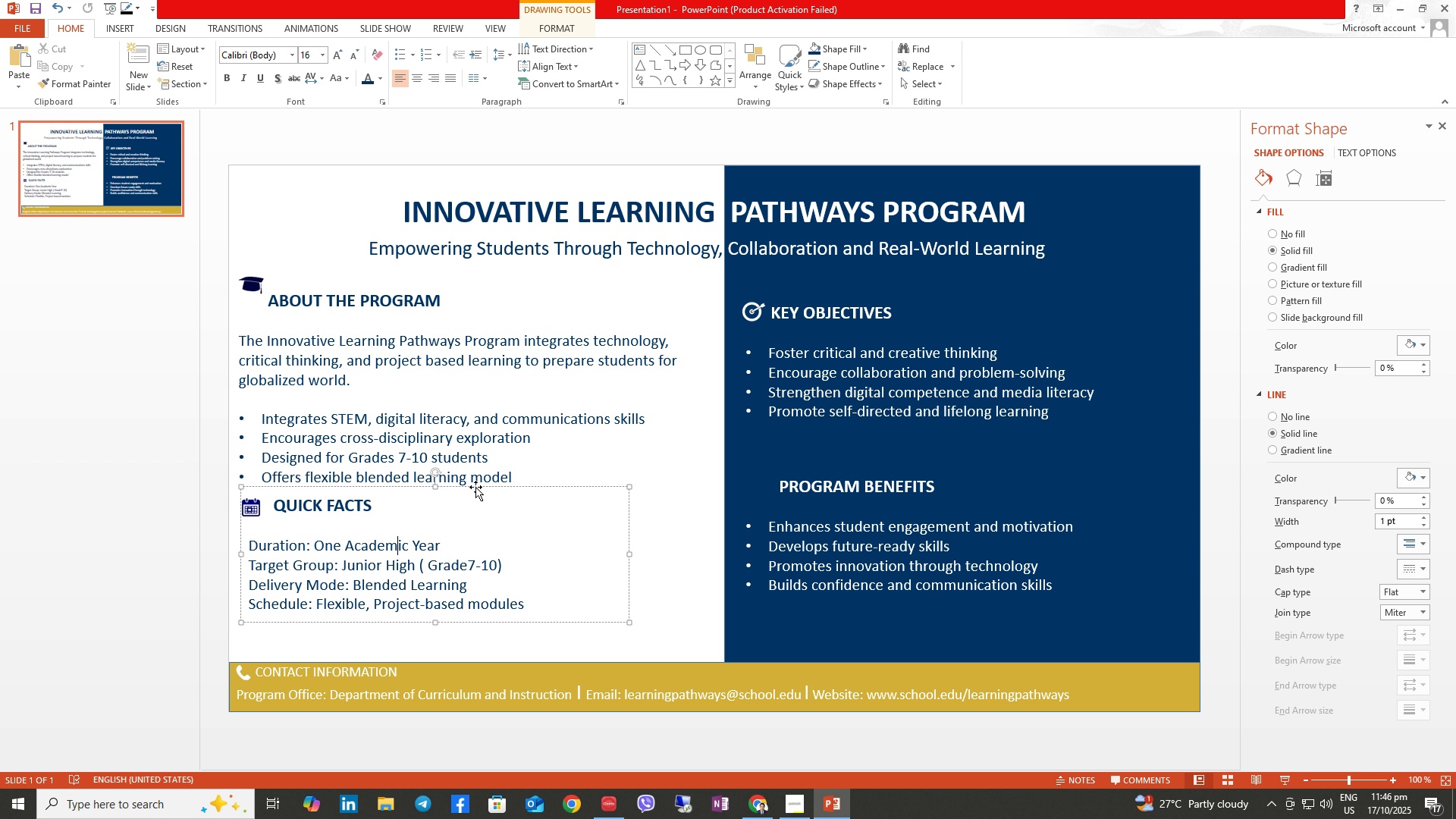 
left_click_drag(start_coordinate=[475, 487], to_coordinate=[486, 509])
 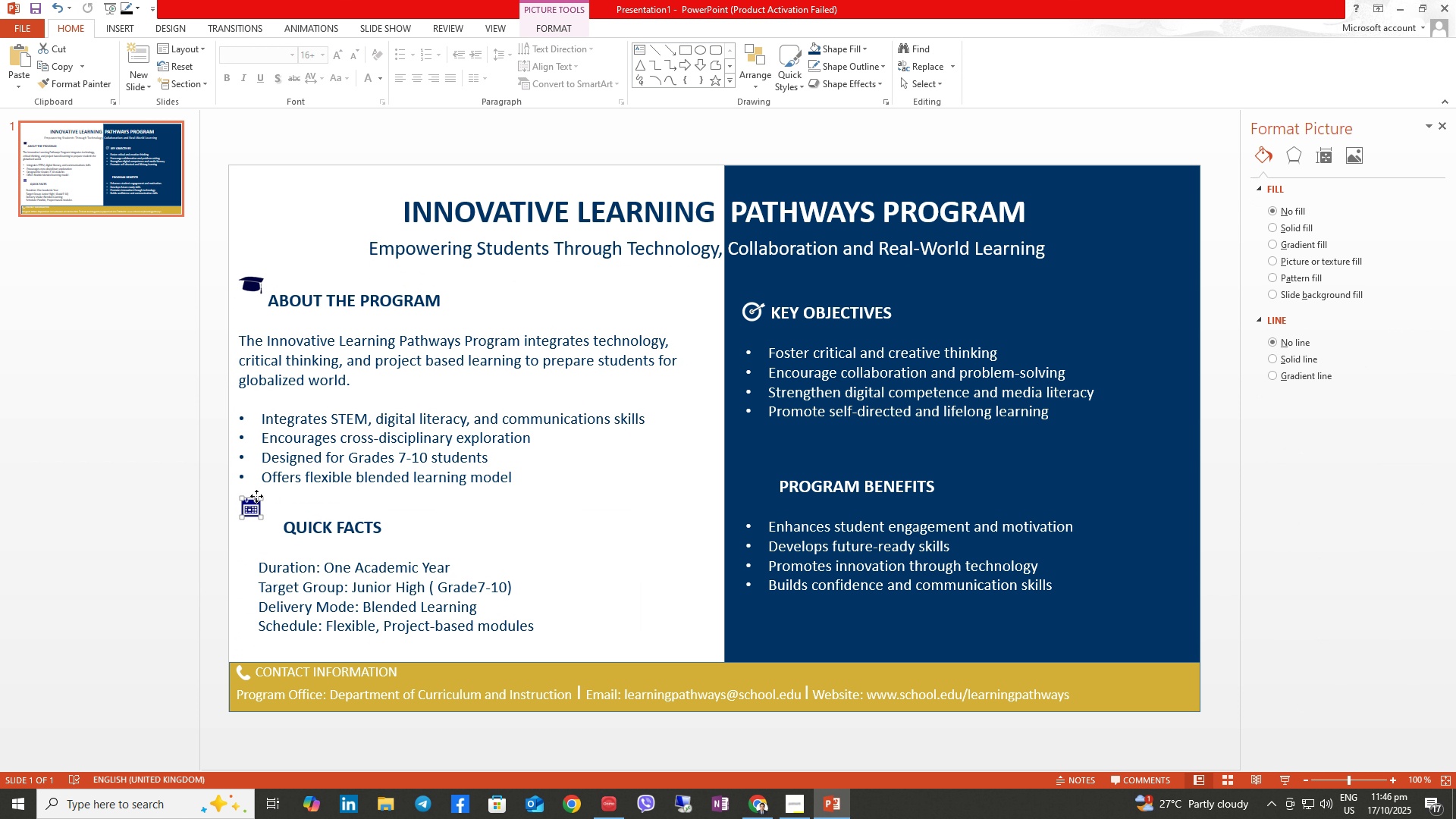 
left_click_drag(start_coordinate=[256, 496], to_coordinate=[273, 516])
 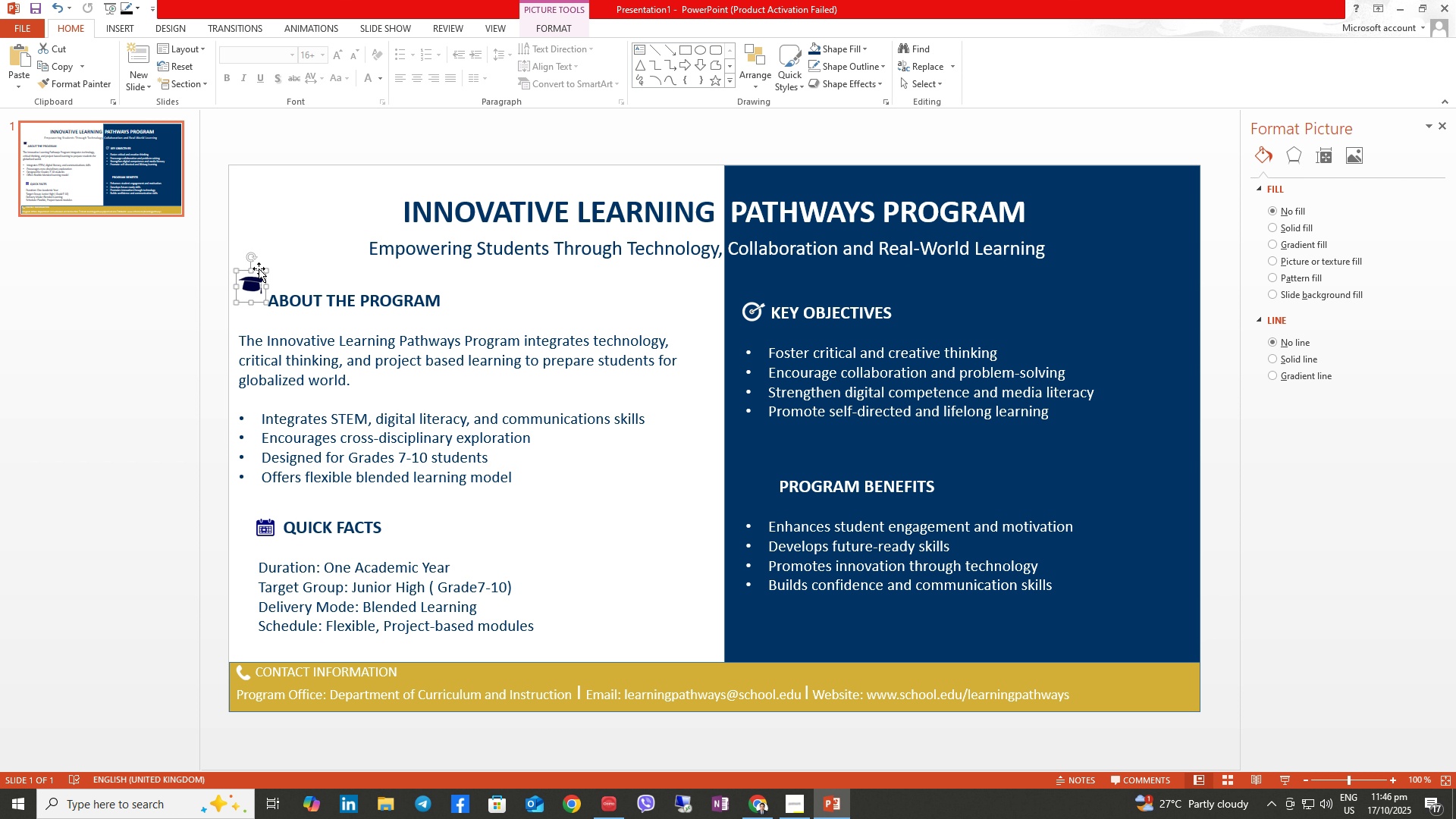 
left_click_drag(start_coordinate=[259, 268], to_coordinate=[262, 284])
 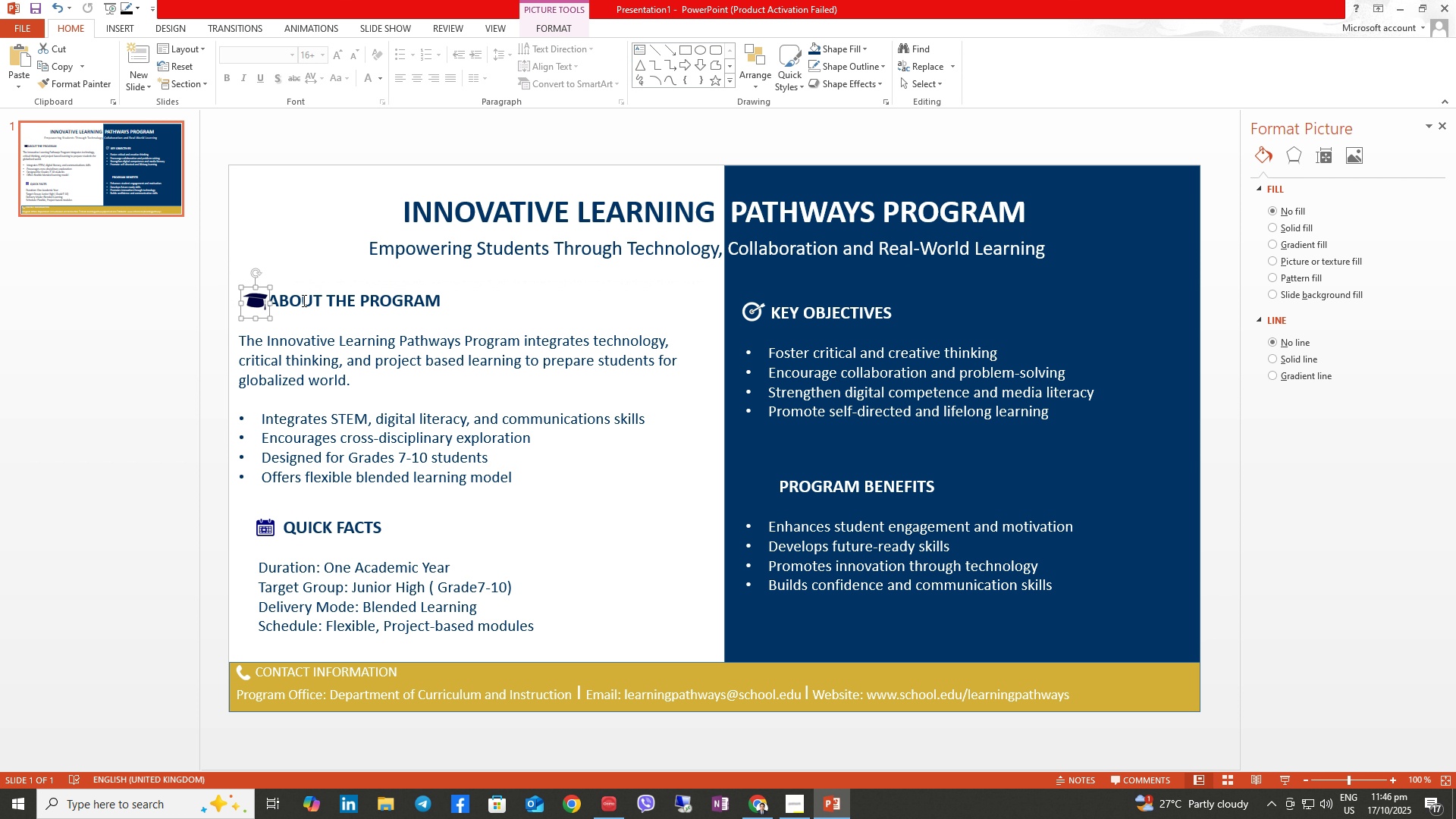 
left_click([303, 300])
 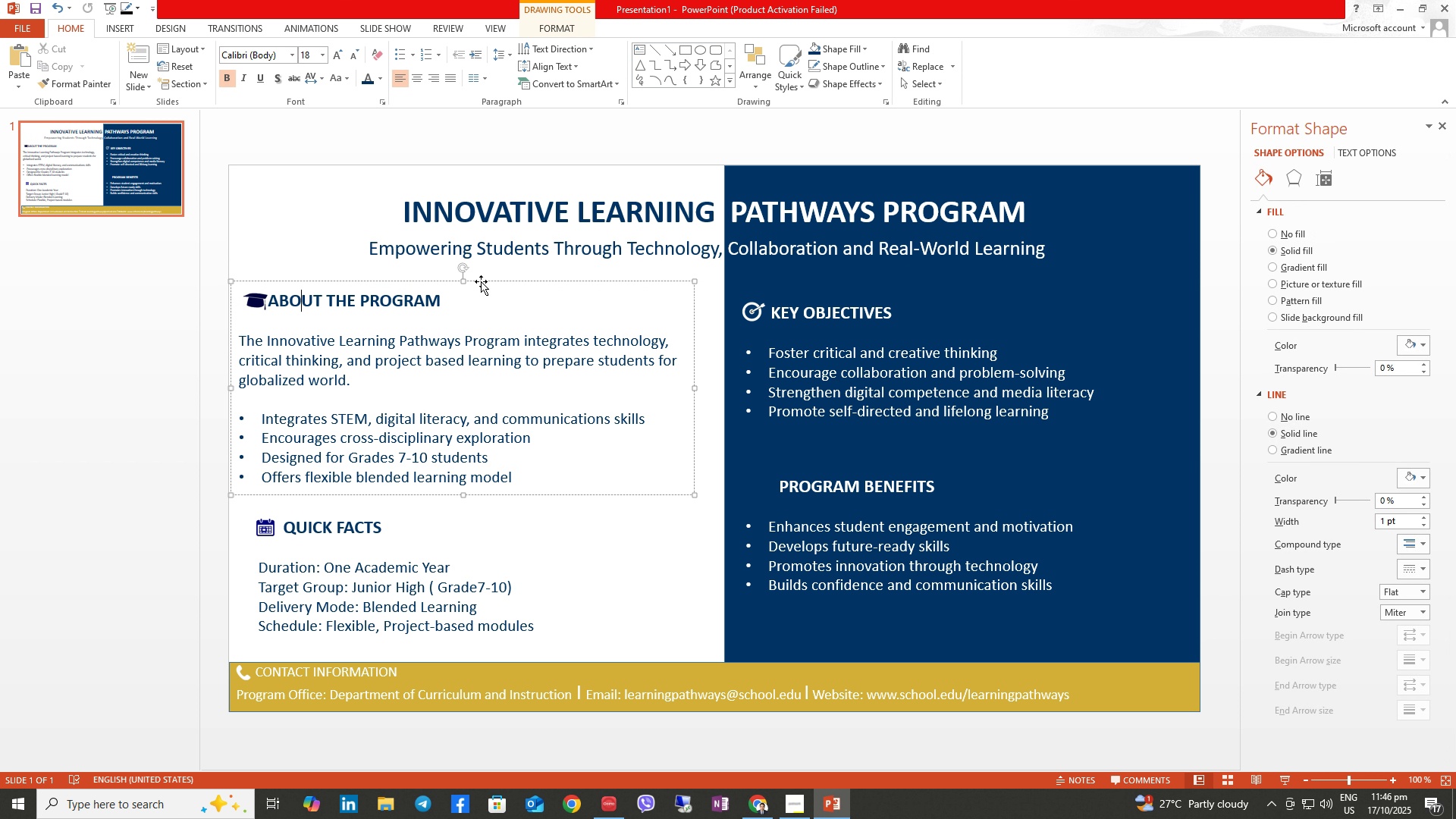 
left_click_drag(start_coordinate=[482, 281], to_coordinate=[488, 287])
 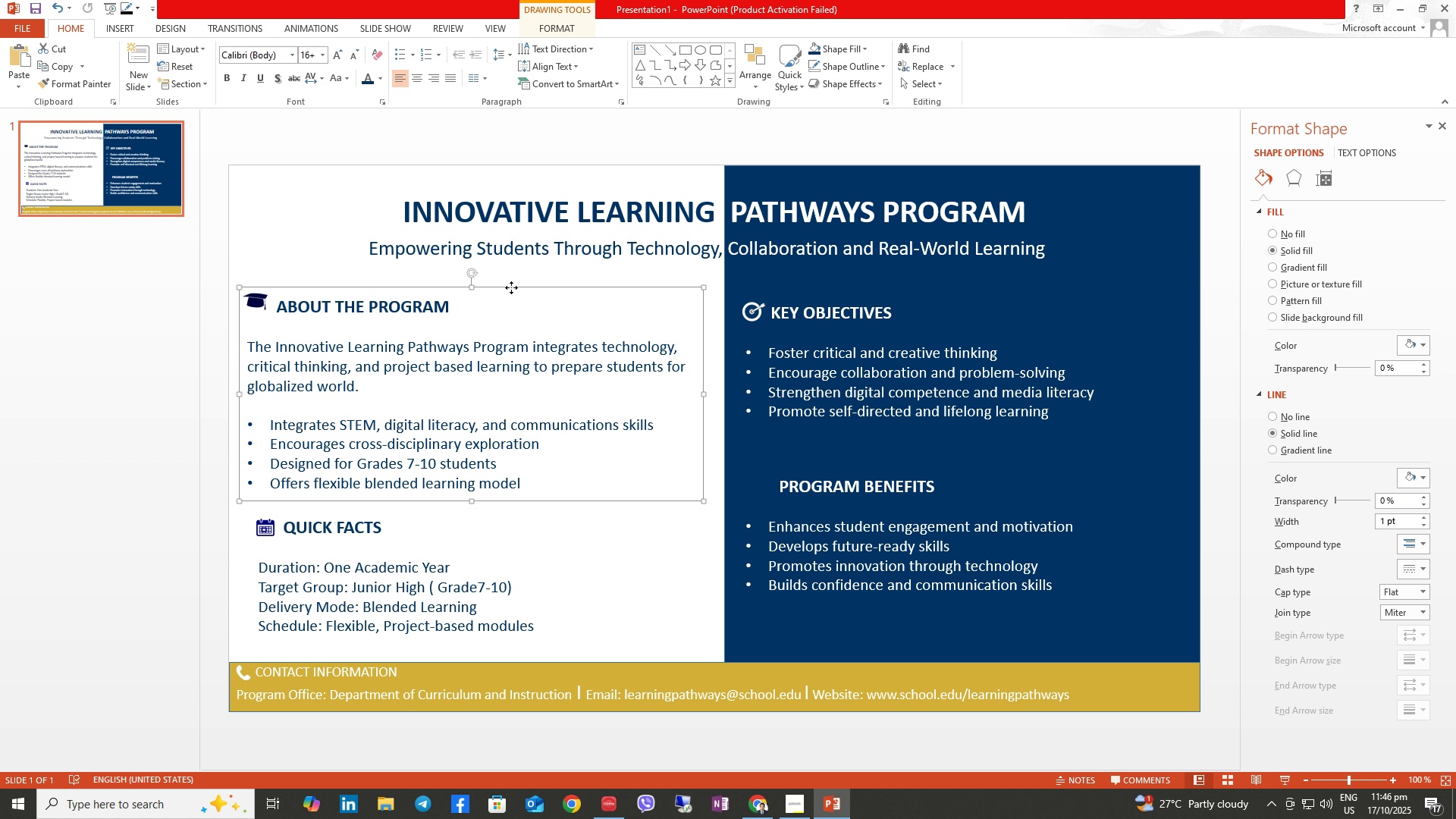 
left_click_drag(start_coordinate=[511, 287], to_coordinate=[507, 285])
 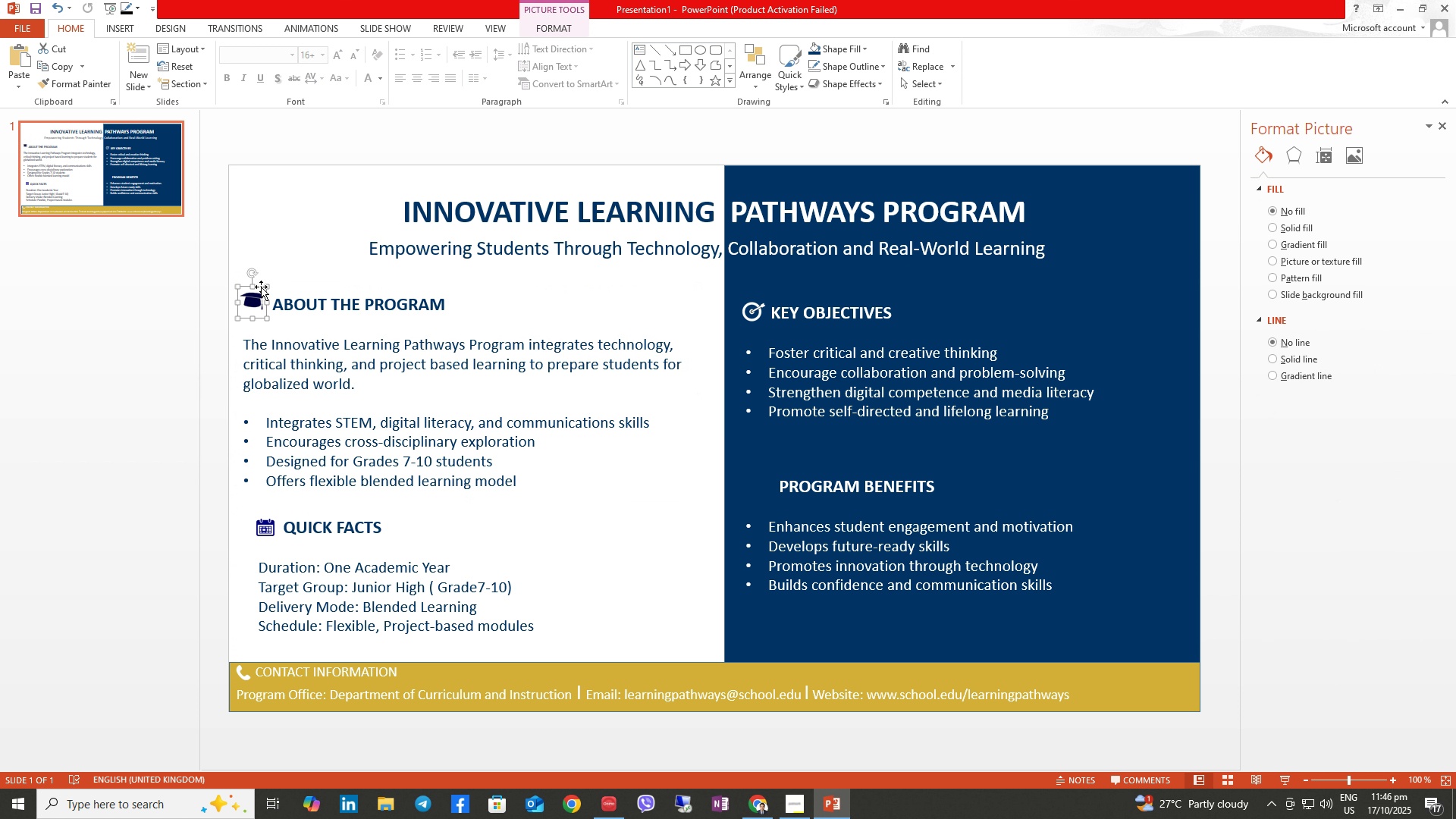 
left_click_drag(start_coordinate=[258, 285], to_coordinate=[267, 289])
 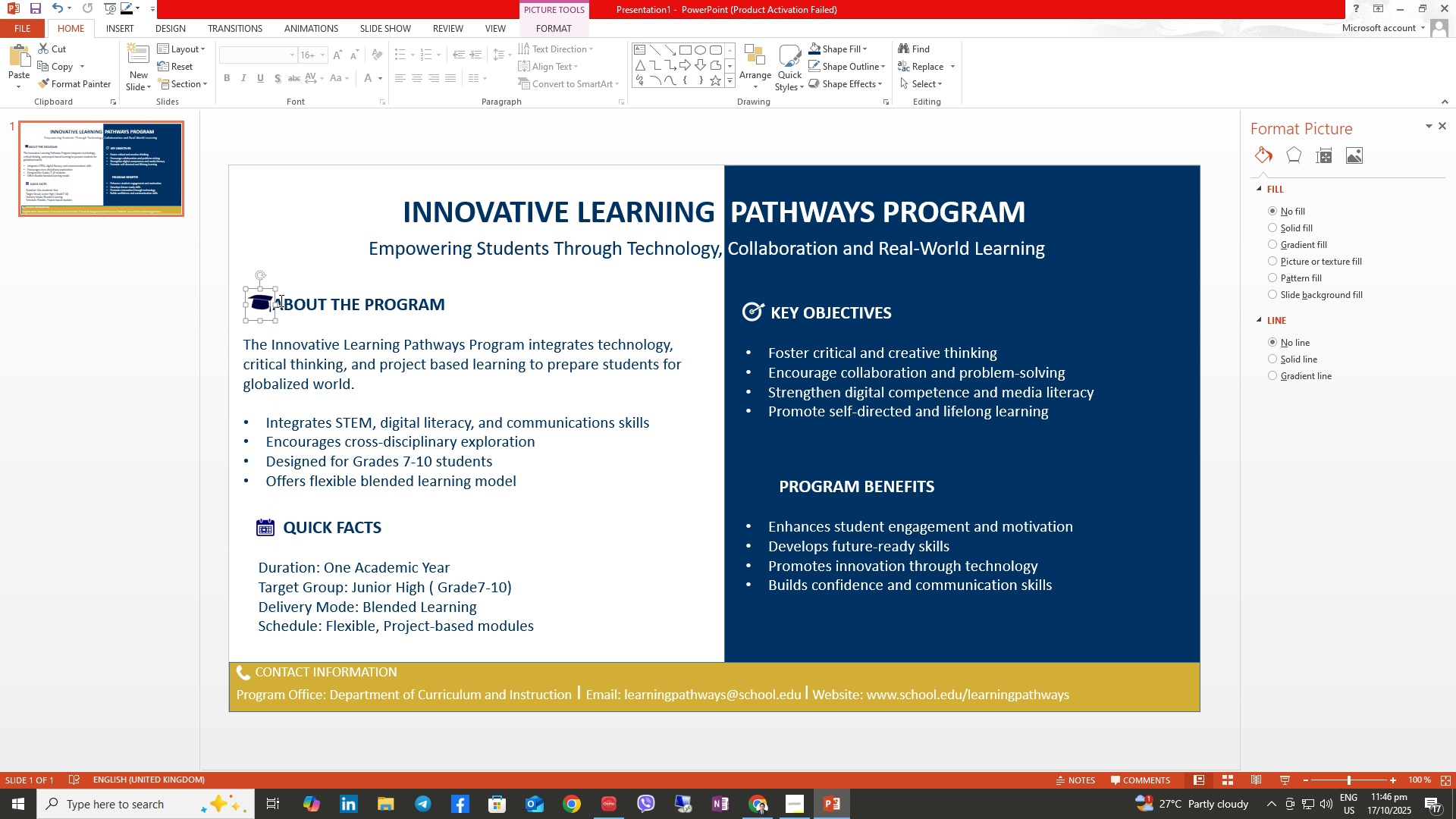 
left_click([280, 300])
 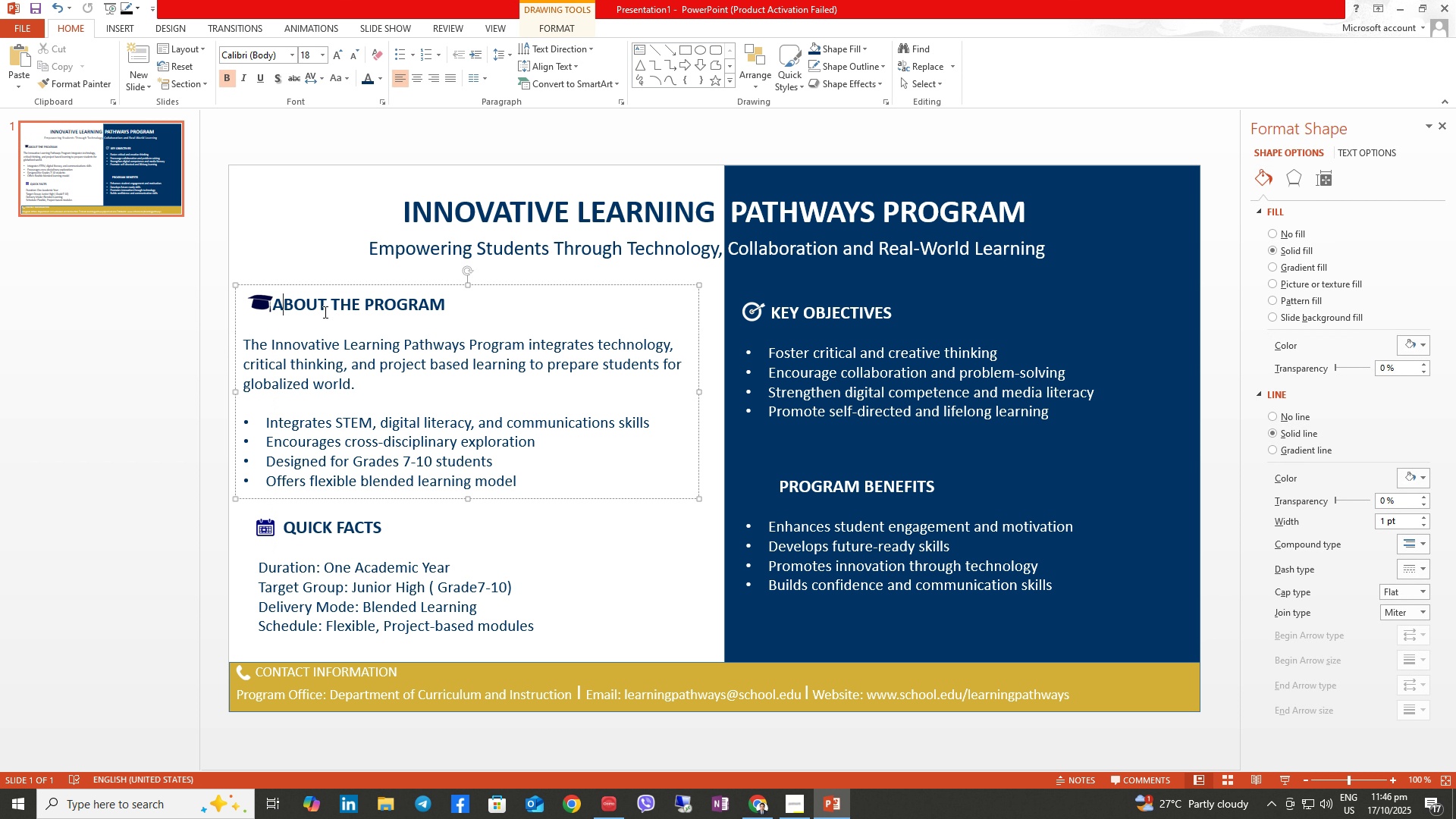 
key(ArrowLeft)
 